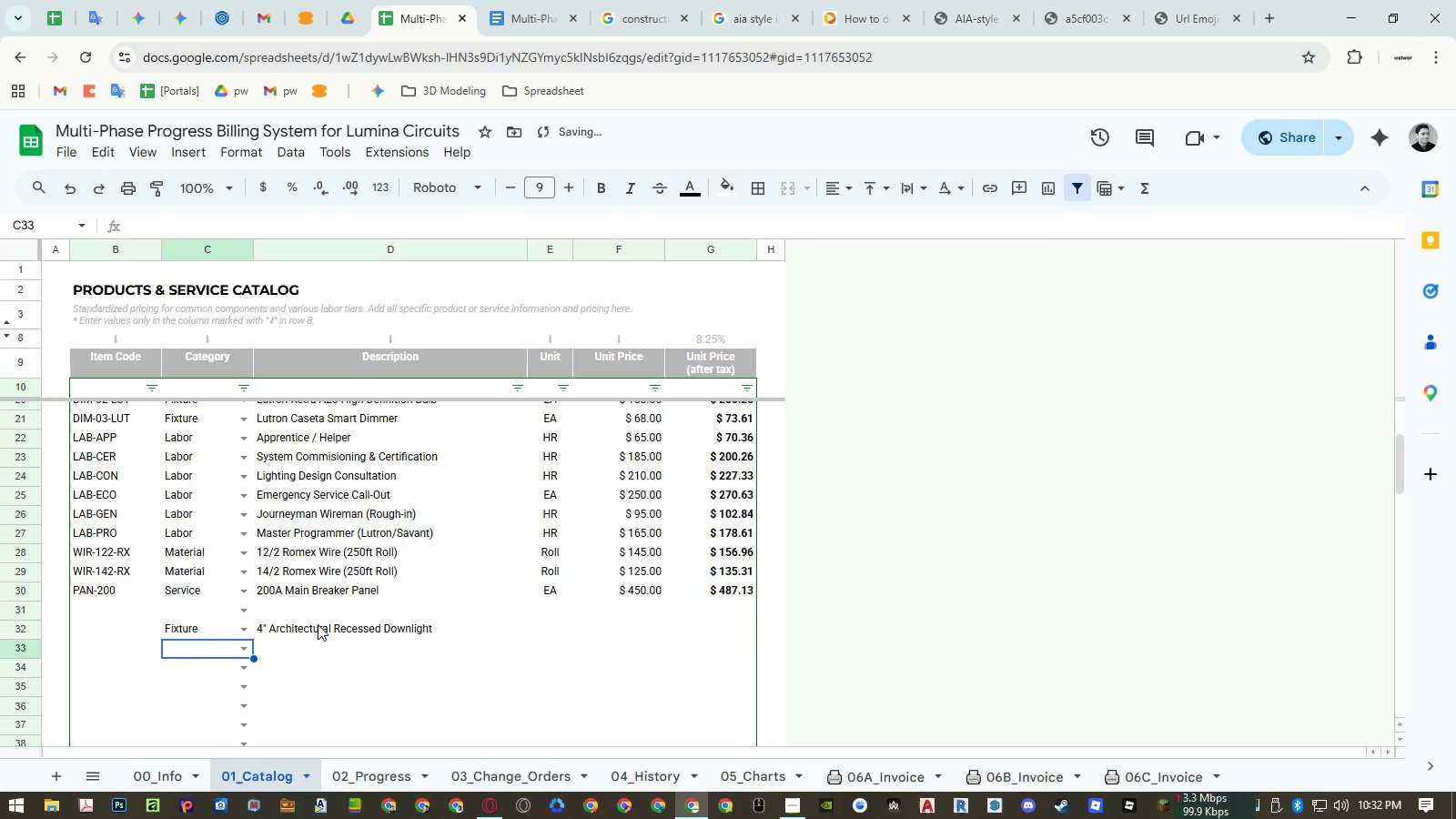 
key(ArrowUp)
 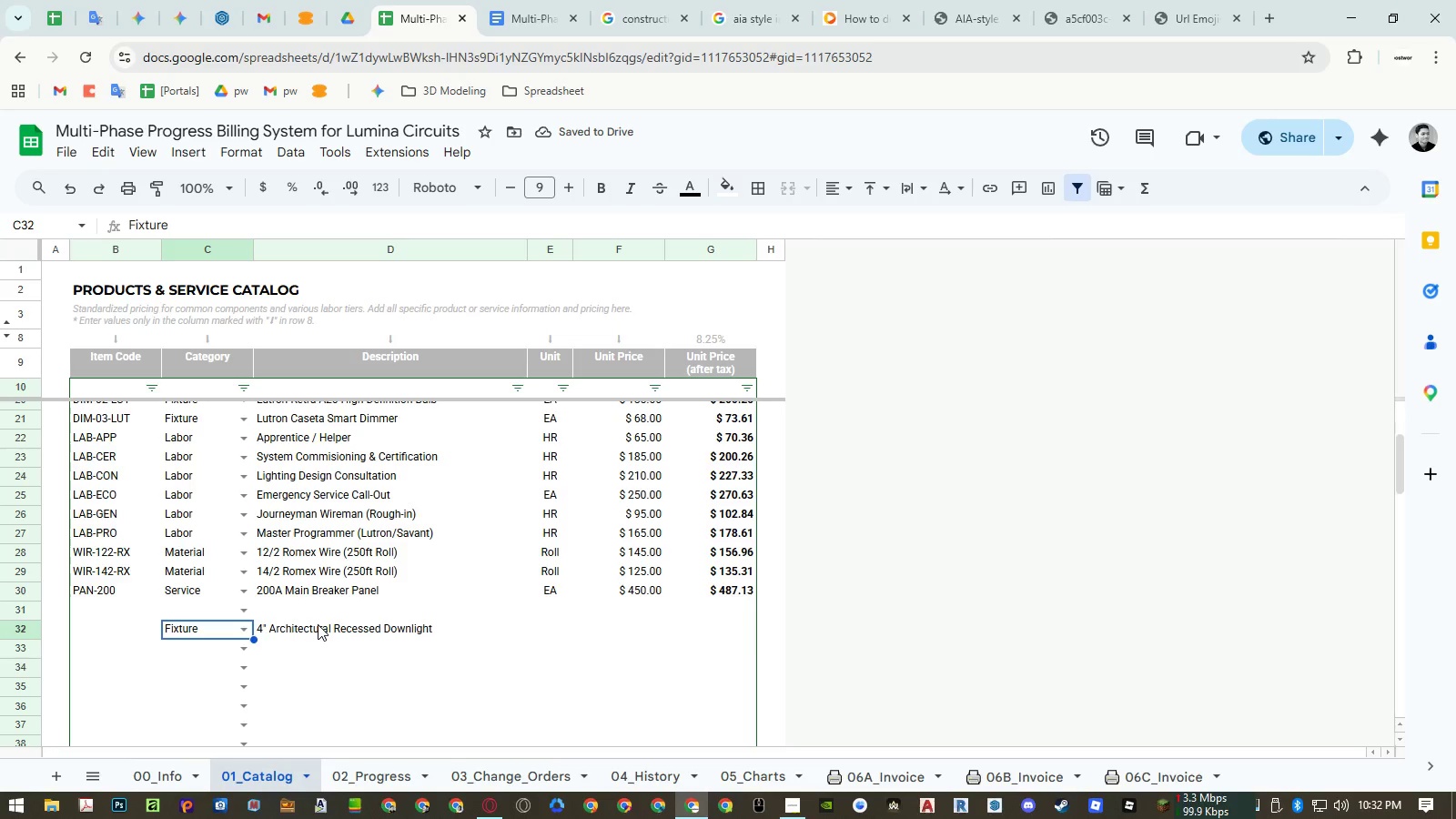 
key(ArrowLeft)
 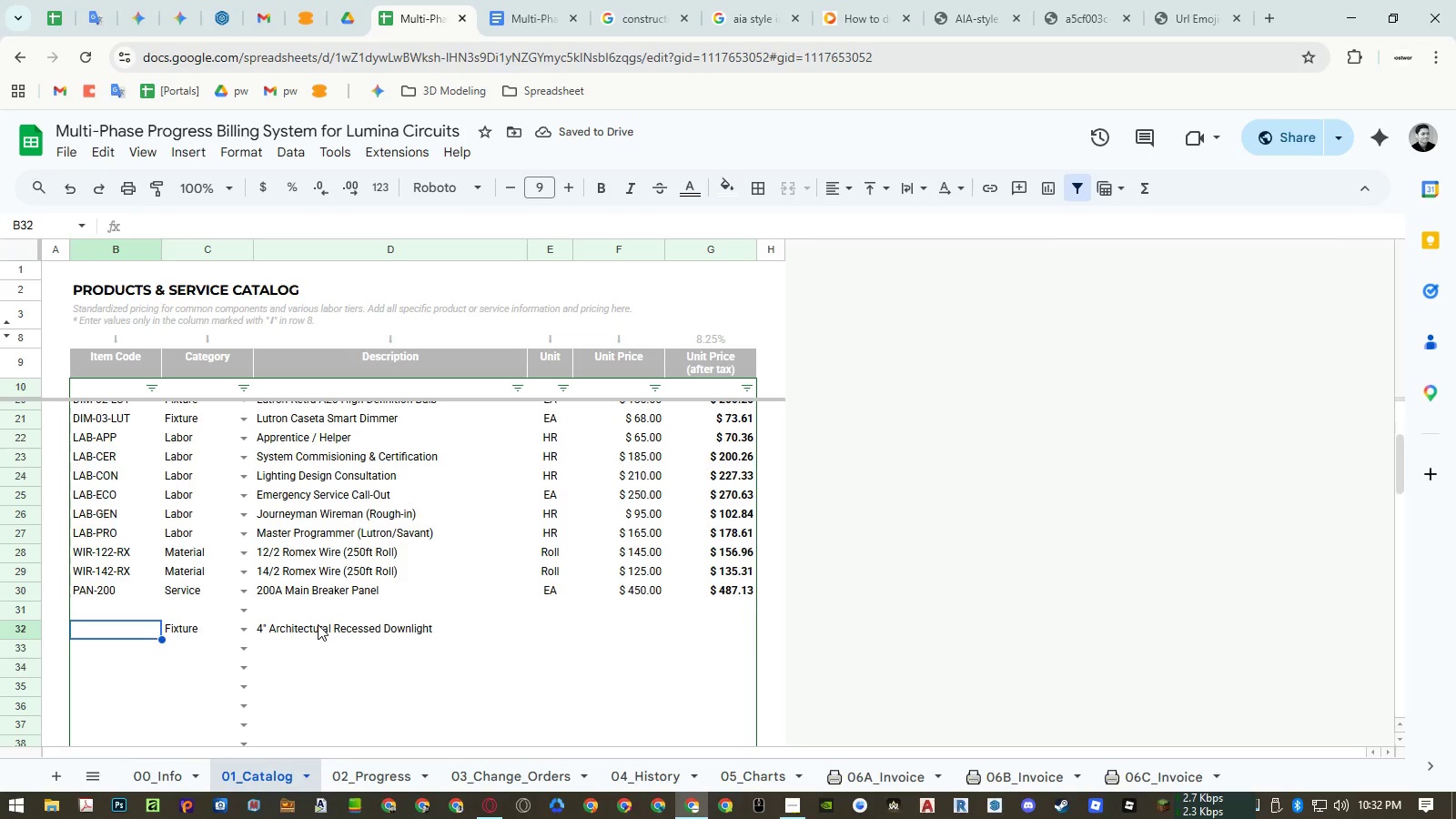 
hold_key(key=ShiftLeft, duration=1.02)
 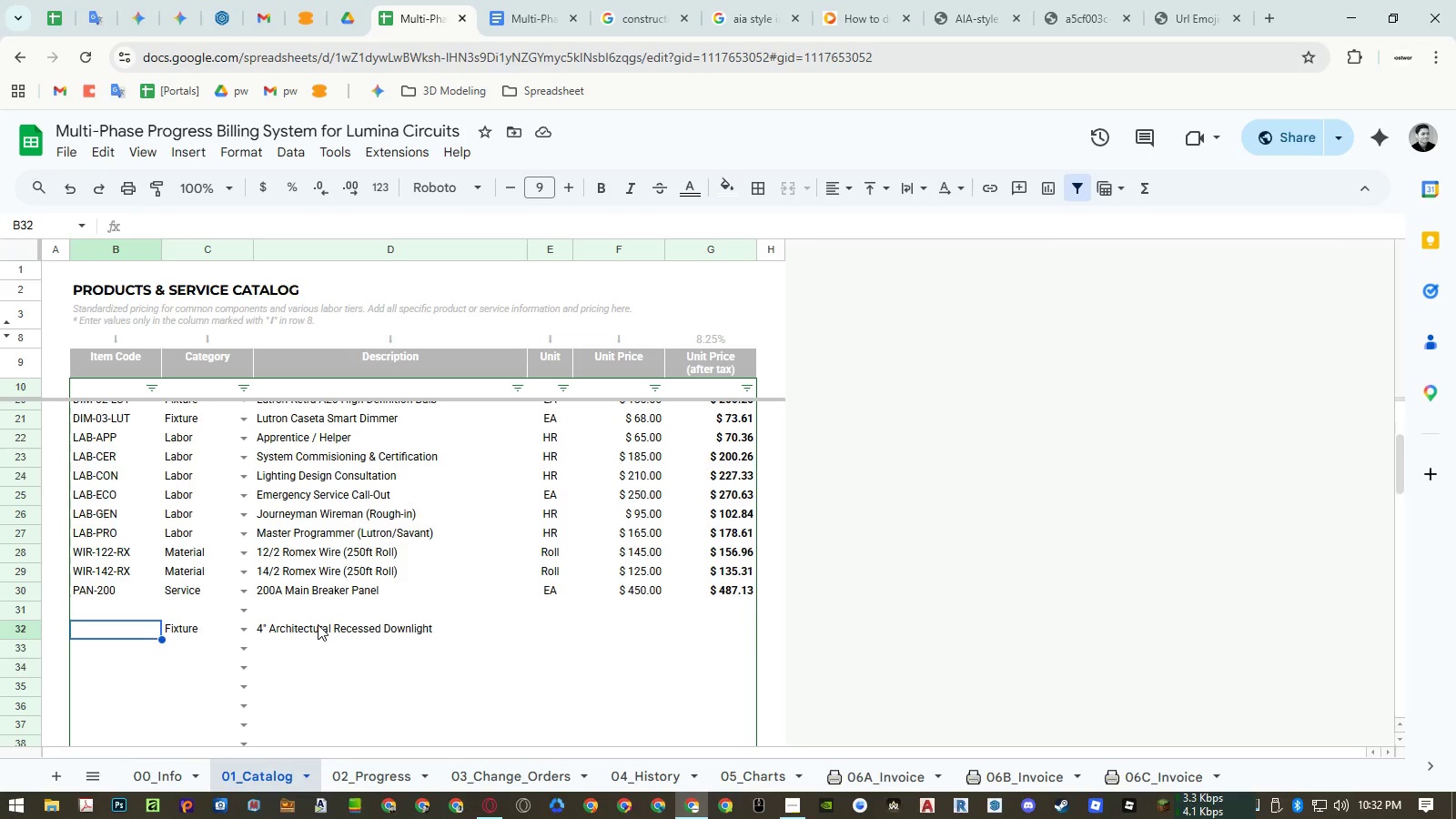 
type(FIX-REC-4)
key(NumpadEnter)
 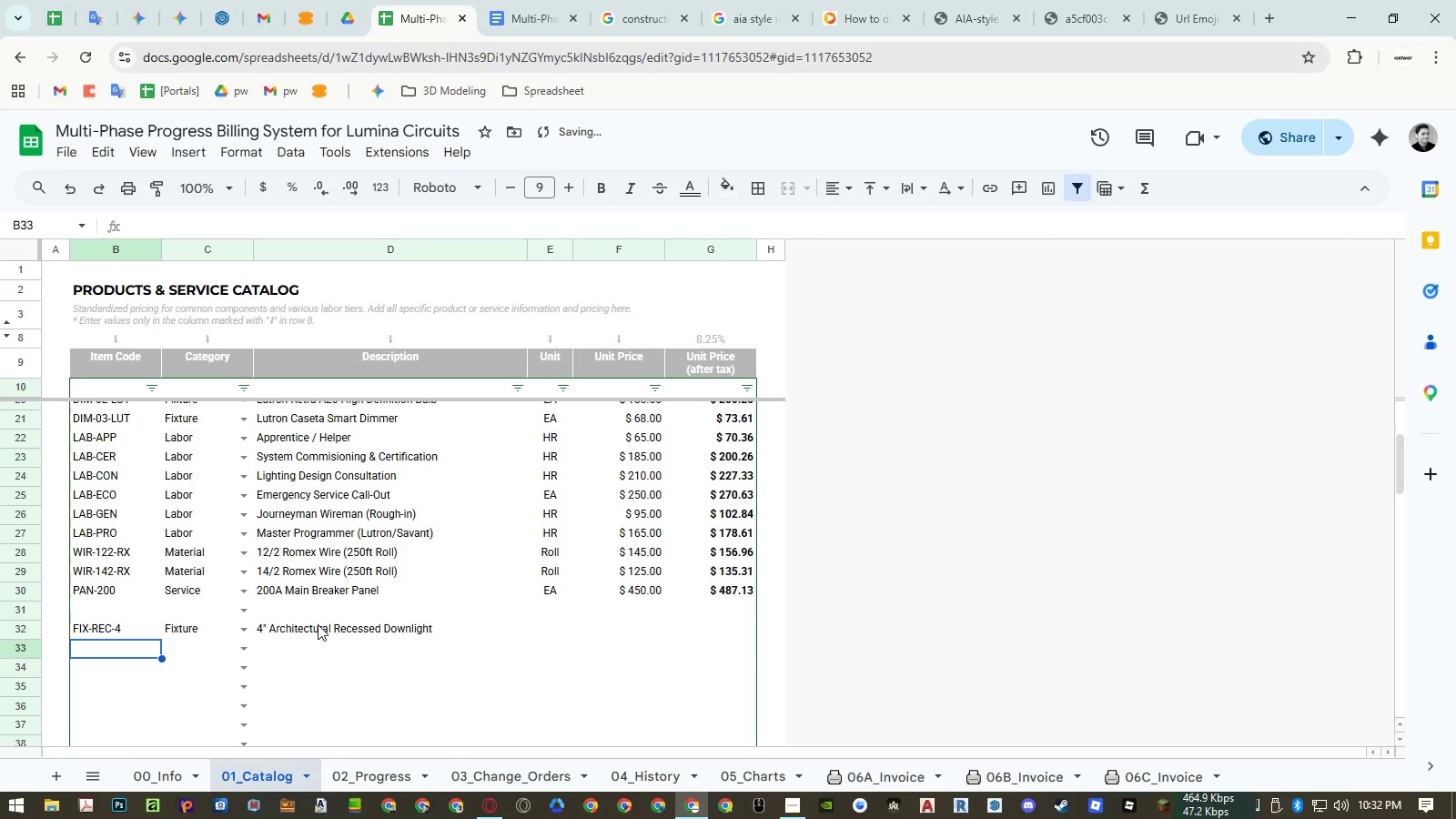 
scroll: coordinate [318, 624], scroll_direction: up, amount: 1.0
 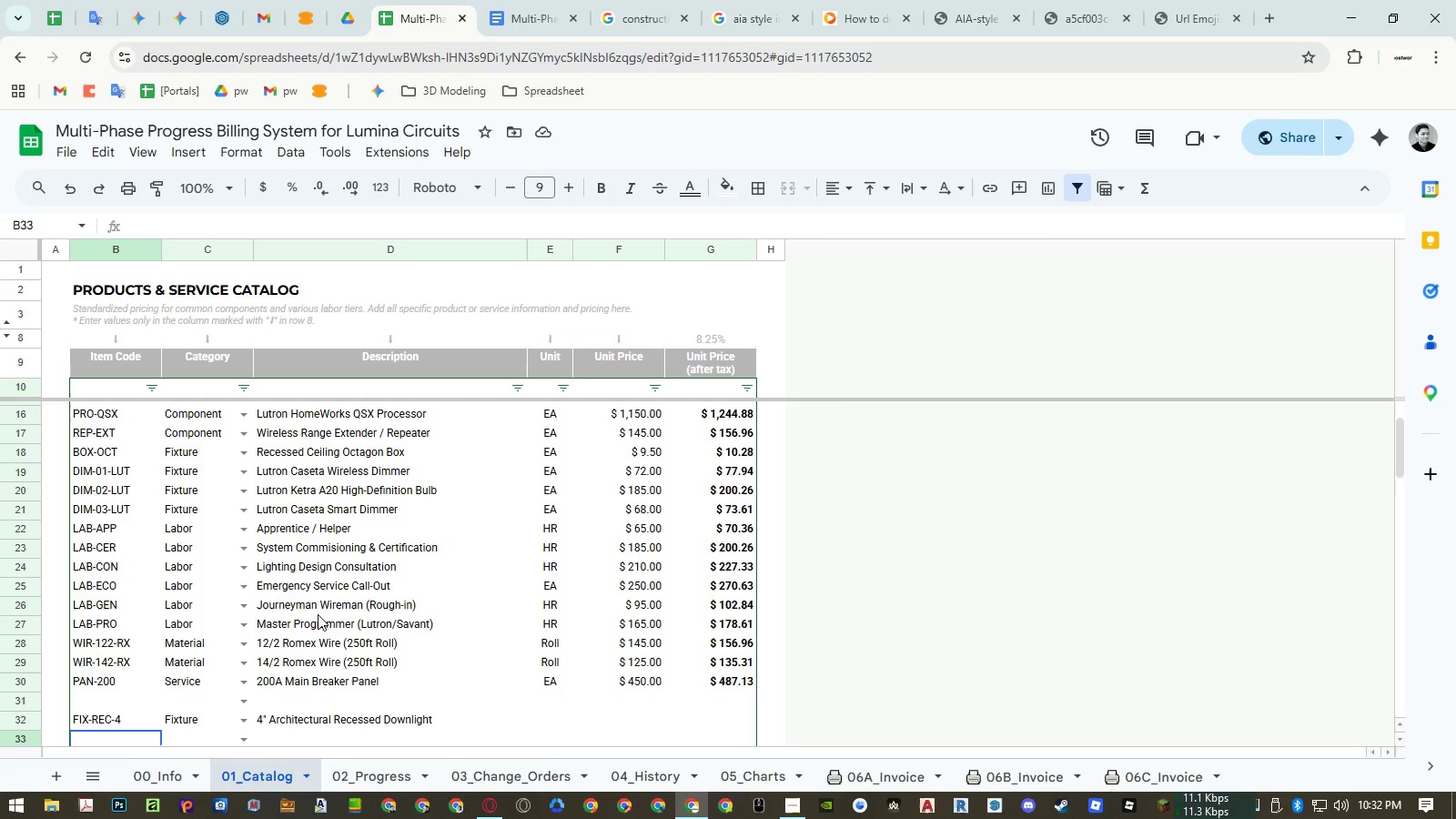 
wait(6.39)
 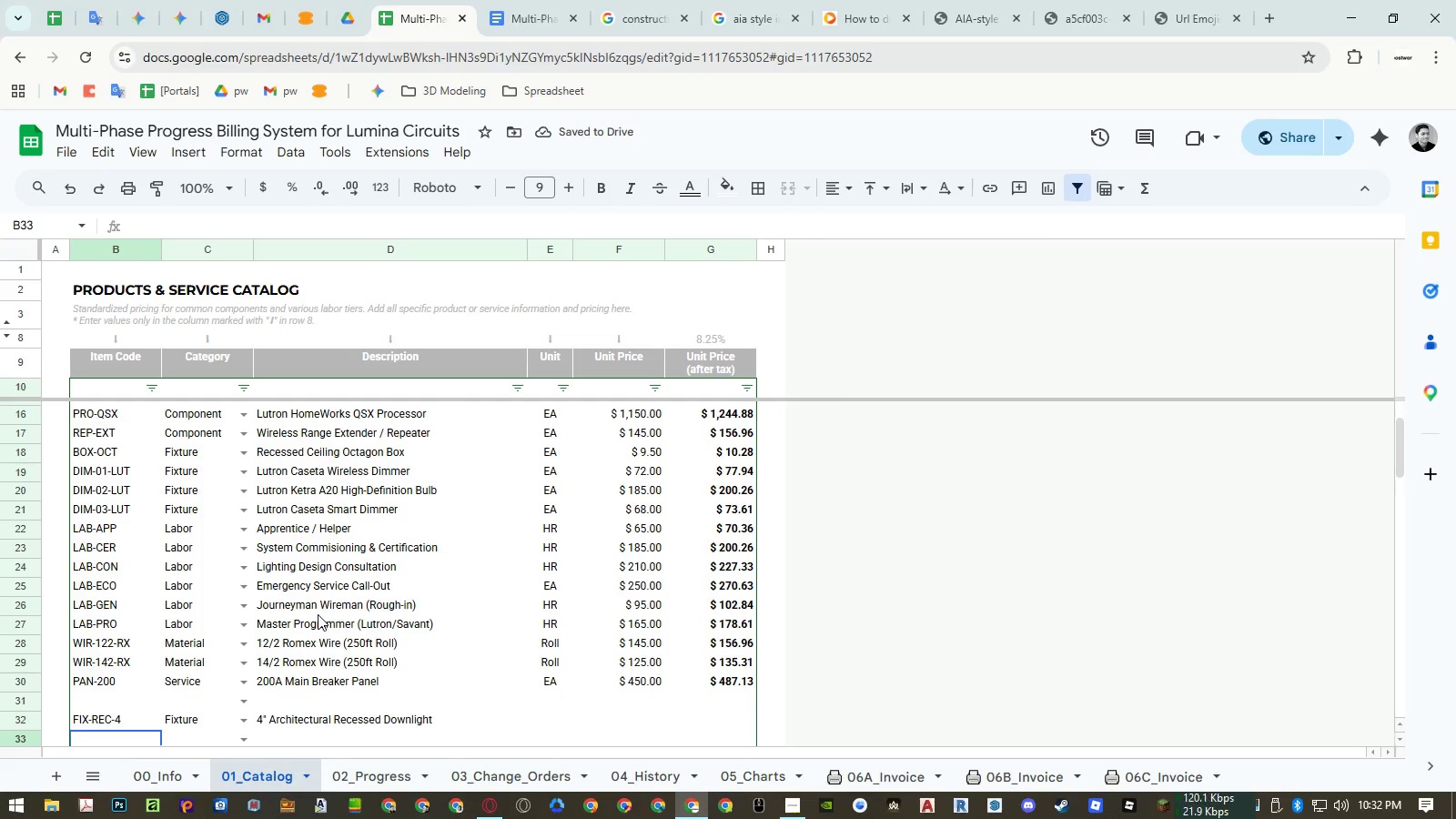 
scroll: coordinate [341, 647], scroll_direction: down, amount: 1.0
 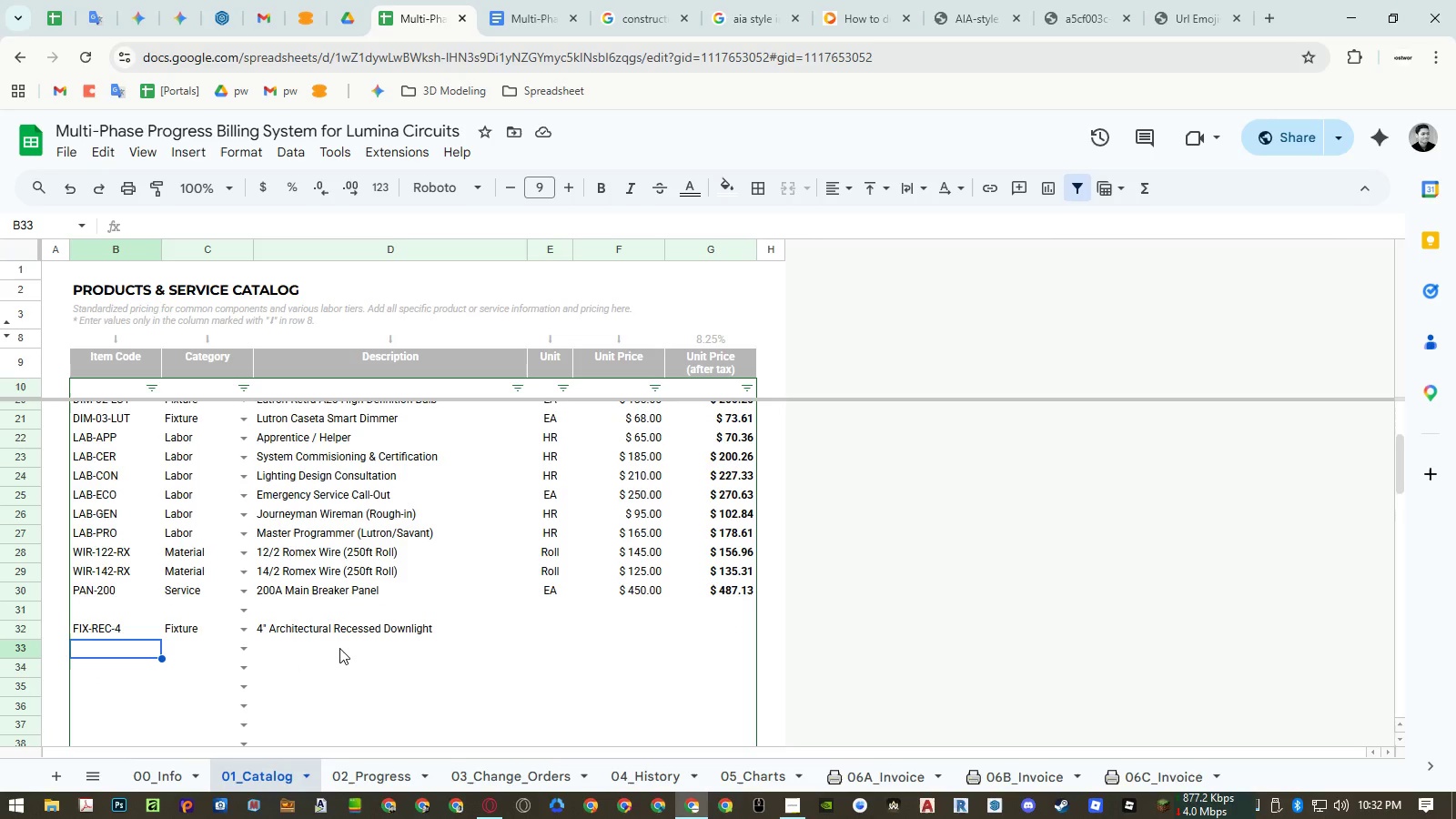 
scroll: coordinate [339, 648], scroll_direction: up, amount: 4.0
 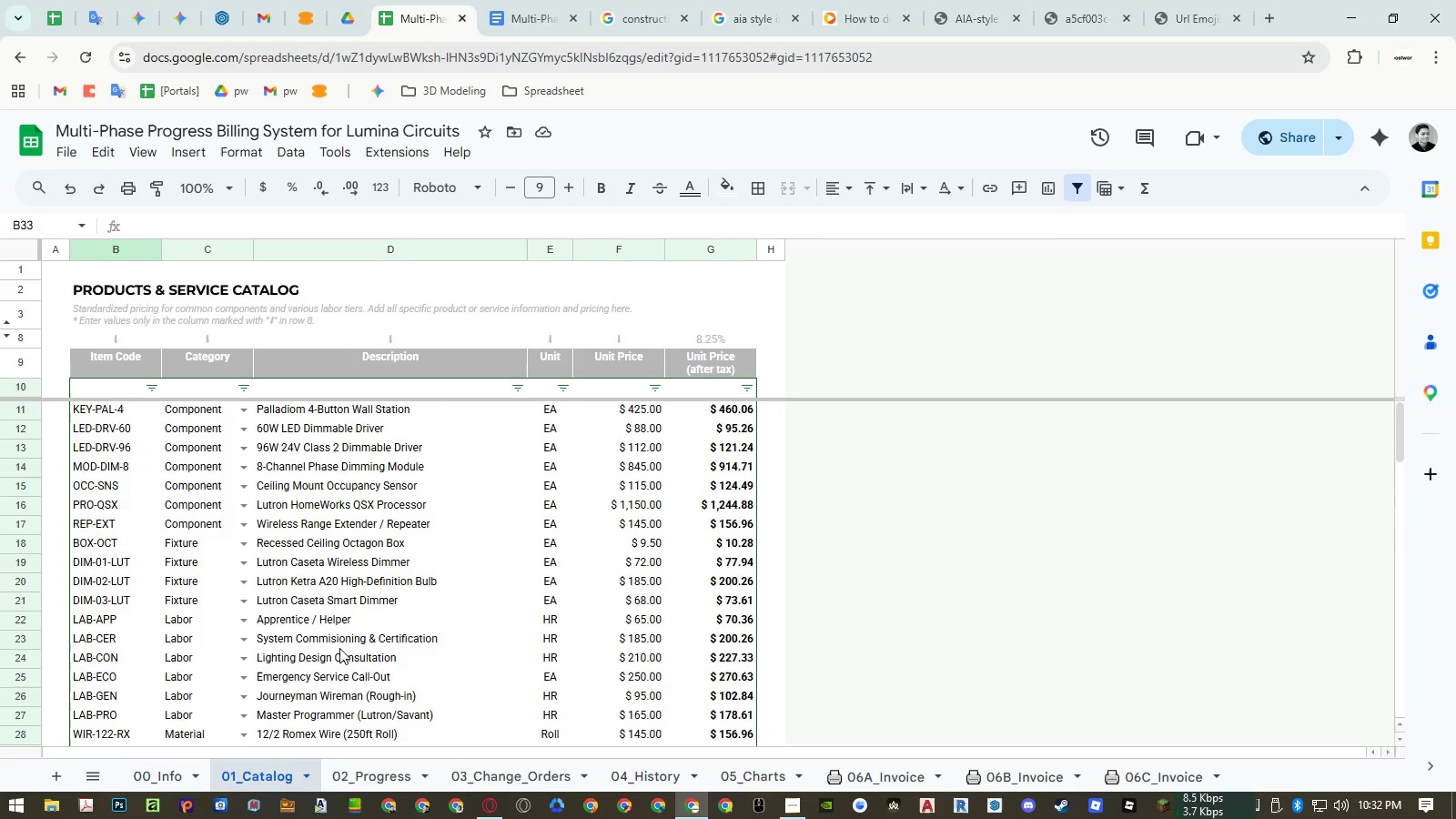 
scroll: coordinate [339, 648], scroll_direction: down, amount: 3.0
 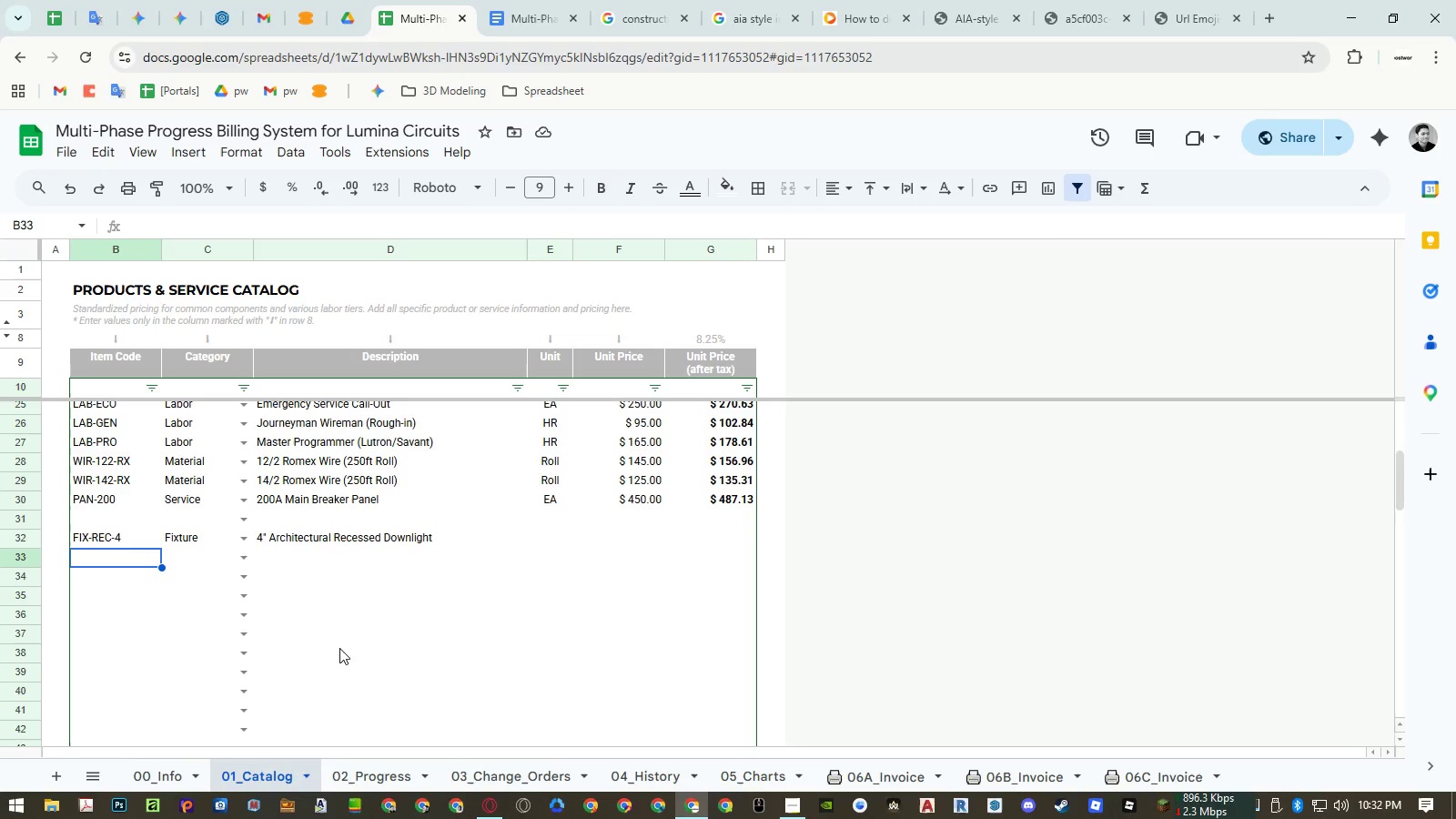 
wait(21.01)
 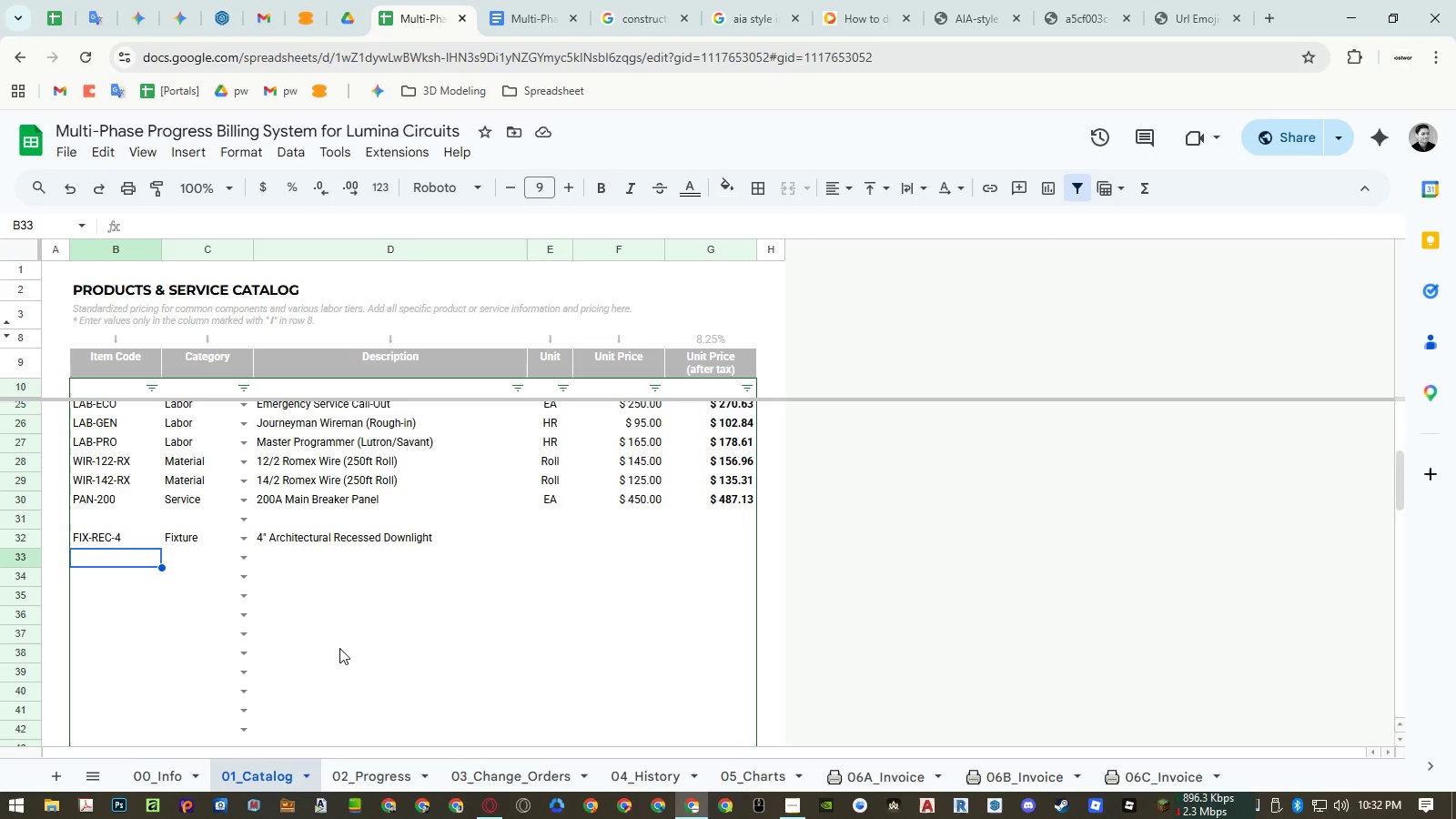 
left_click([555, 537])
 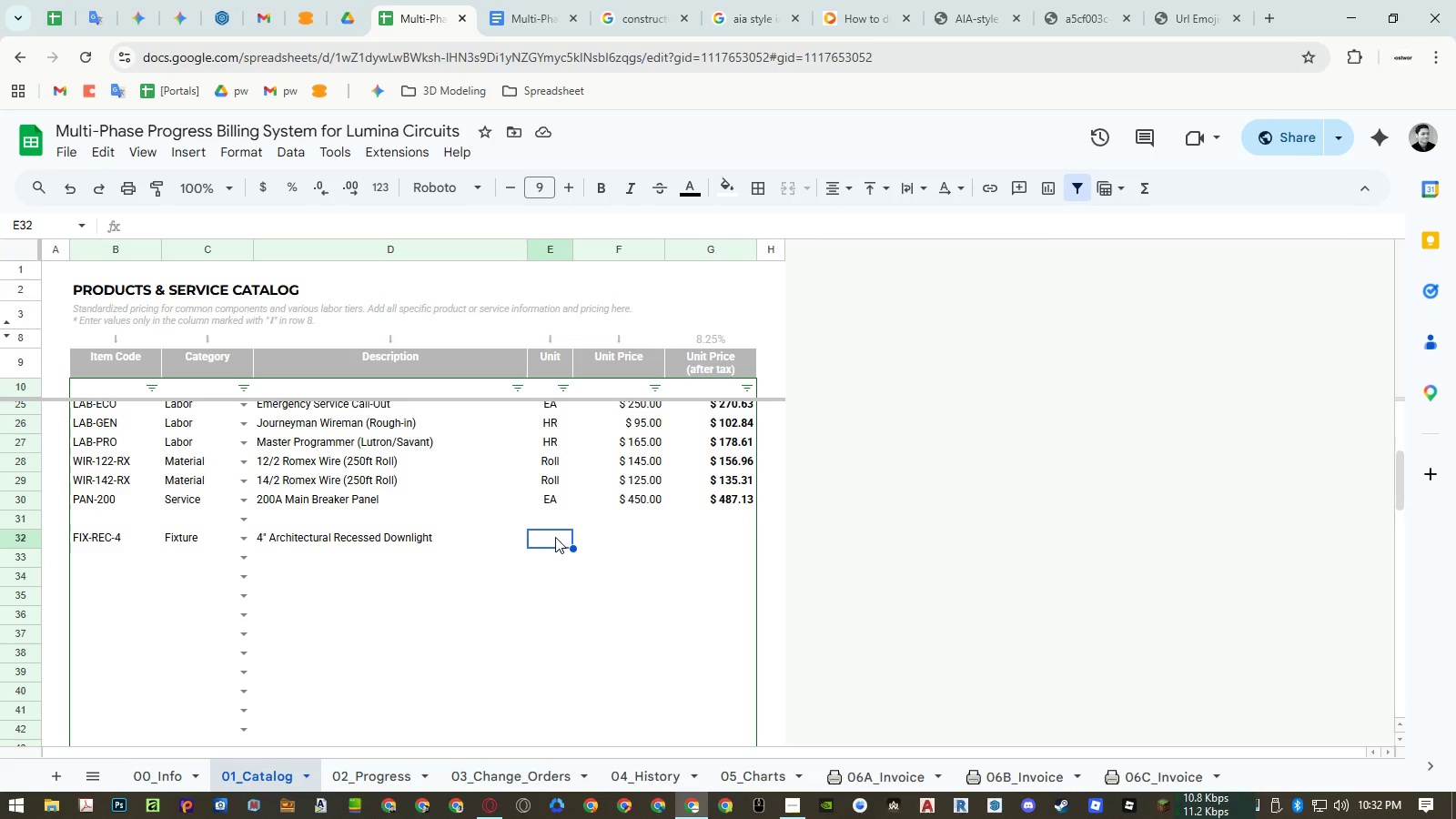 
type(ea)
 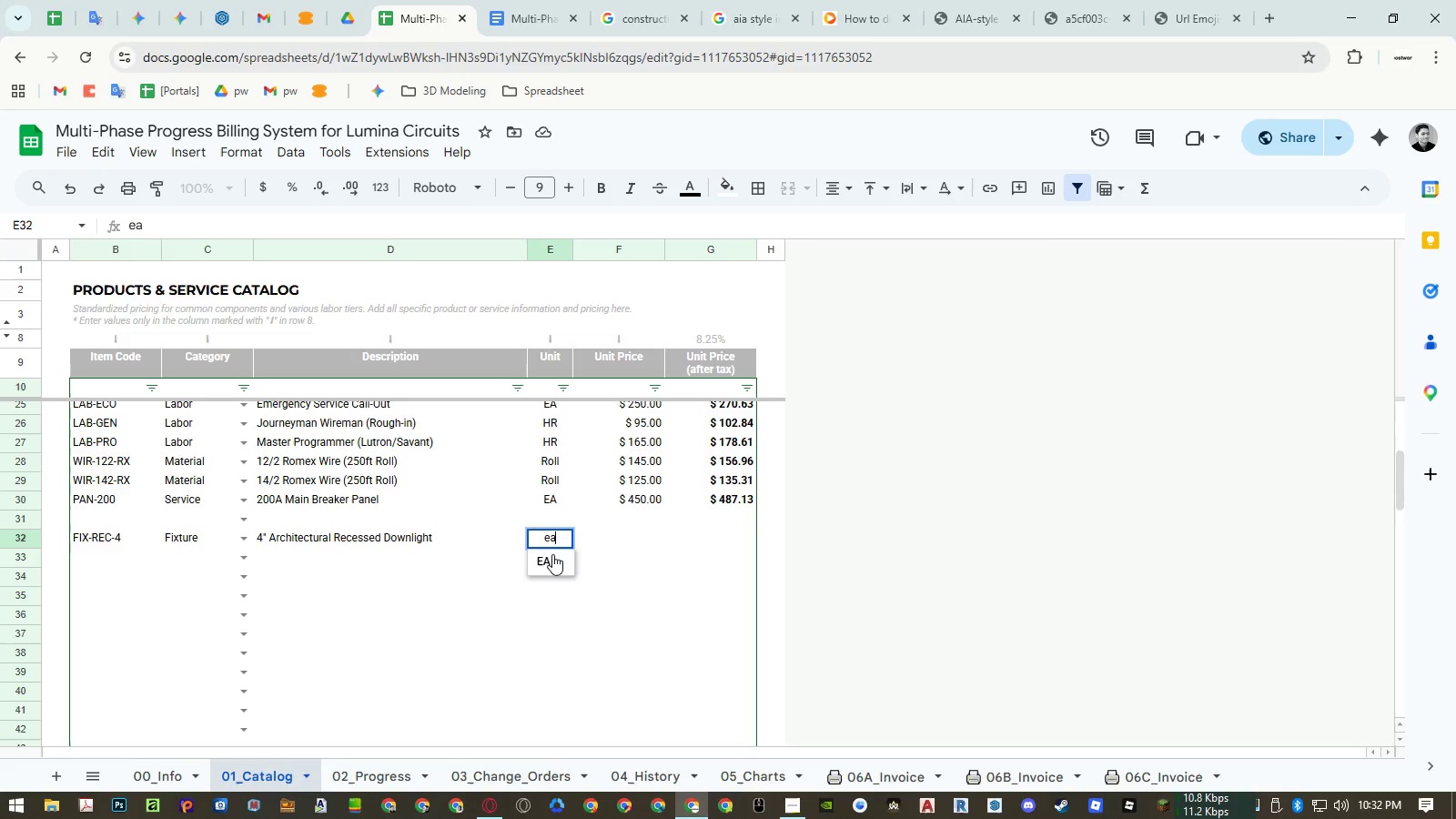 
left_click([552, 556])
 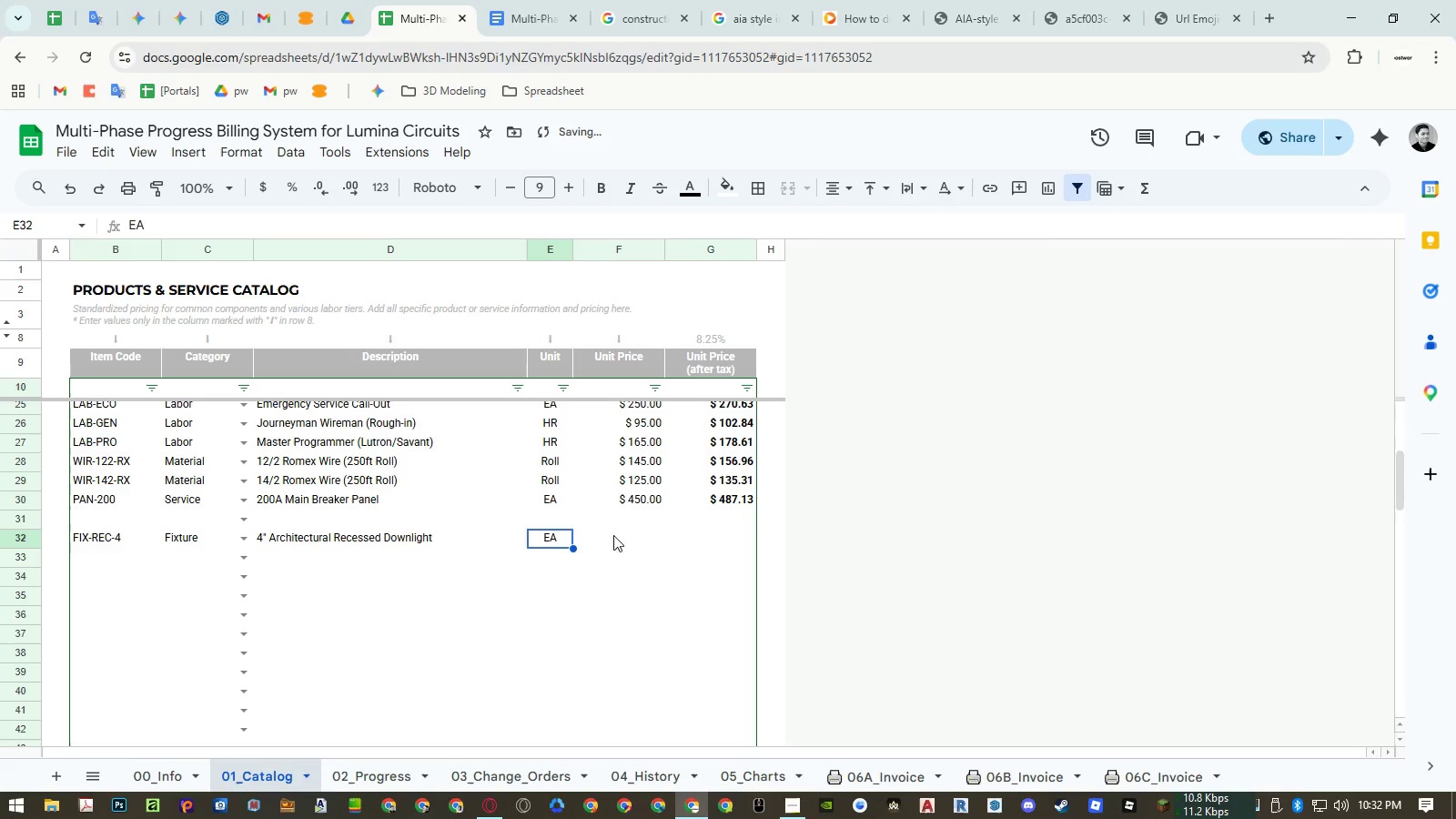 
double_click([619, 535])
 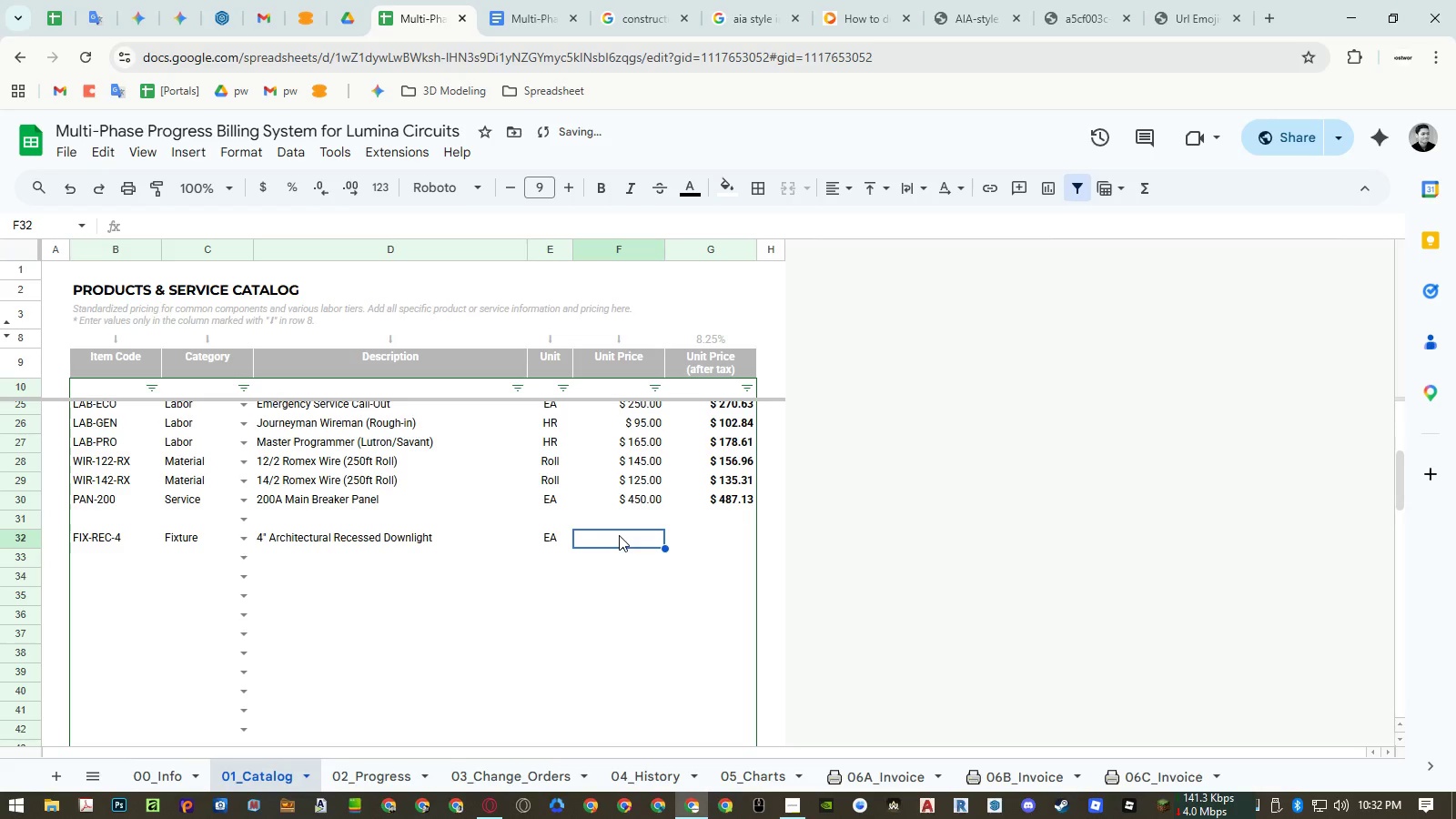 
key(Numpad1)
 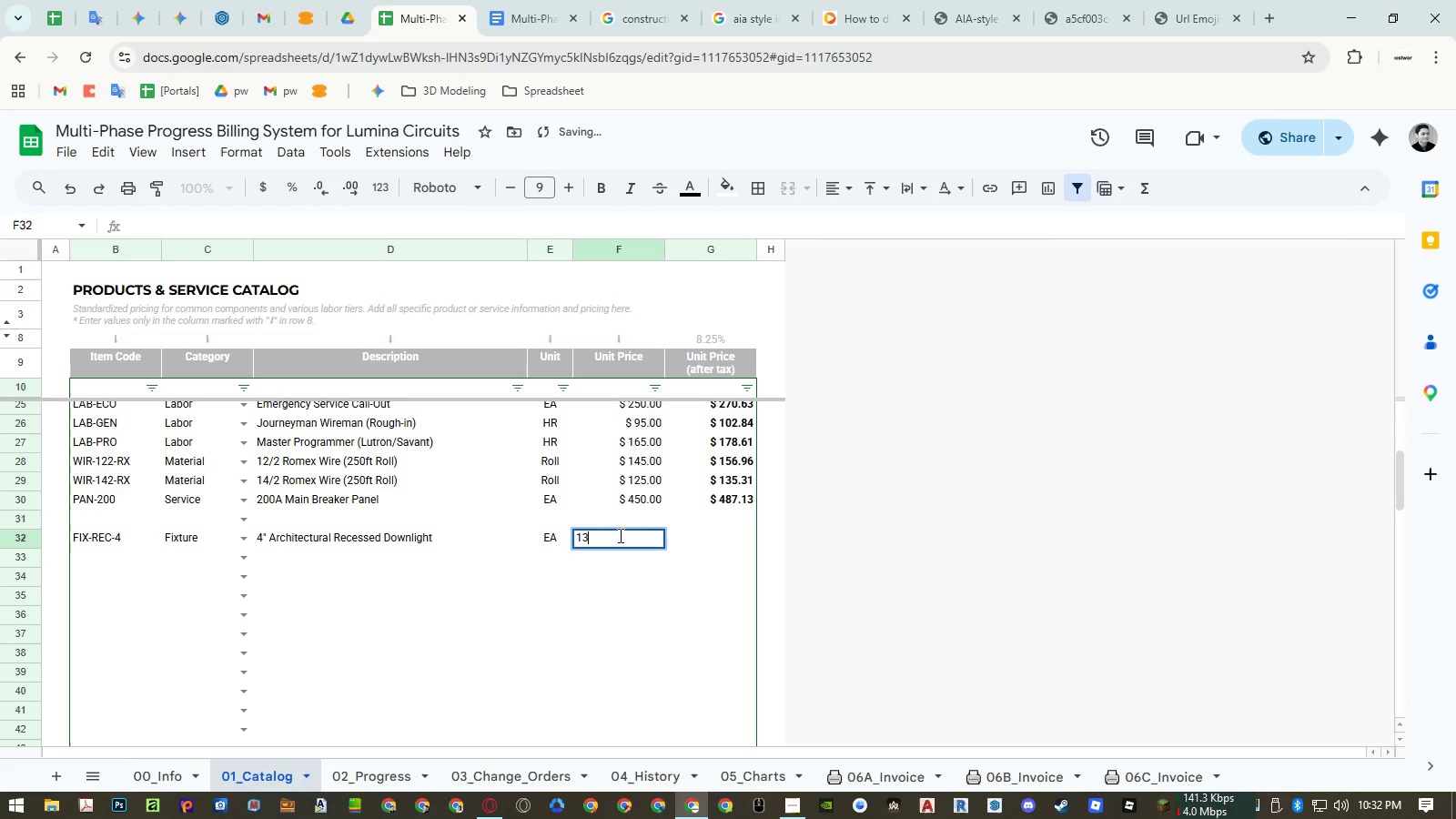 
key(Numpad3)
 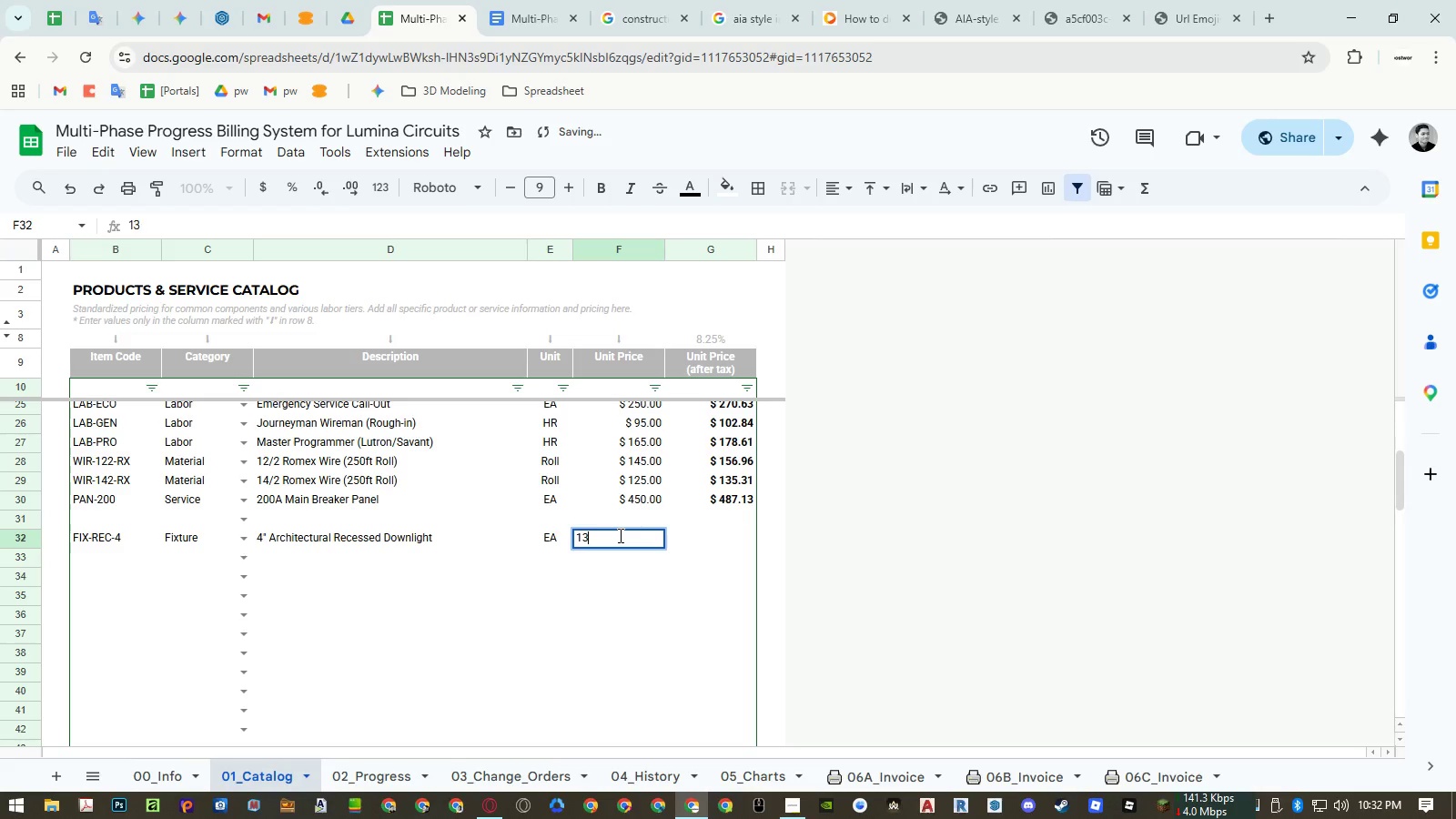 
key(Numpad5)
 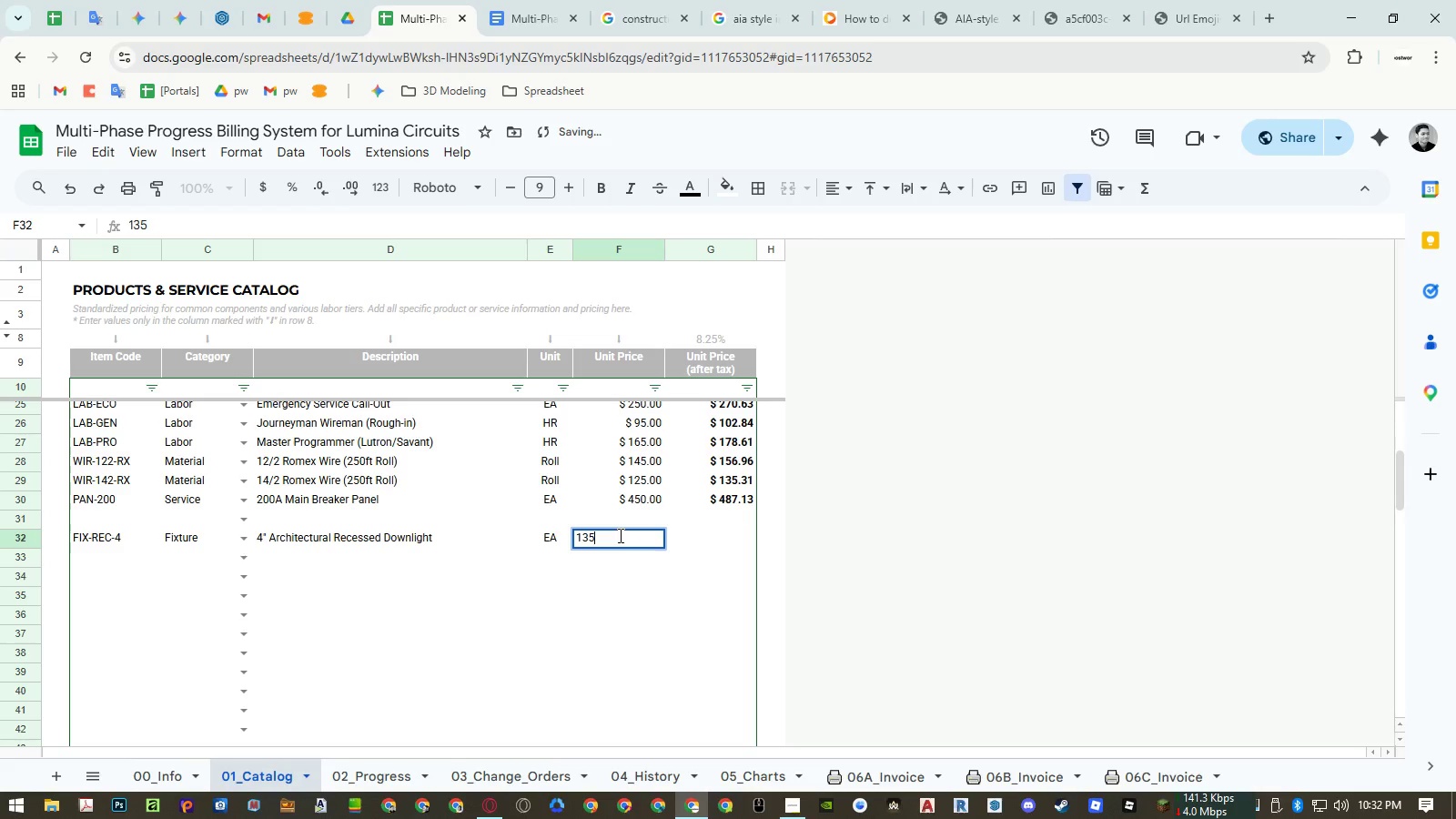 
key(NumpadEnter)
 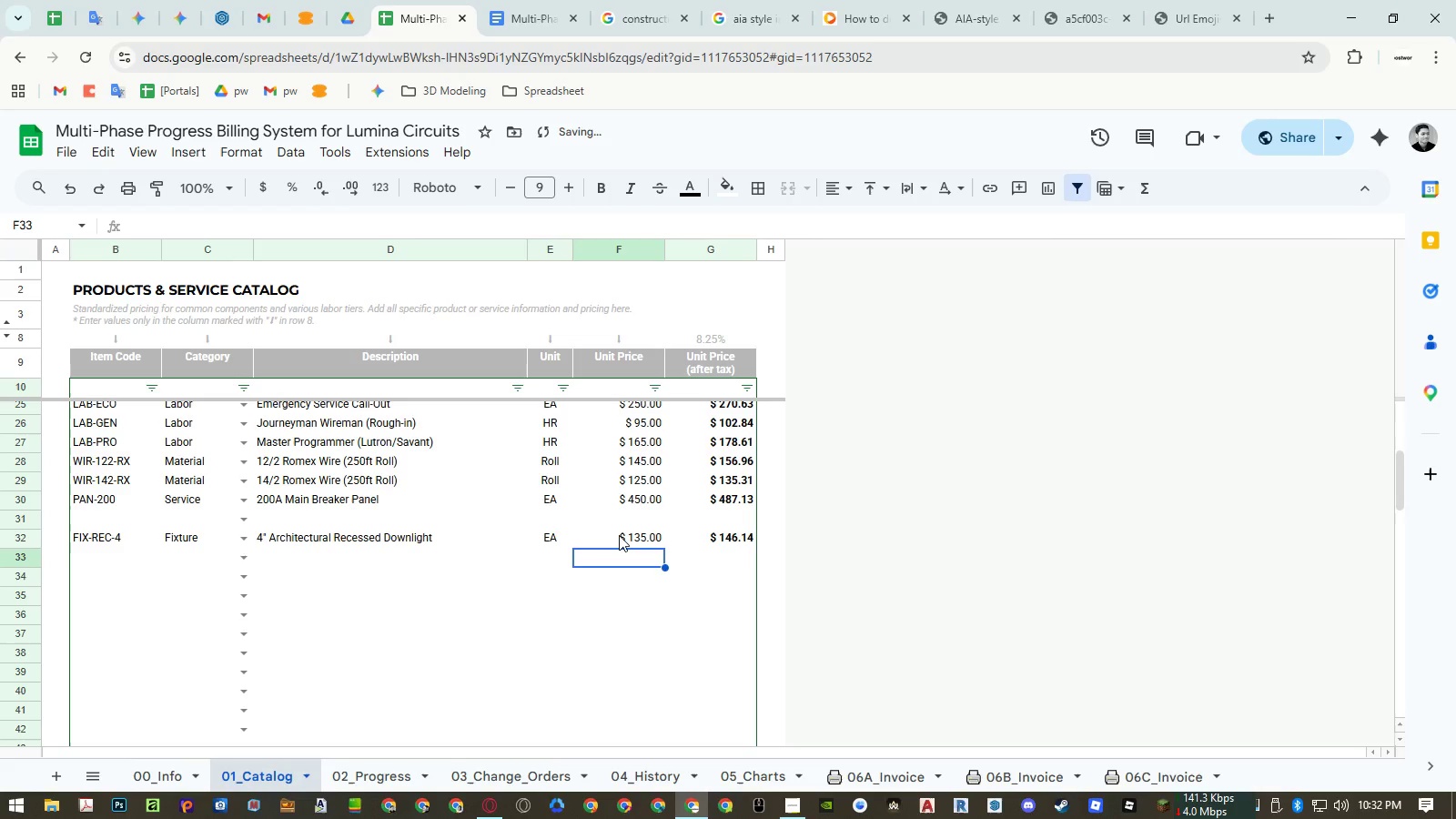 
key(Control+ArrowLeft)
 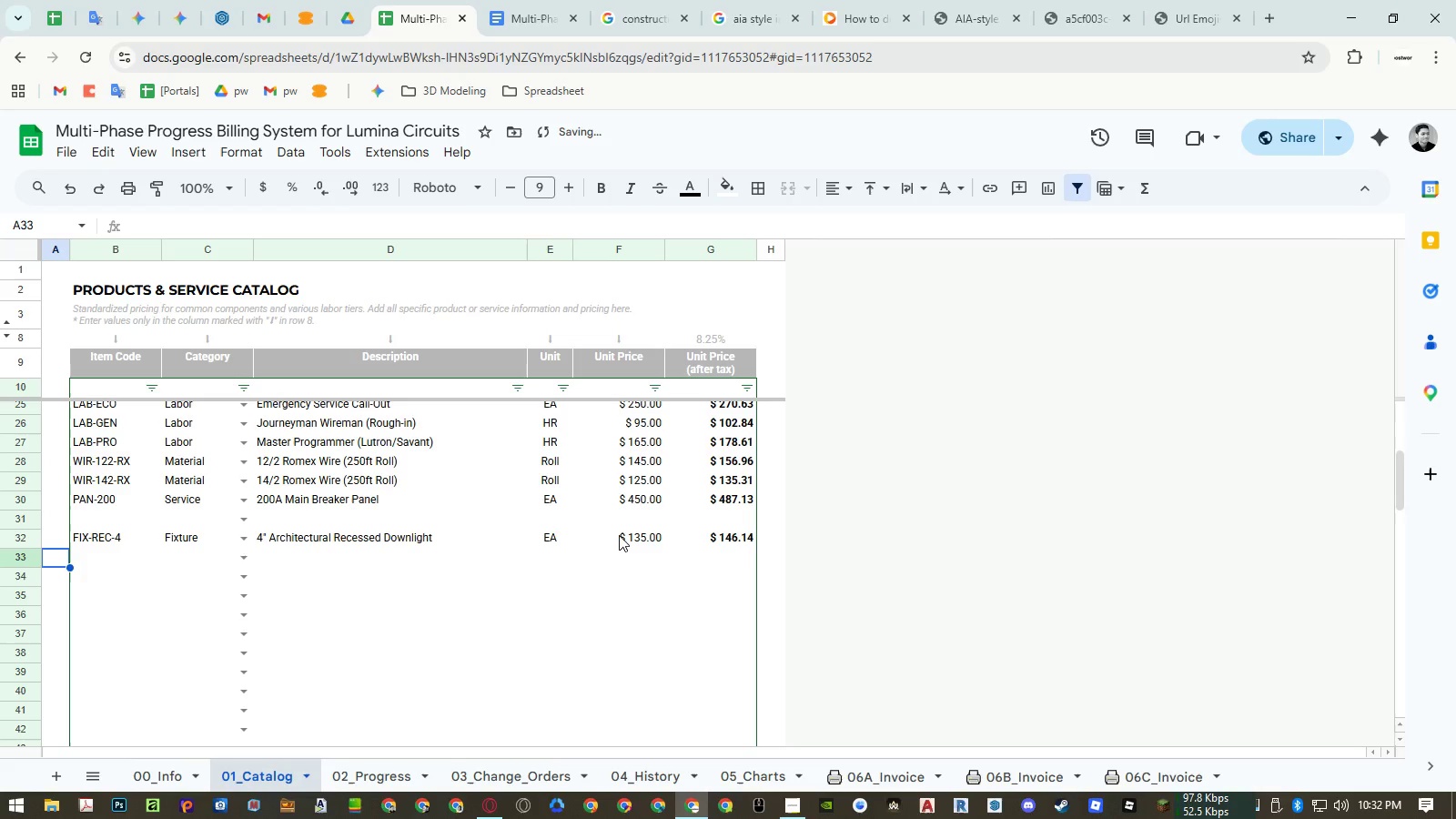 
key(Control+ArrowRight)
 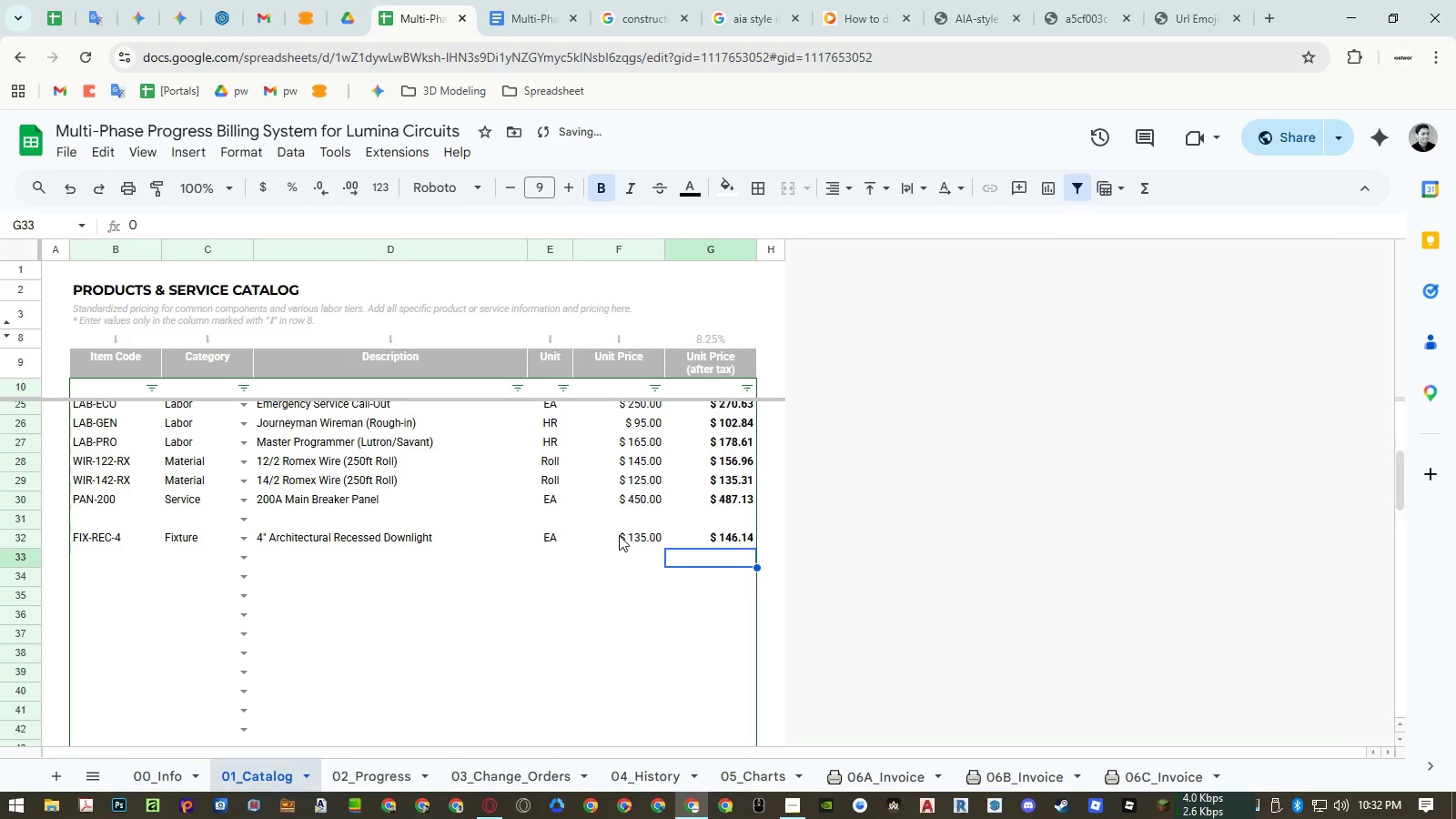 
key(ArrowLeft)
 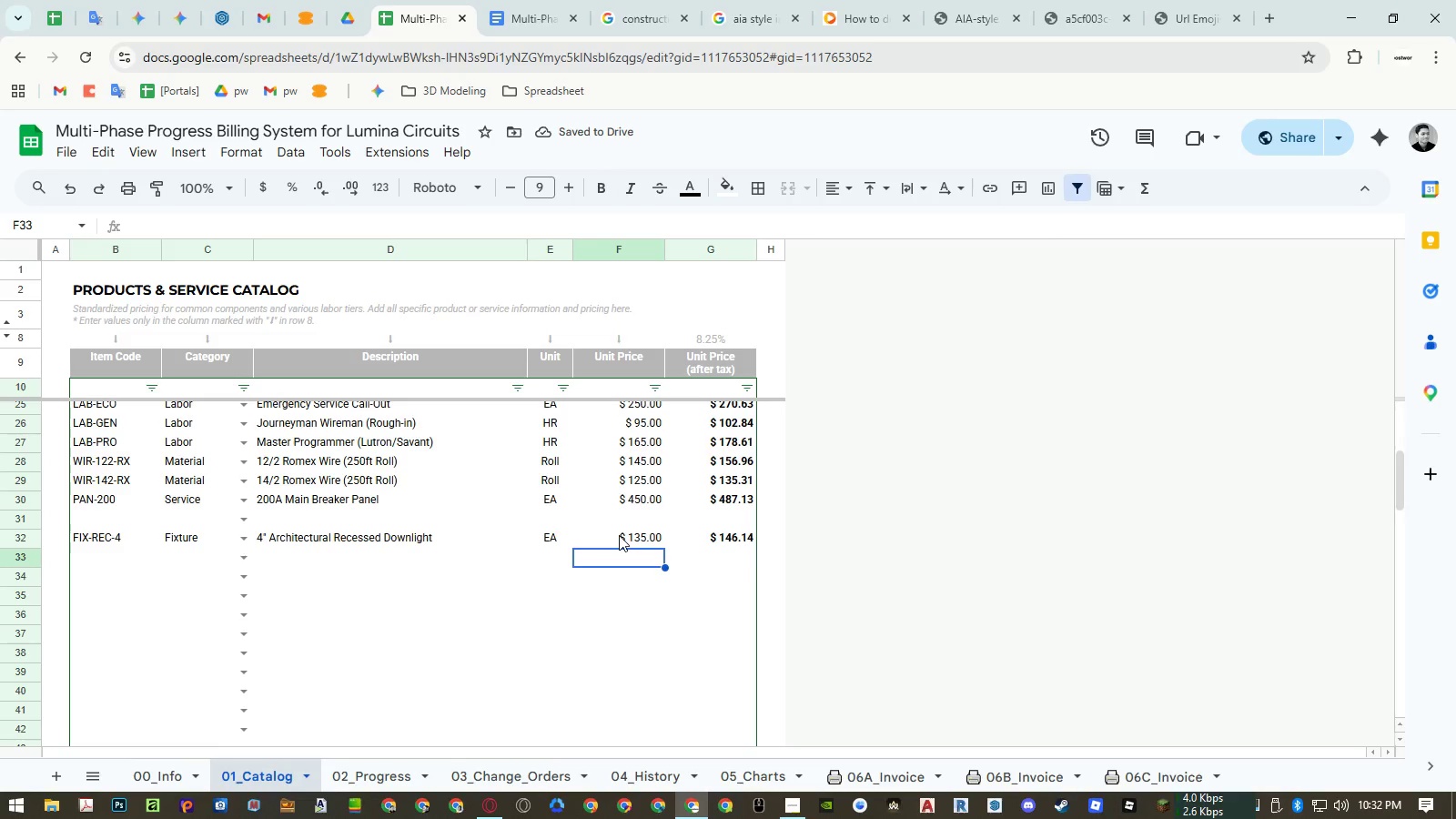 
key(ArrowUp)
 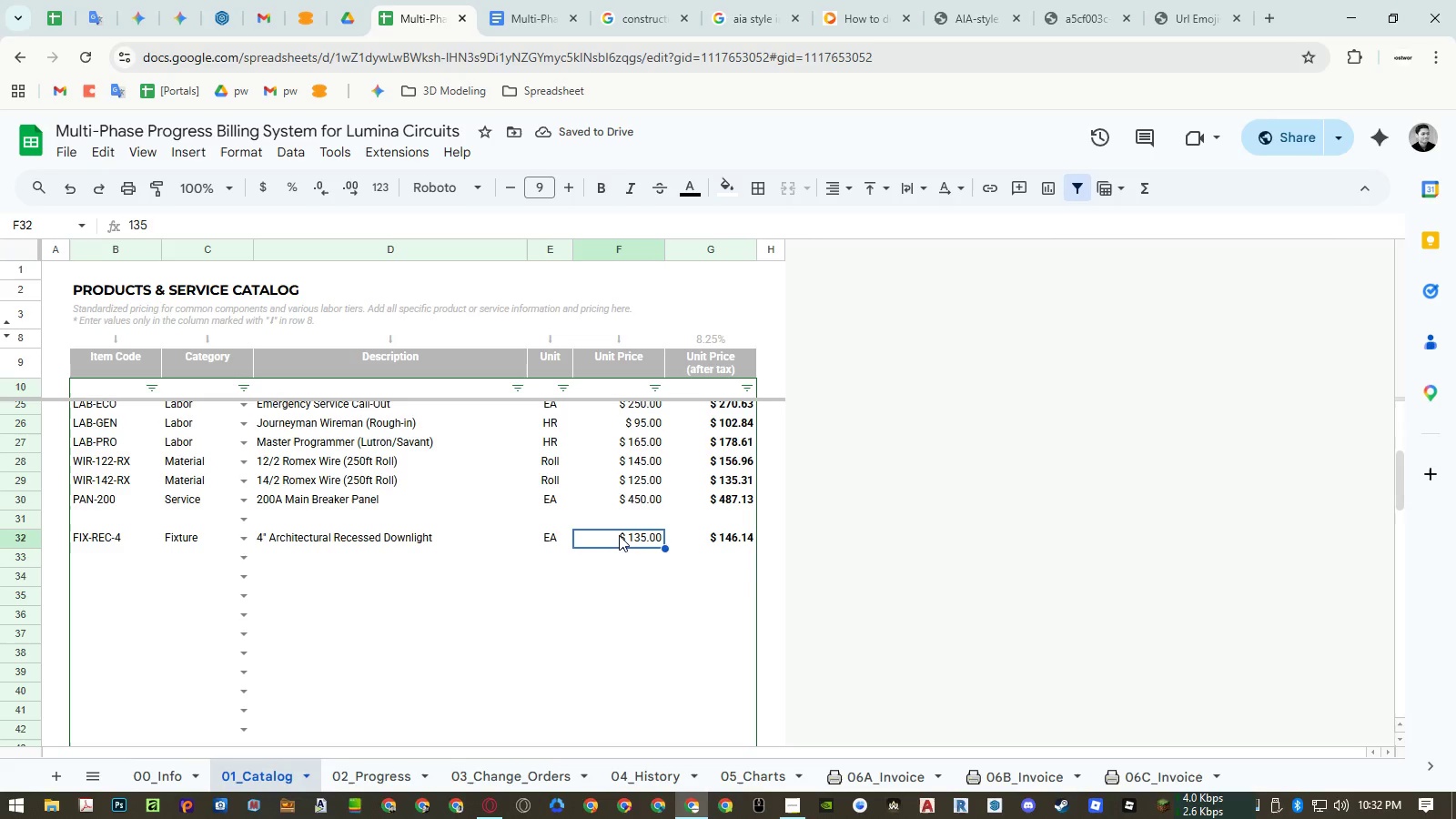 
key(ArrowLeft)
 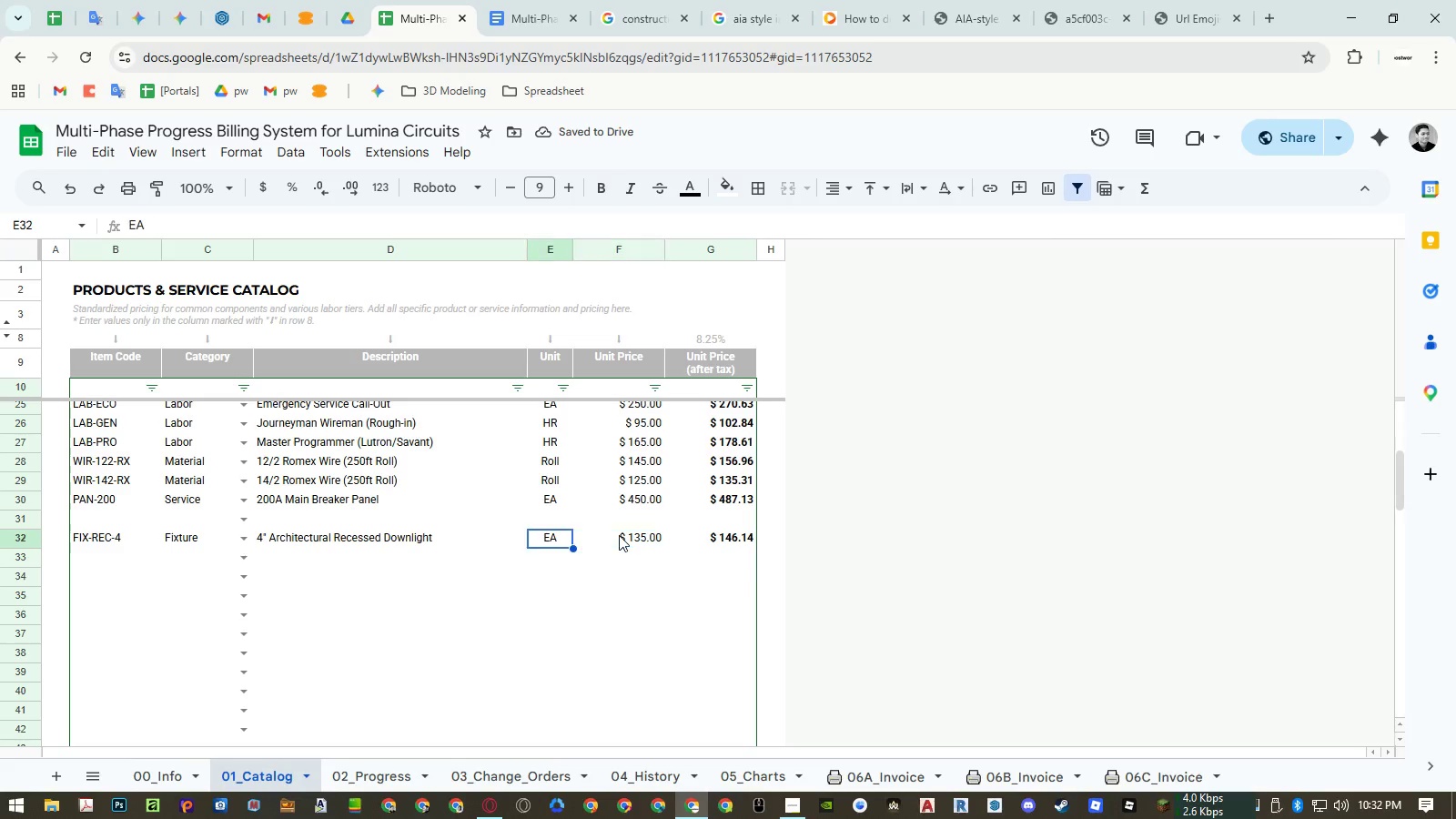 
key(ArrowLeft)
 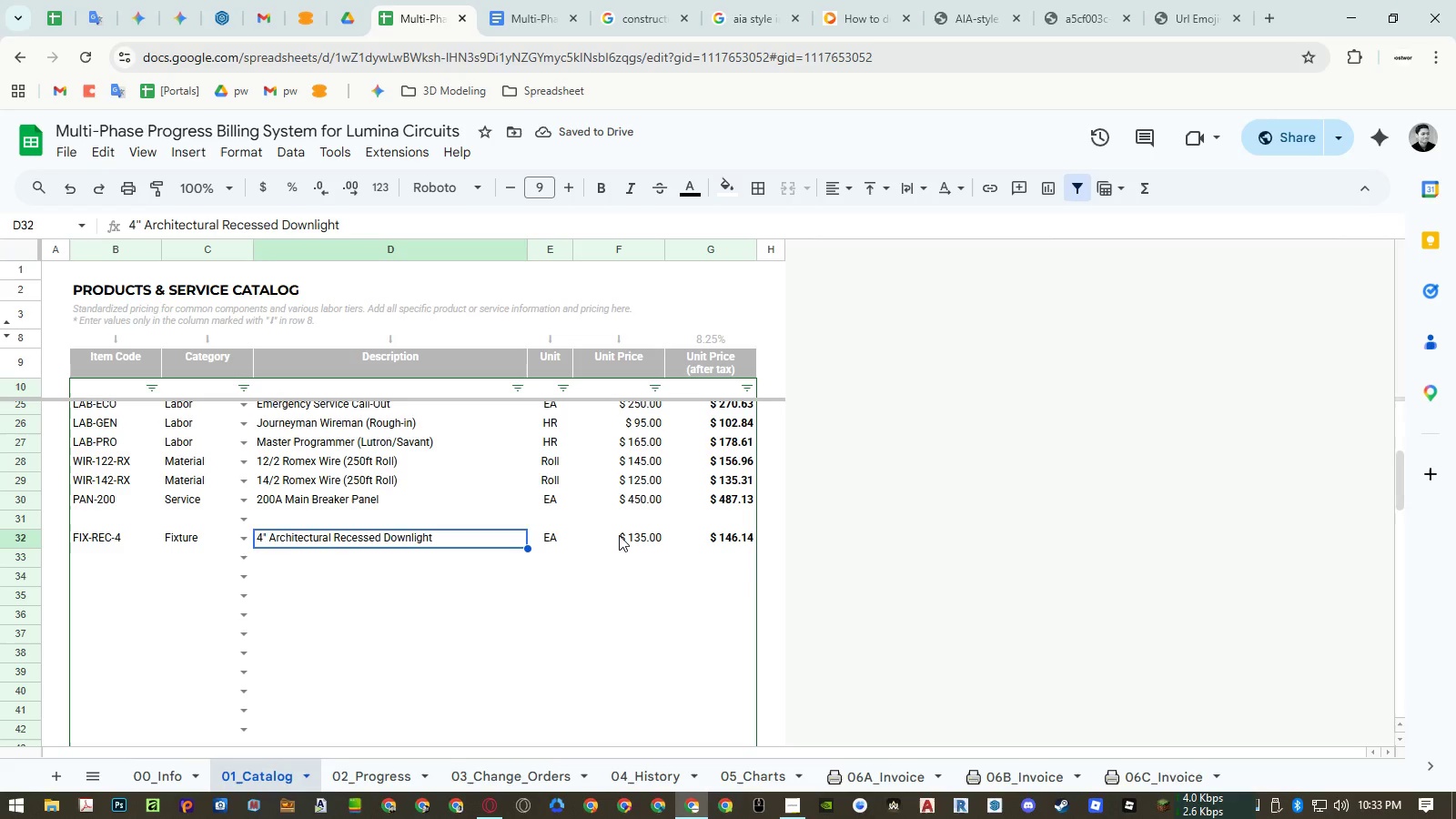 
key(ArrowDown)
 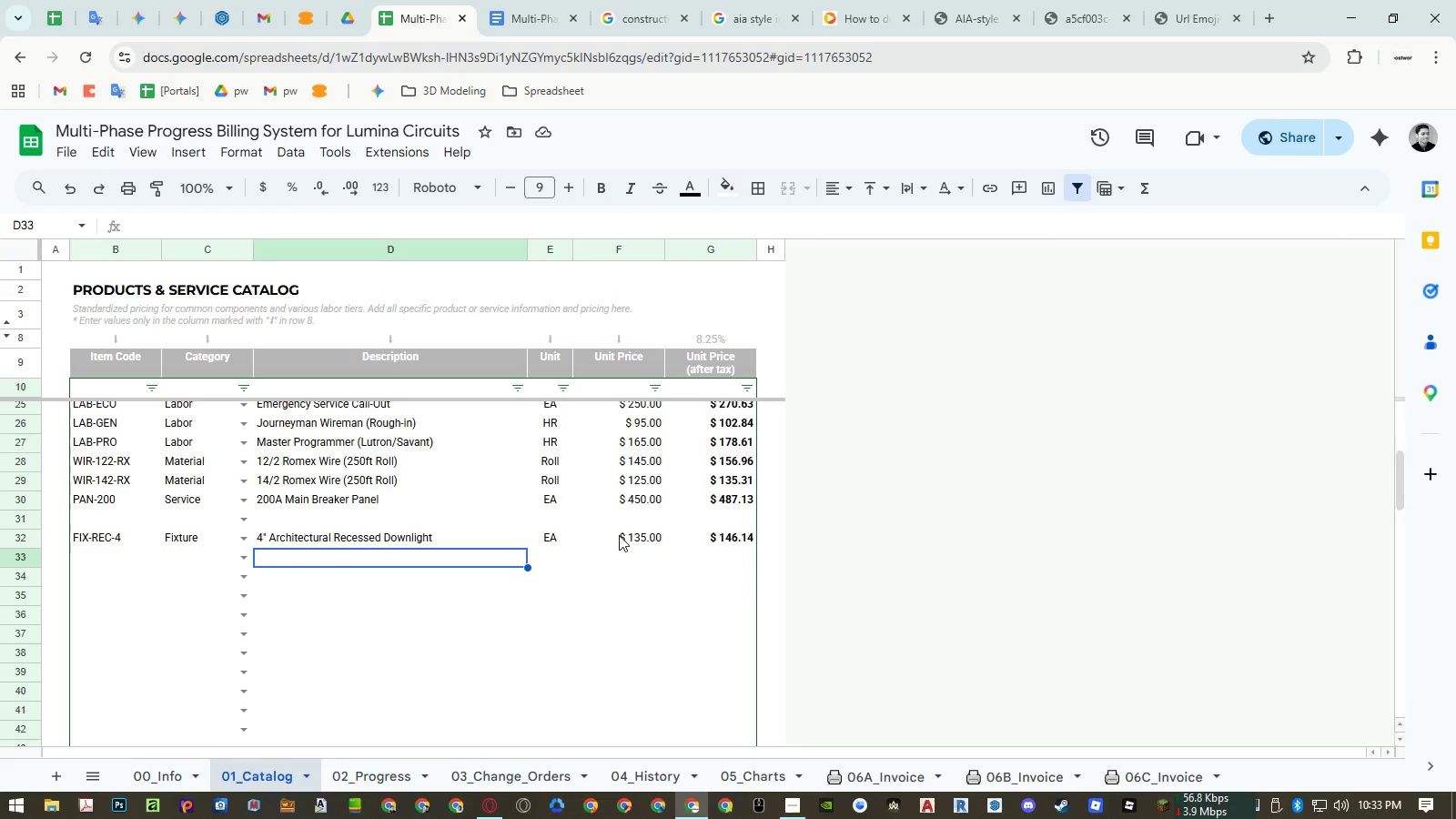 
type(4ft Linear Surface Mount LED s)
key(Backspace)
type(Strip)
 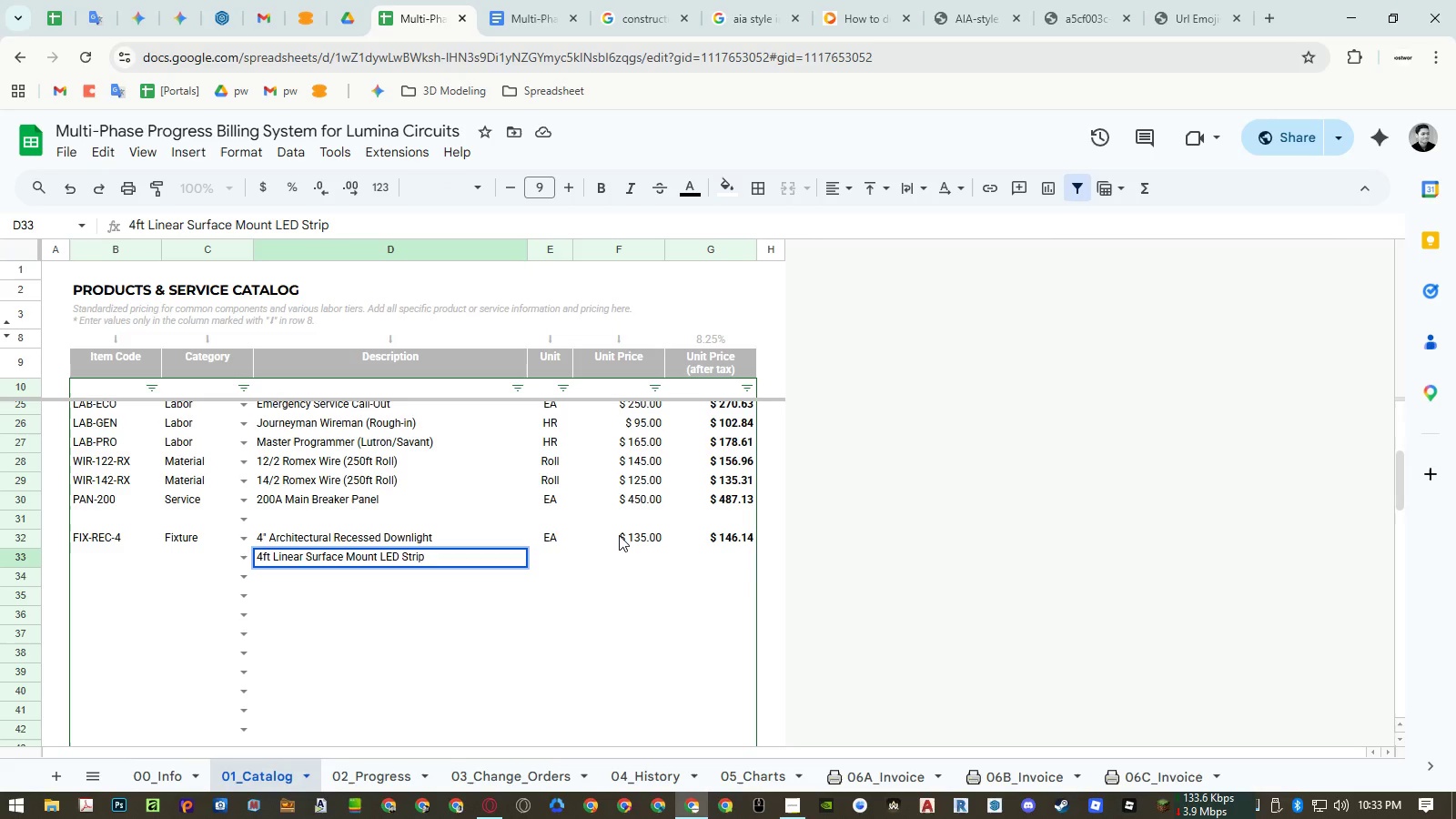 
key(Enter)
 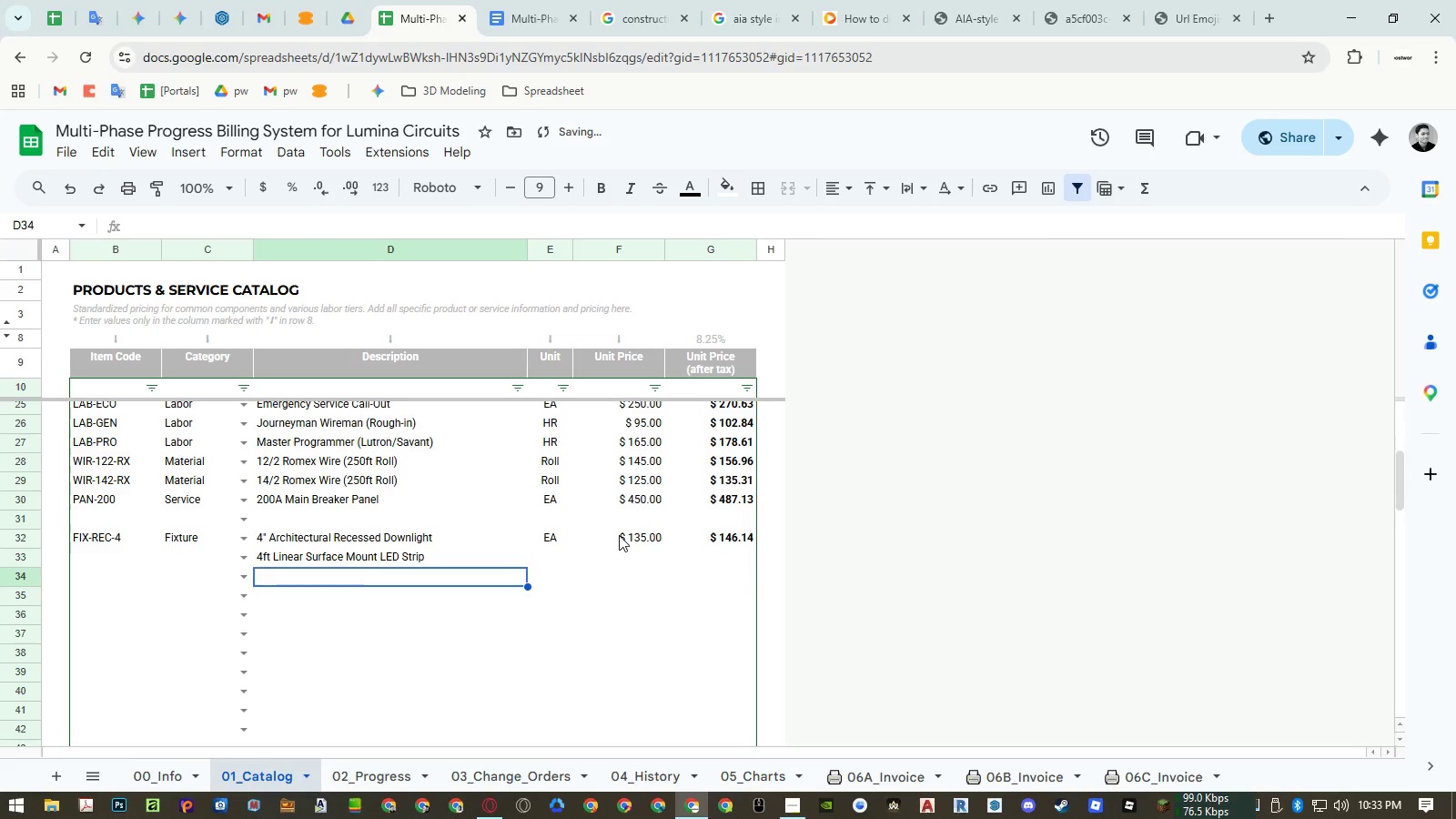 
key(ArrowUp)
 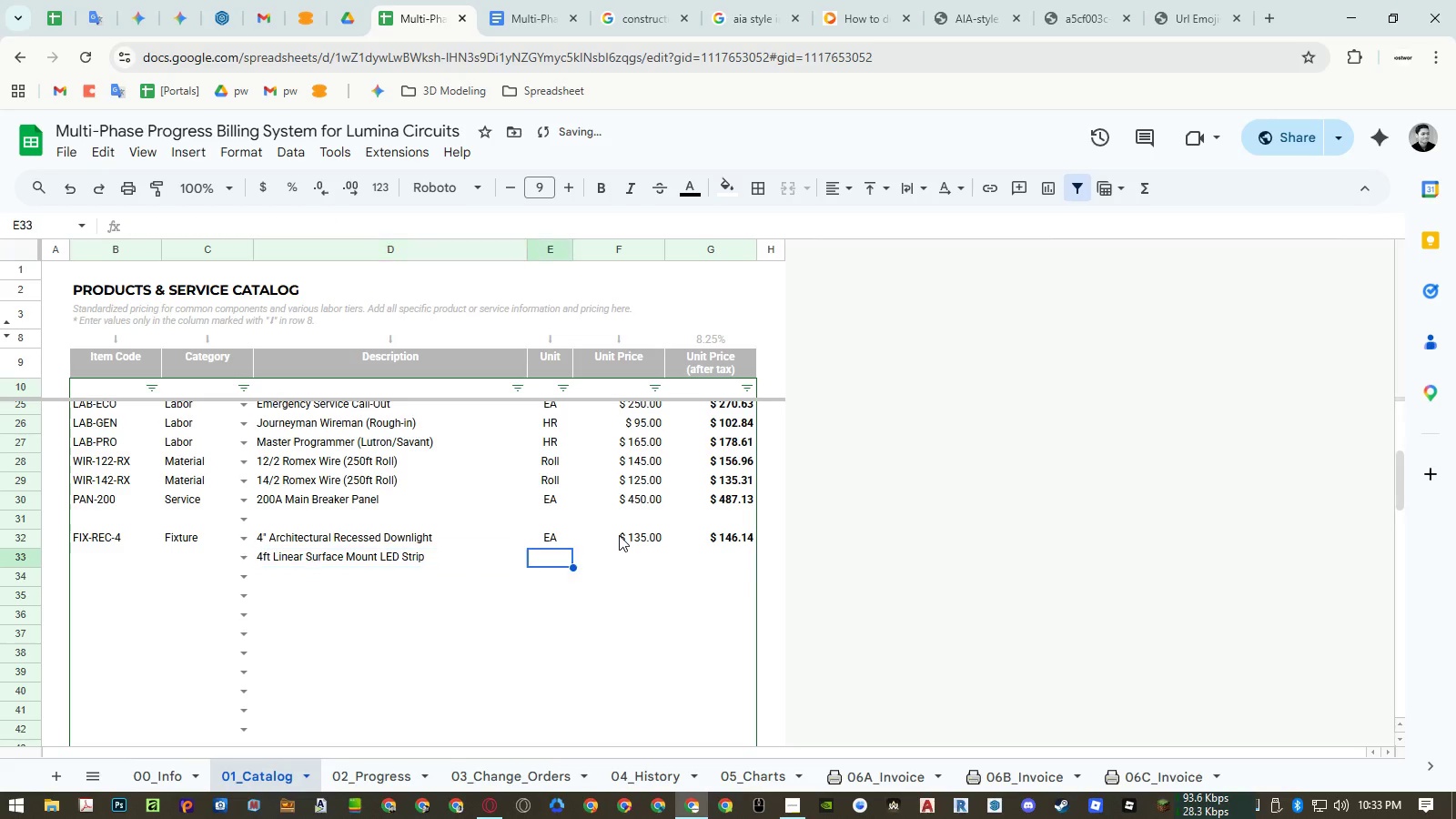 
key(ArrowRight)
 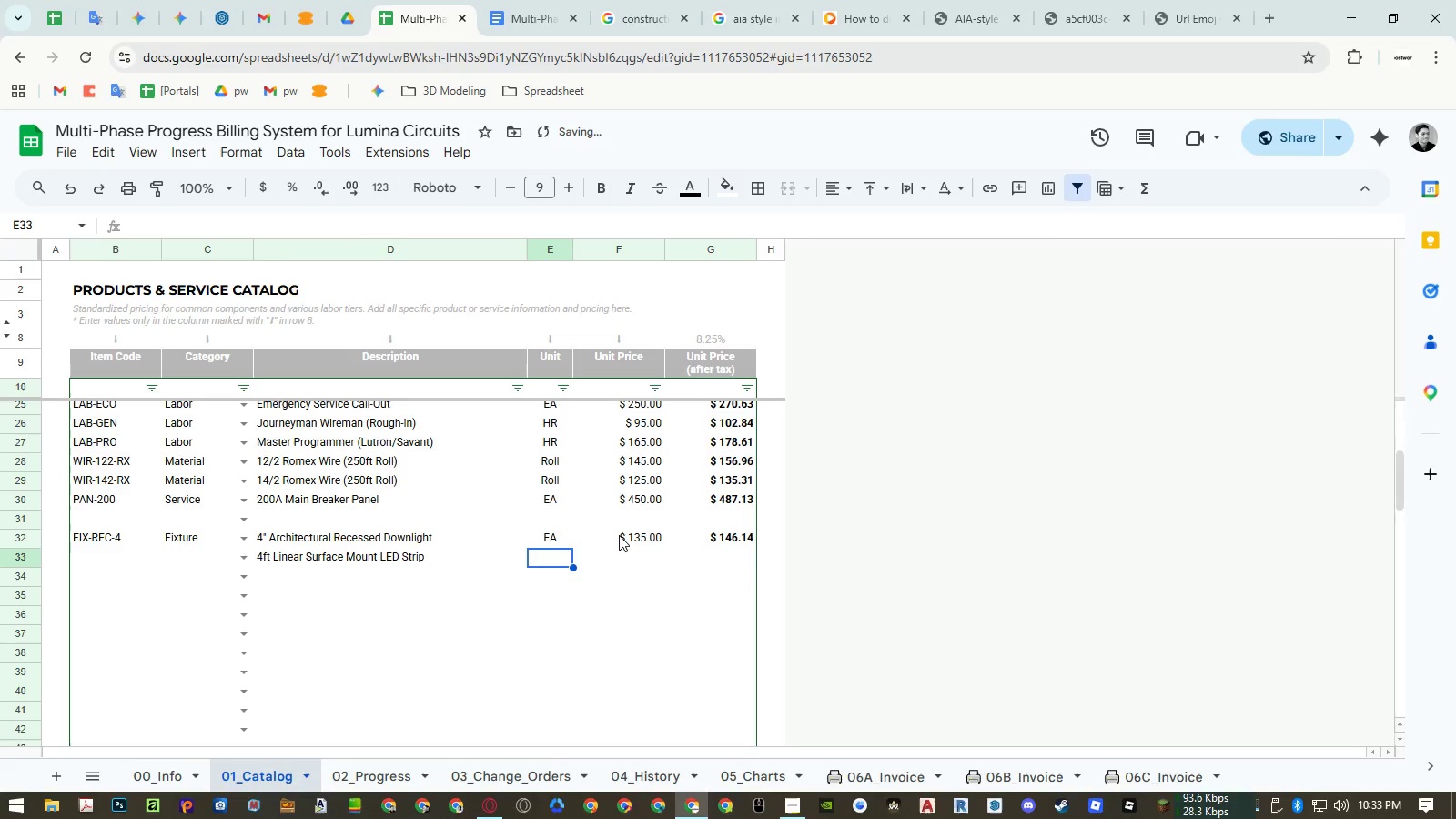 
type(EA)
 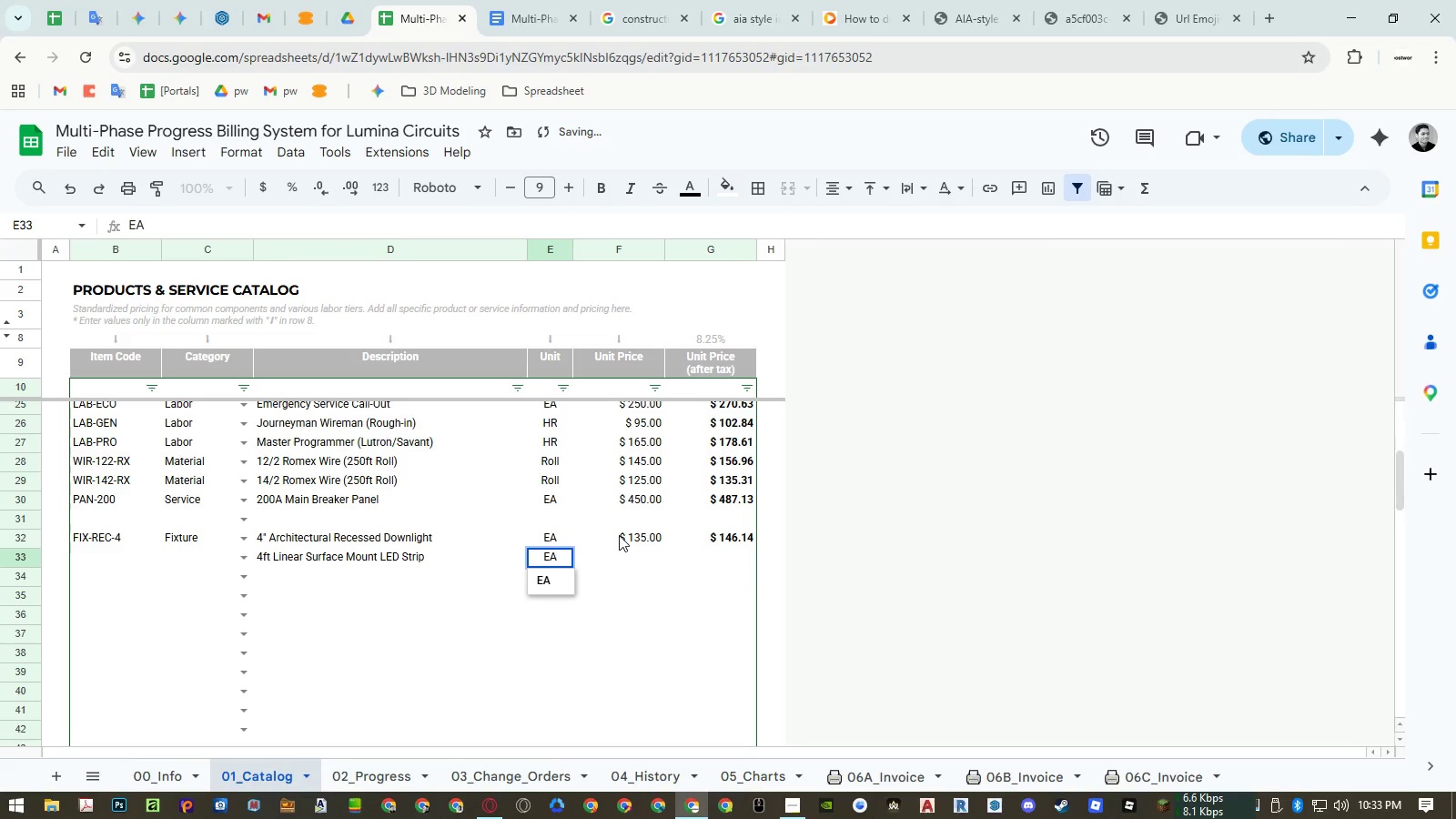 
key(ArrowDown)
 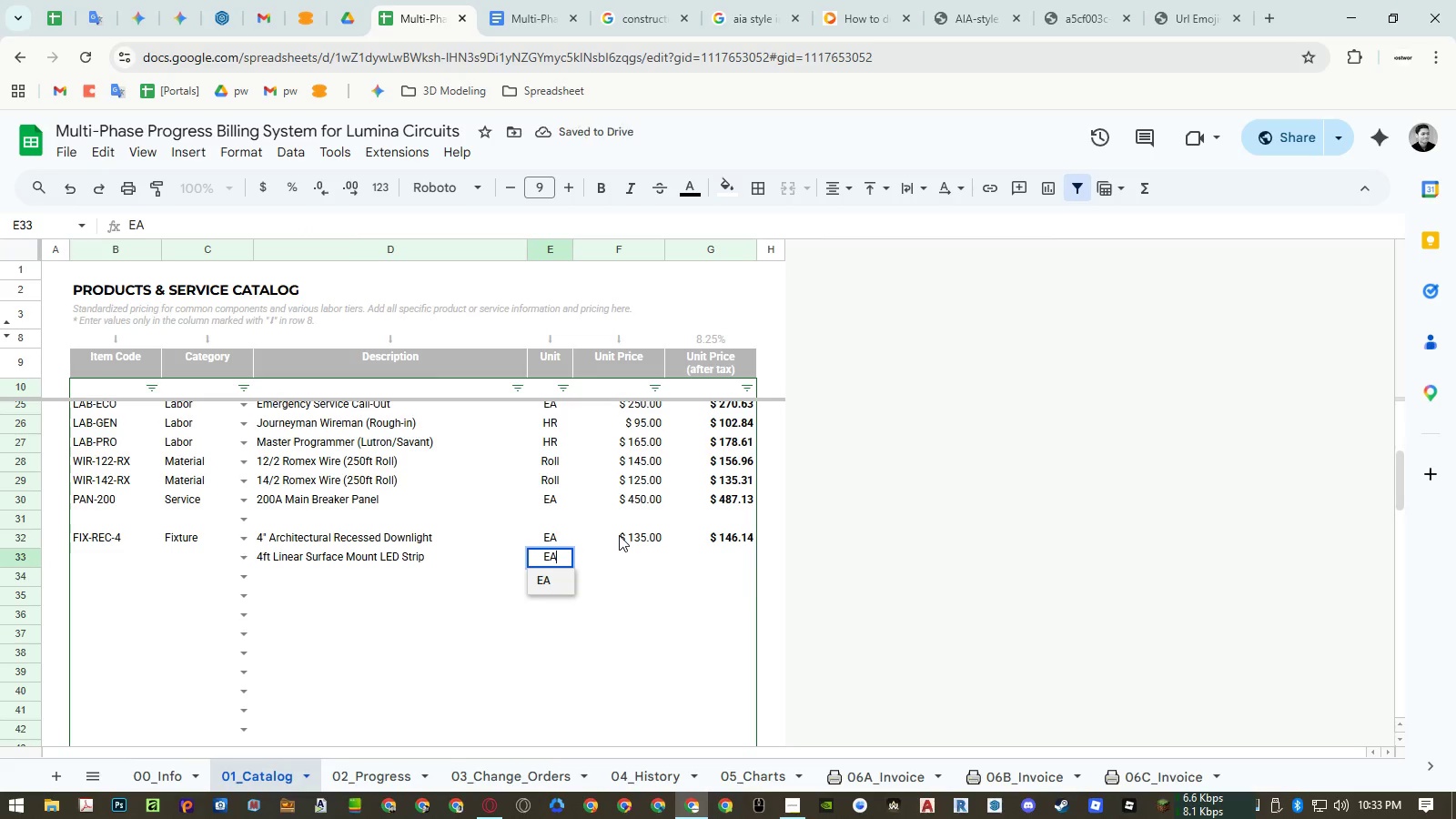 
key(Enter)
 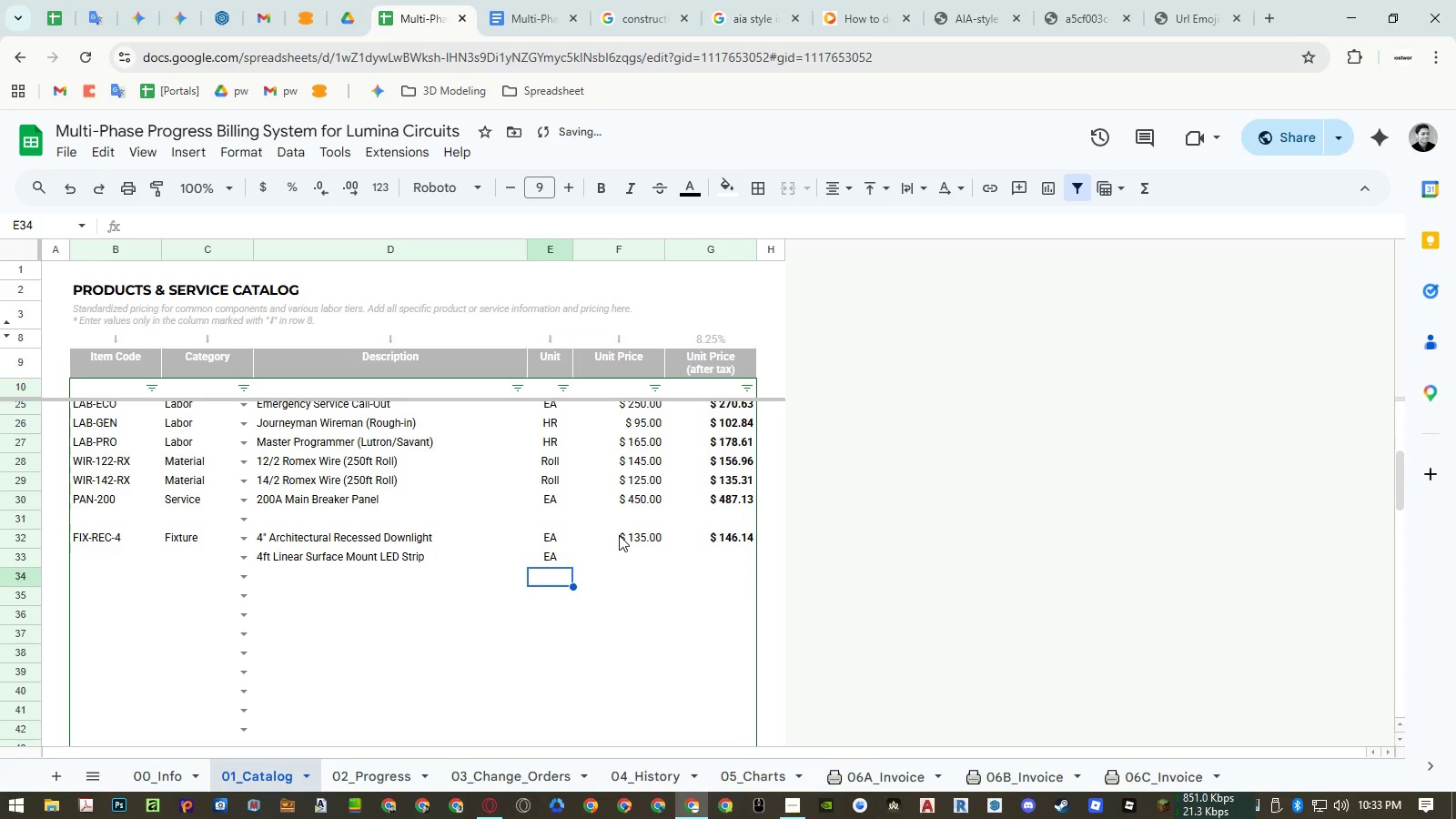 
key(ArrowUp)
 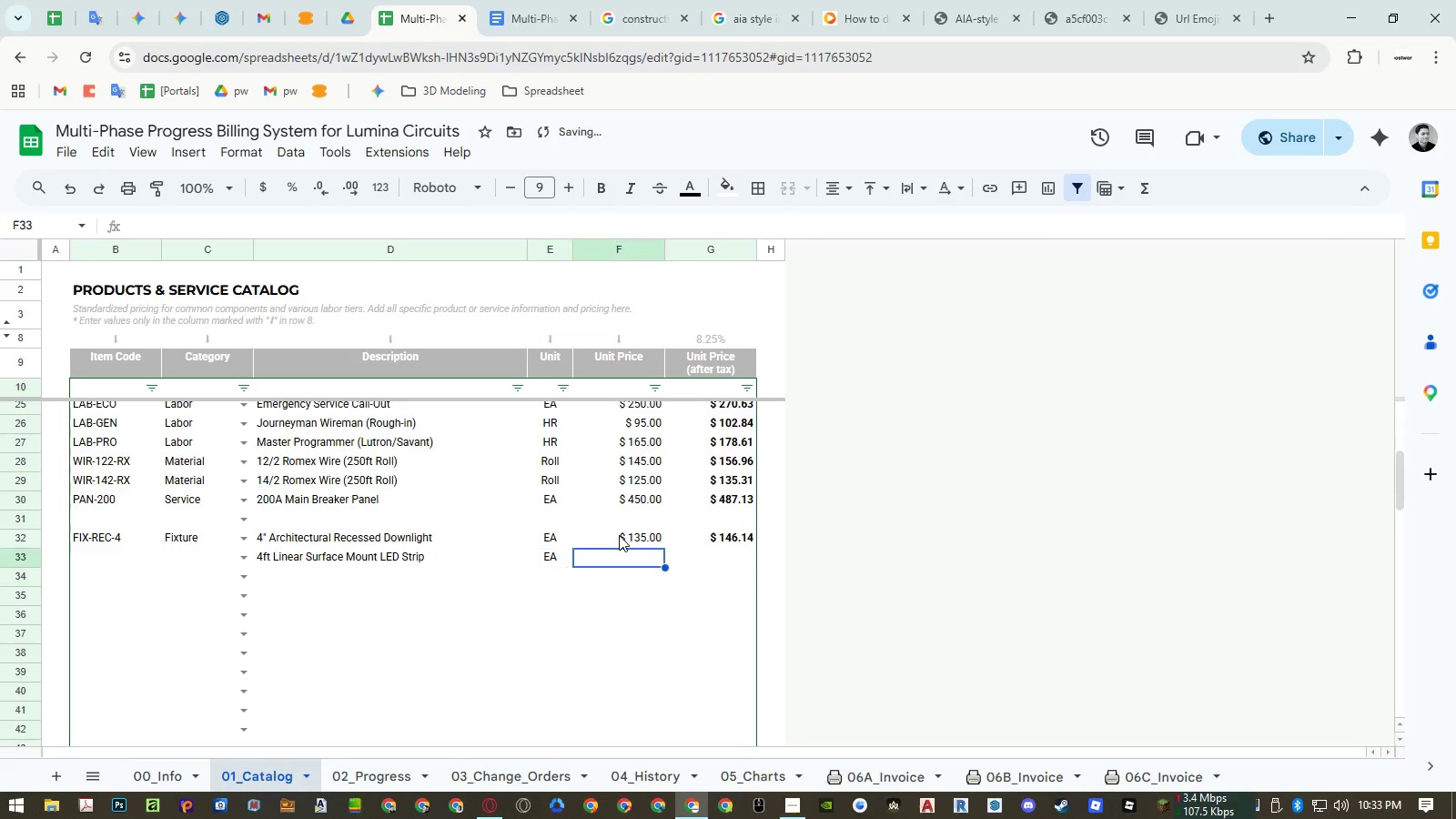 
key(ArrowRight)
 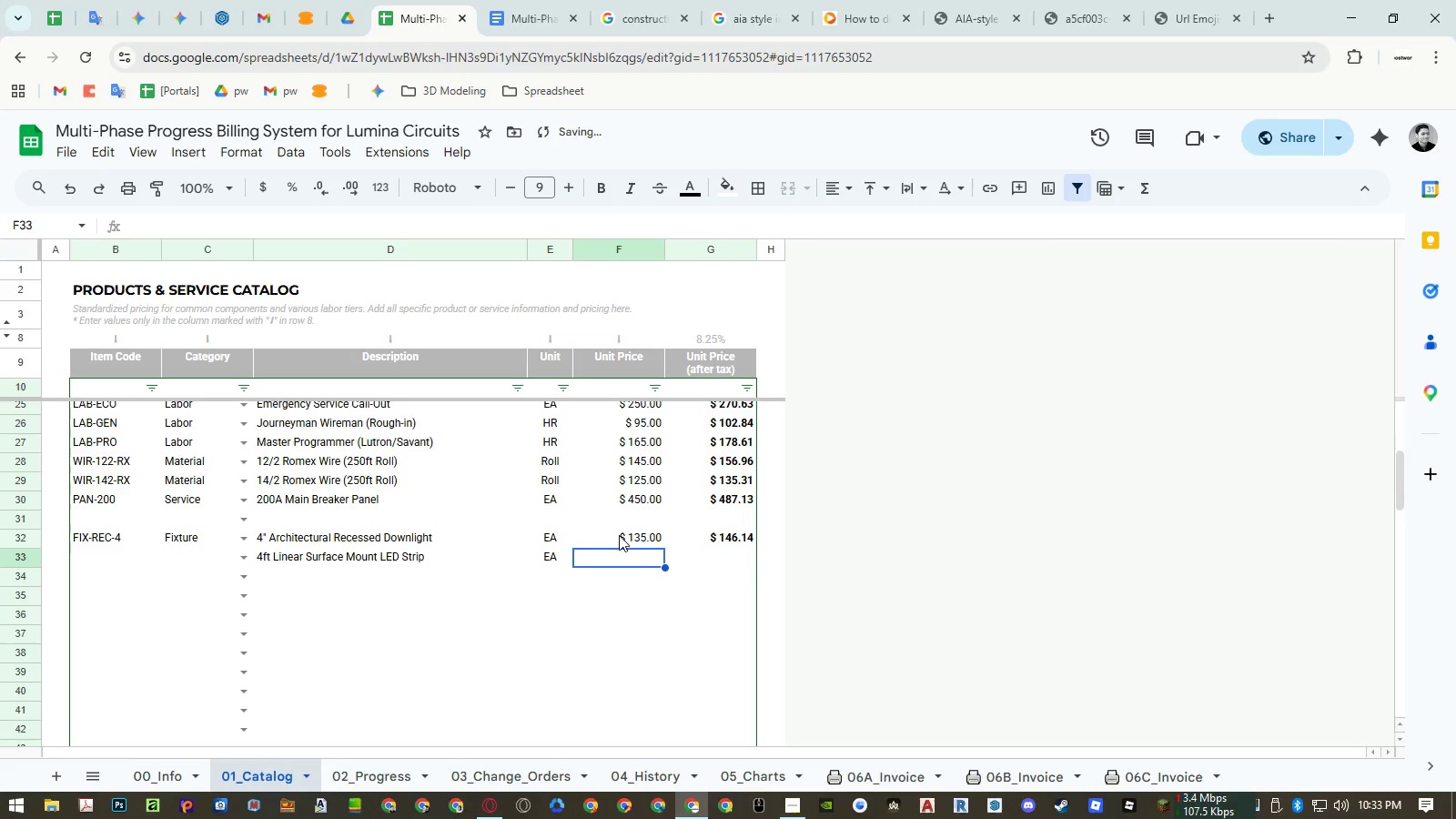 
key(Numpad2)
 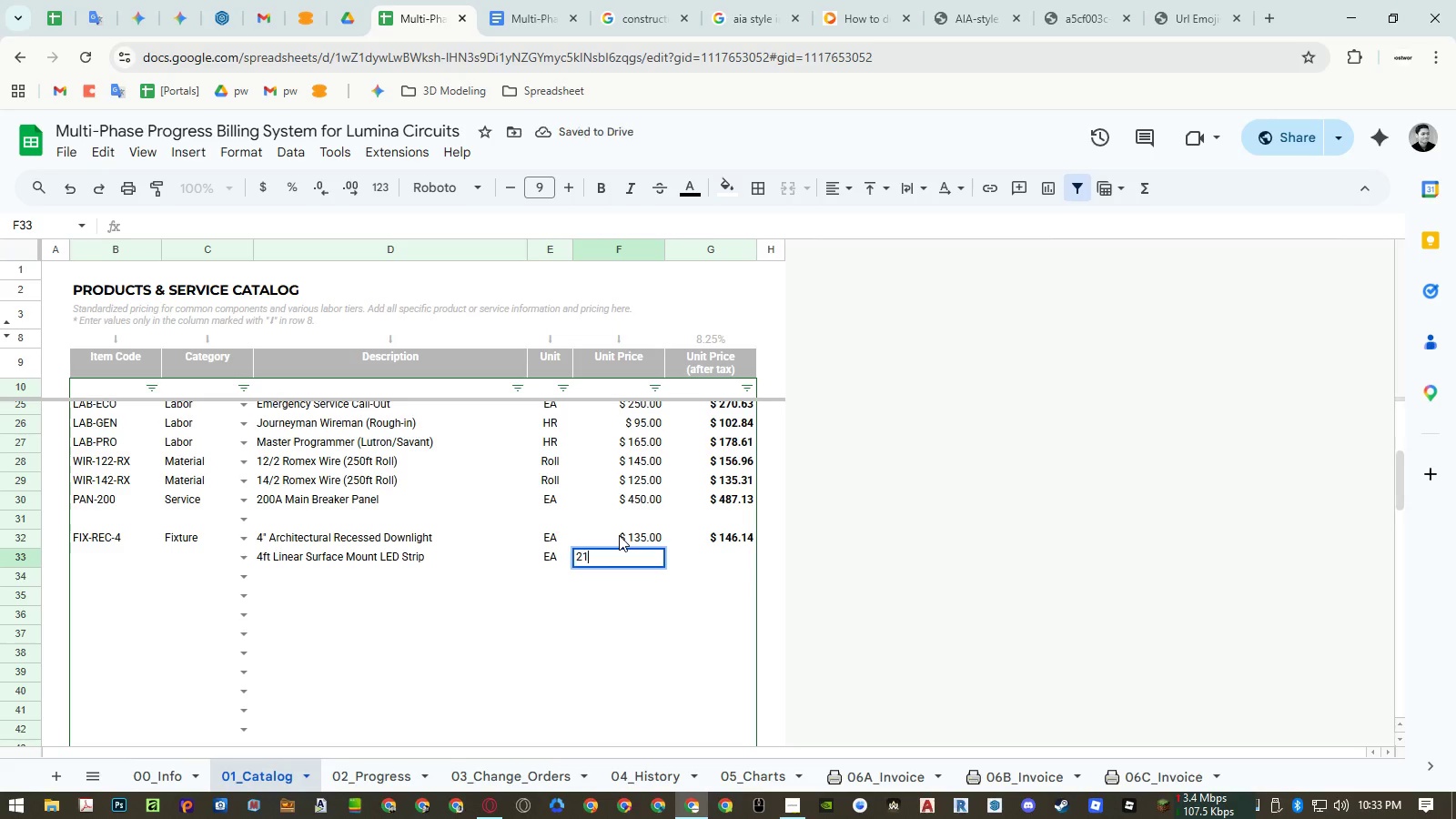 
key(Numpad1)
 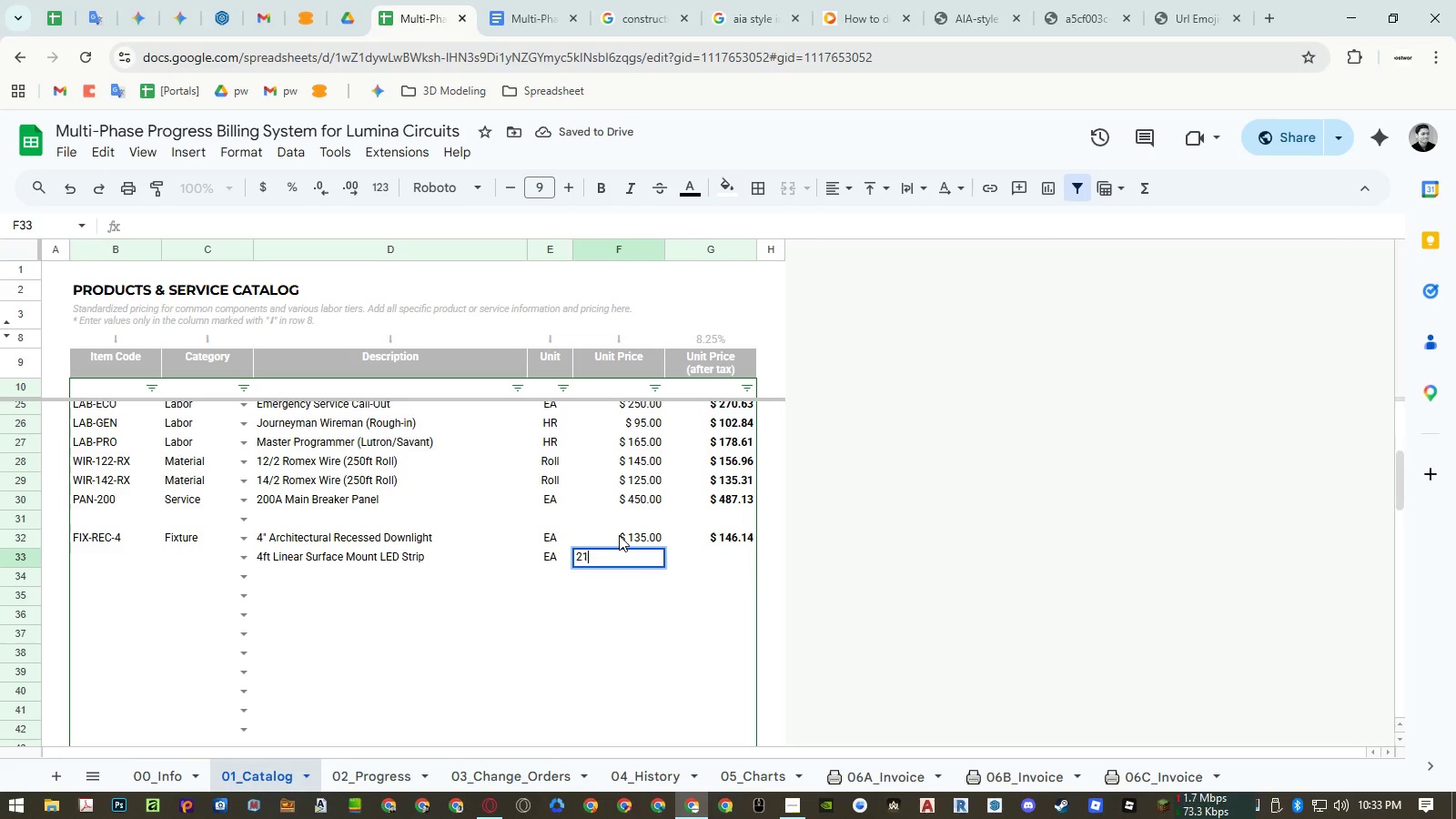 
key(Numpad5)
 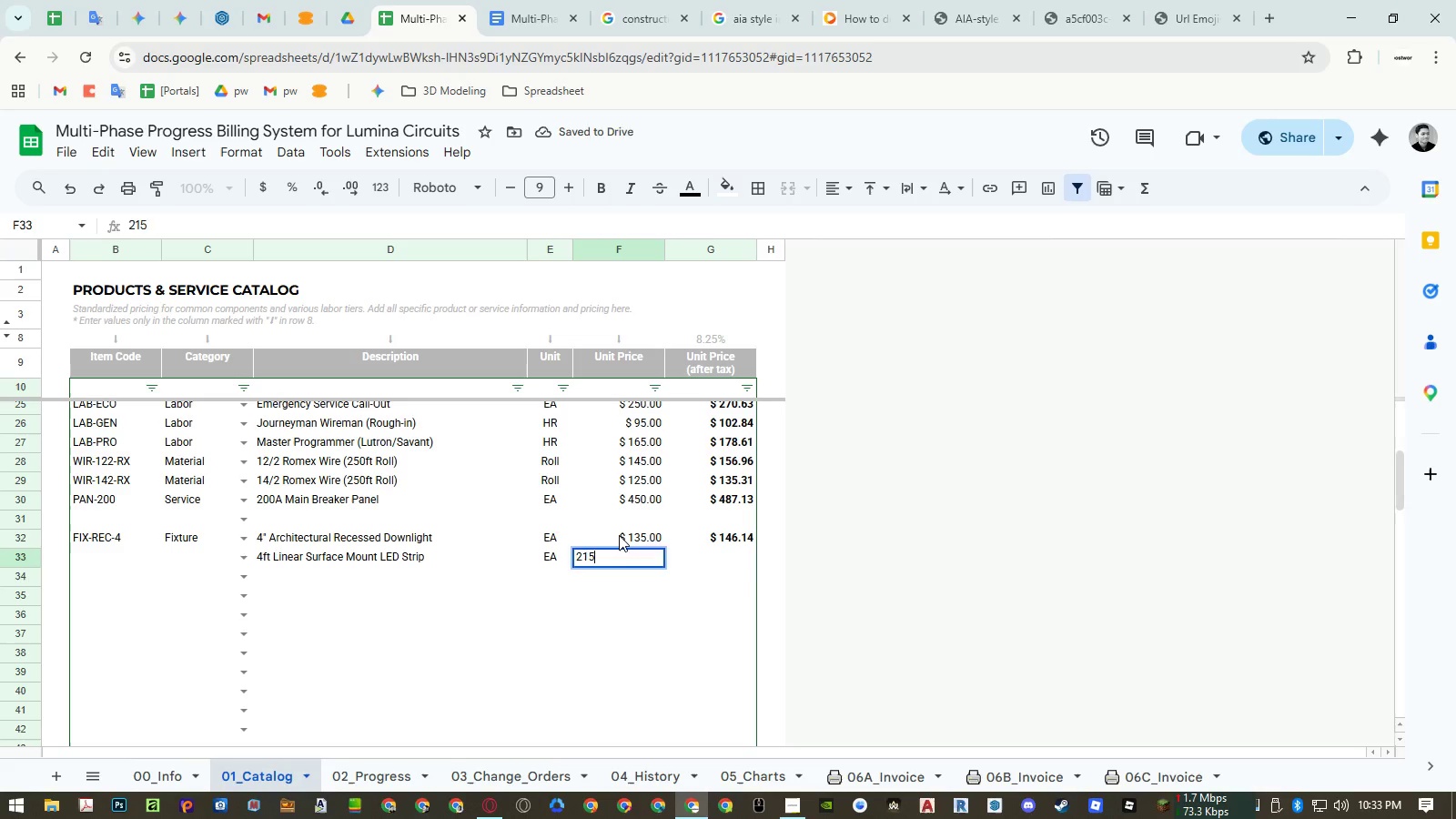 
key(NumpadEnter)
 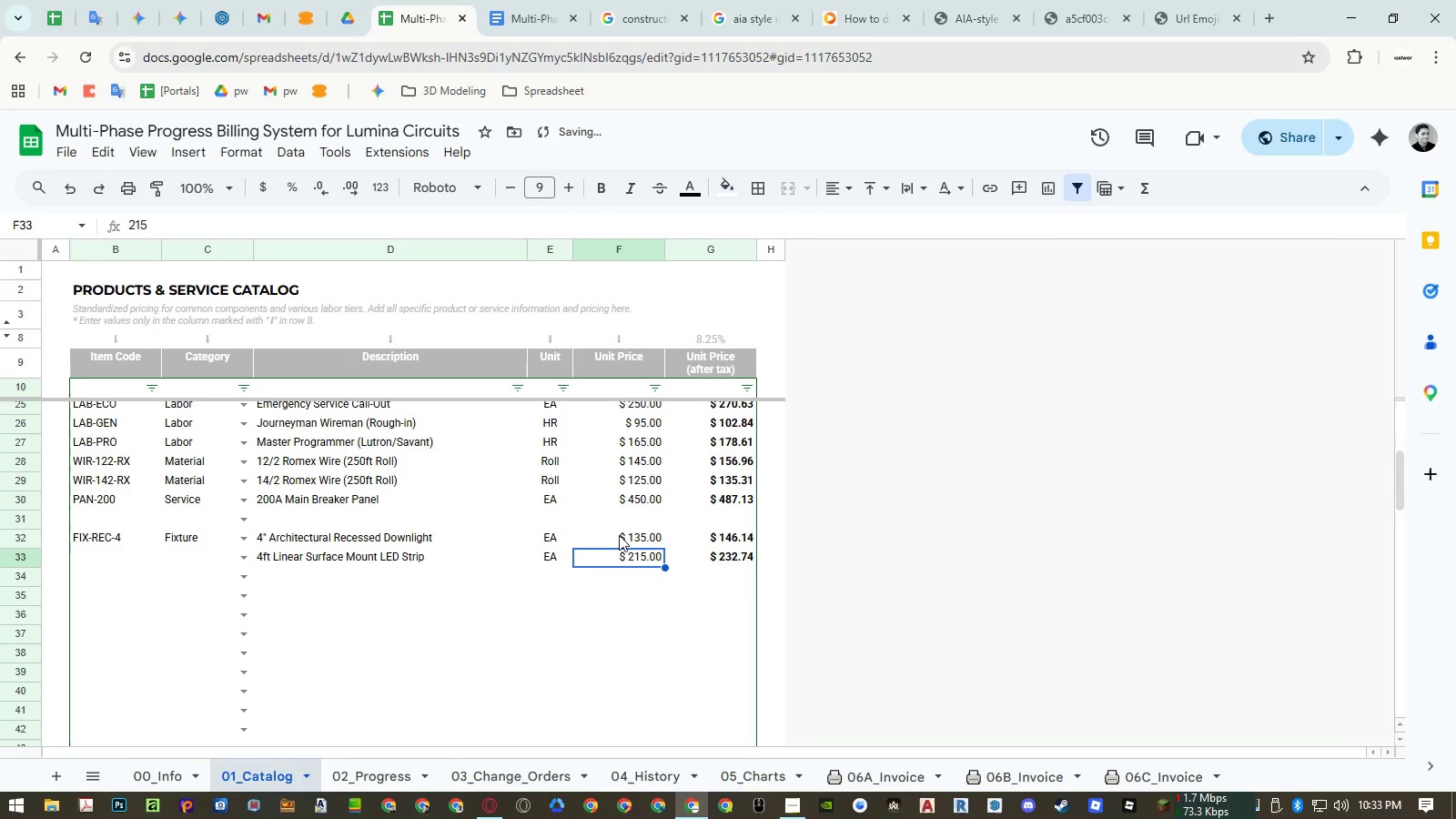 
key(ArrowUp)
 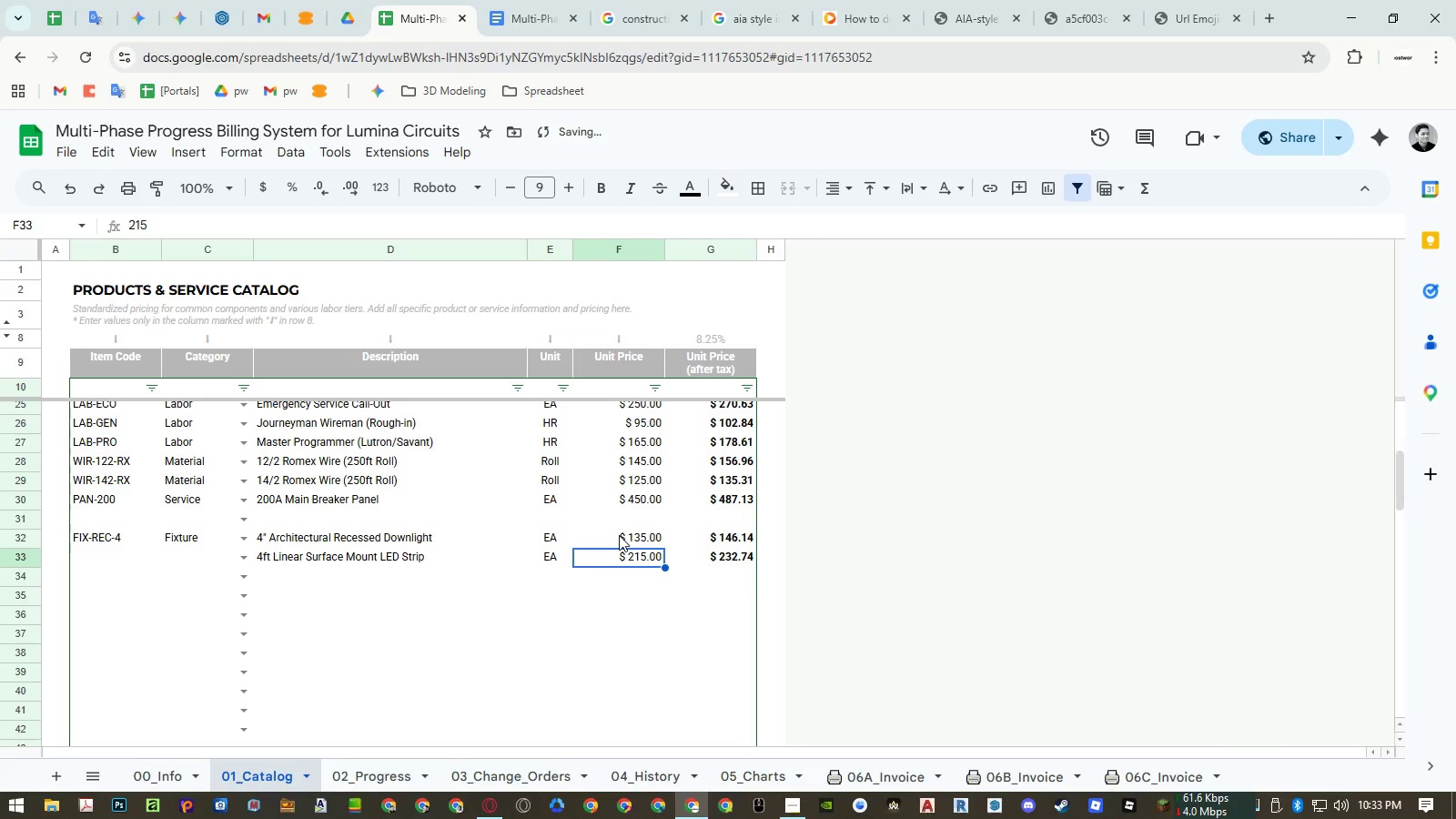 
key(Control+ControlLeft)
 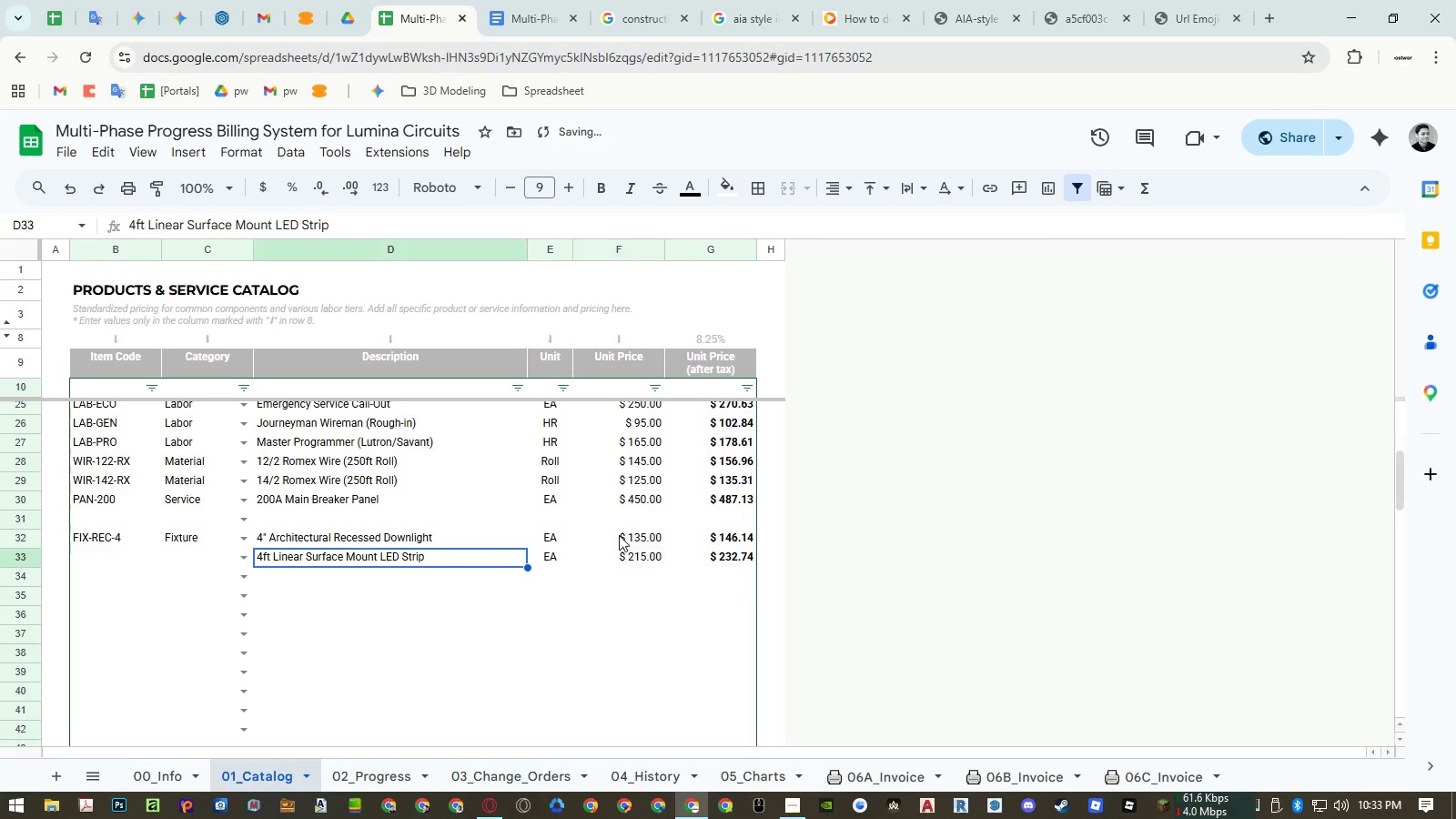 
key(Control+ArrowLeft)
 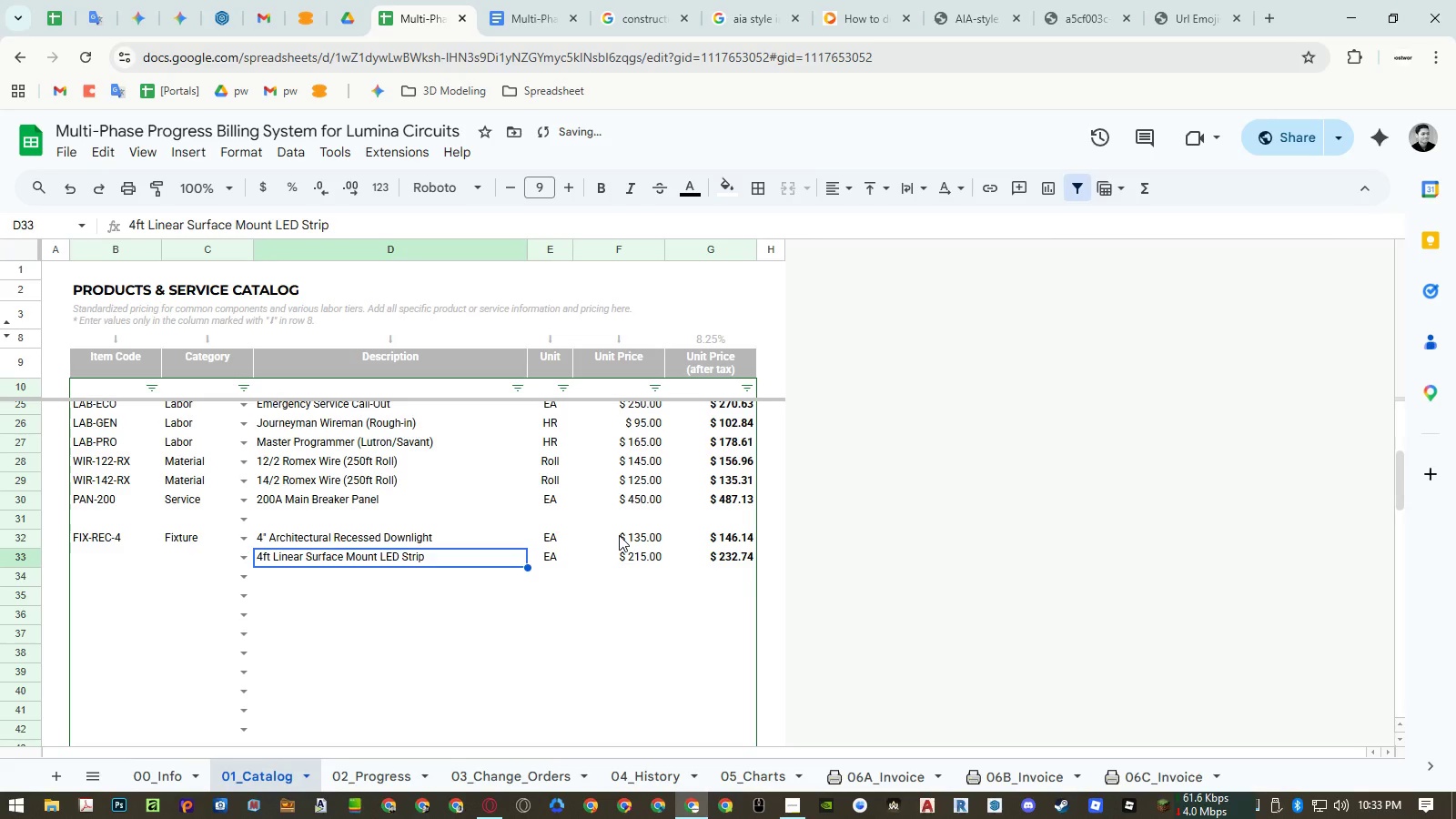 
key(ArrowLeft)
 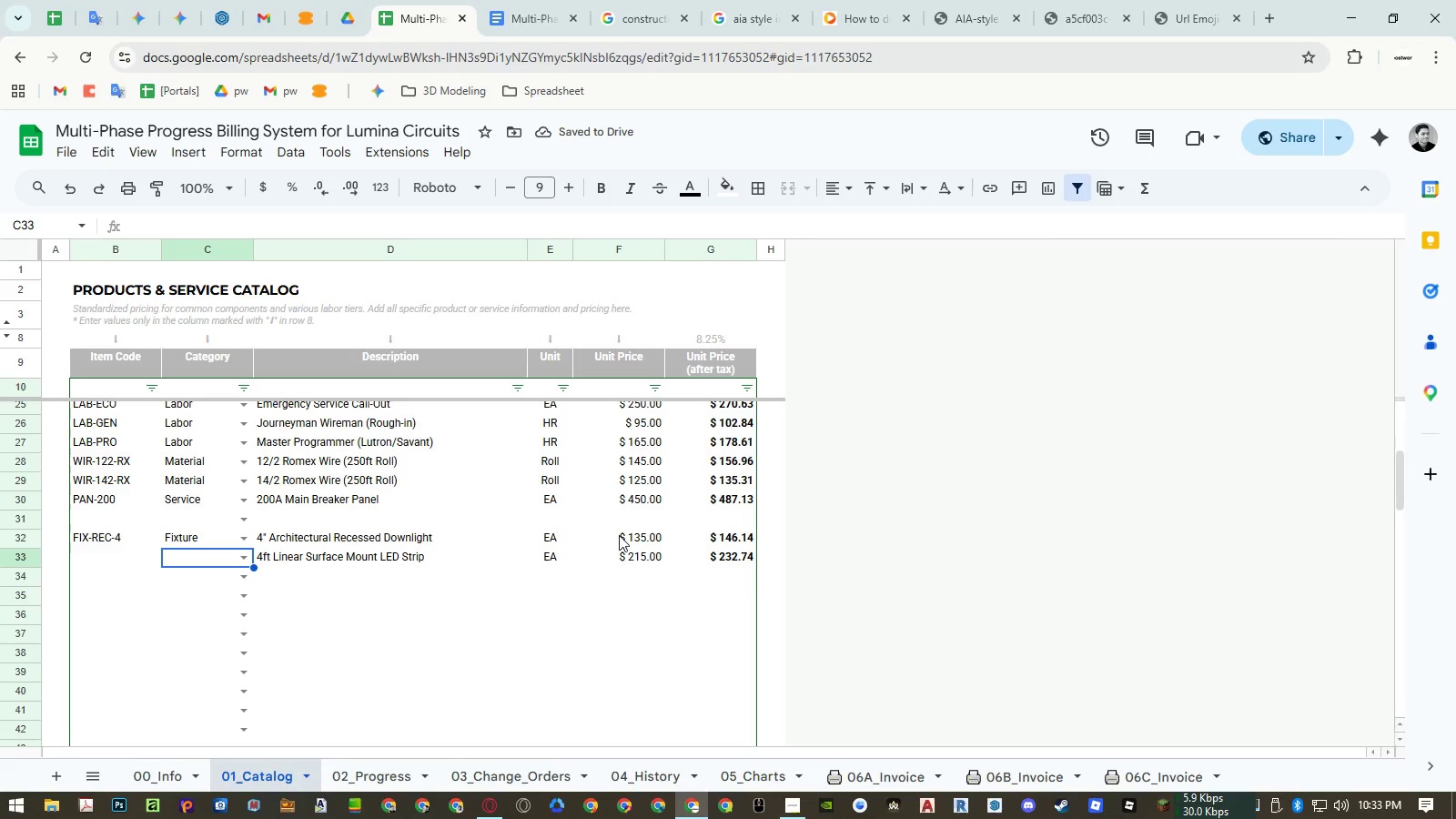 
left_click([245, 553])
 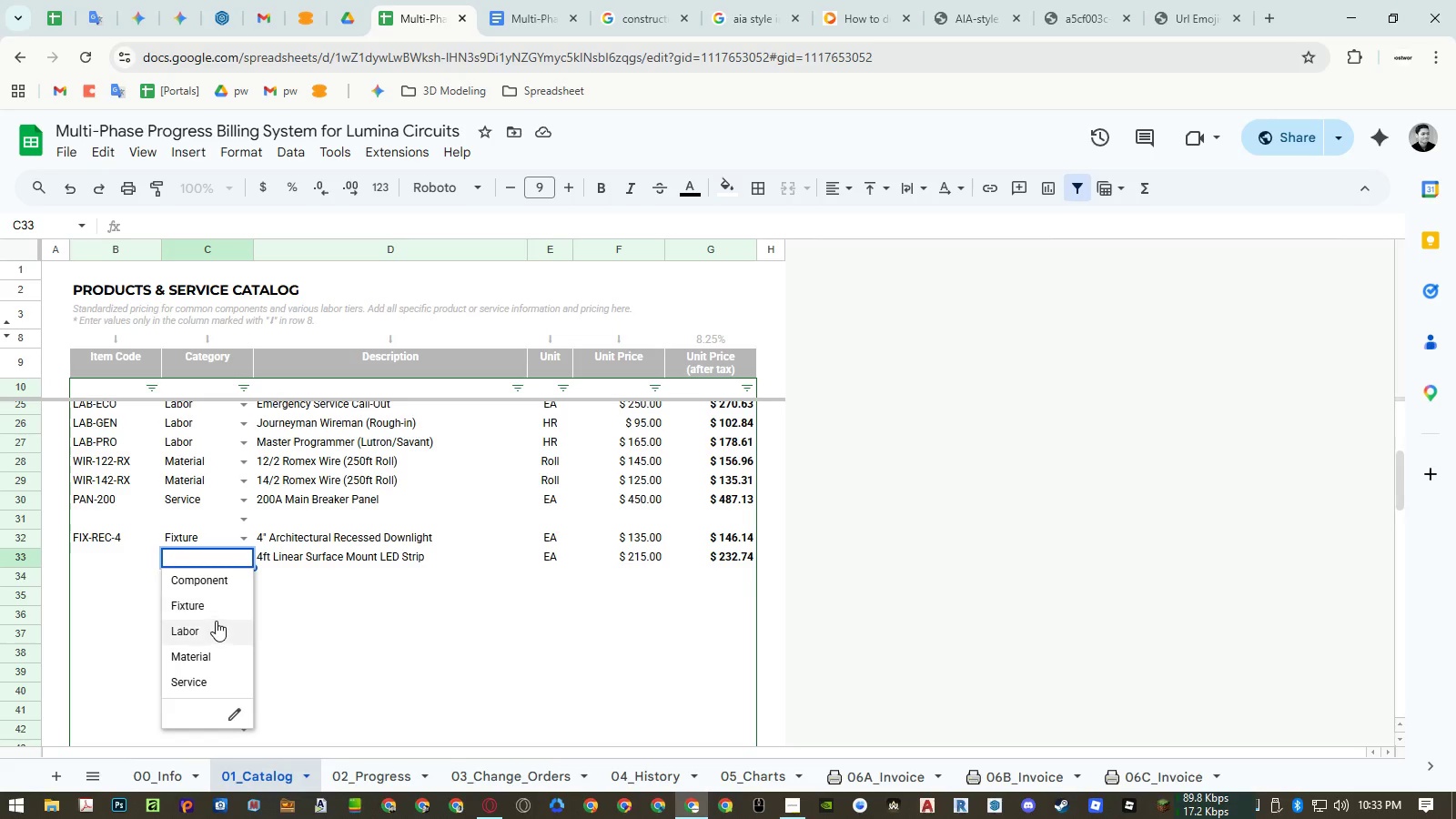 
left_click([215, 608])
 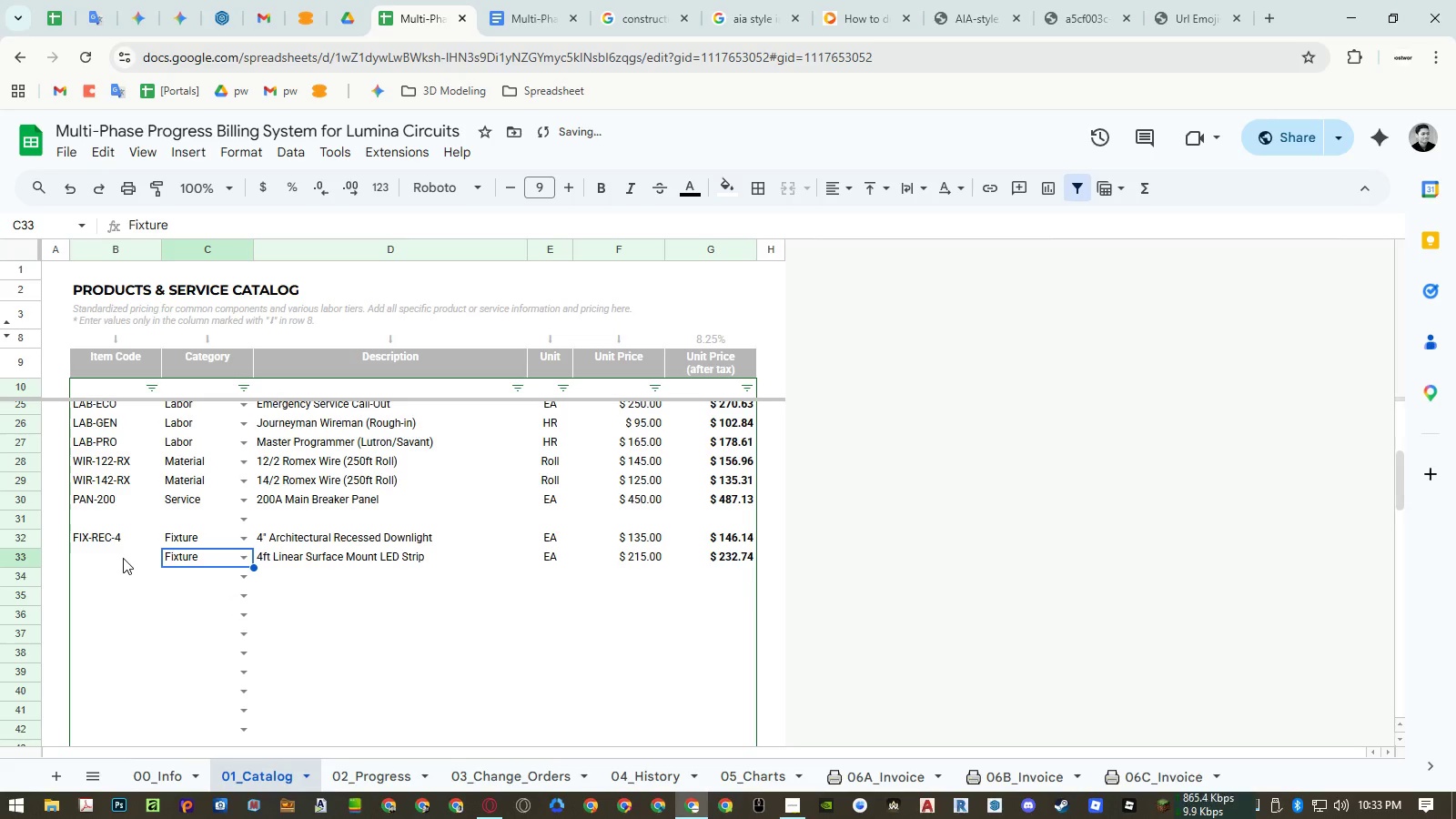 
left_click([123, 558])
 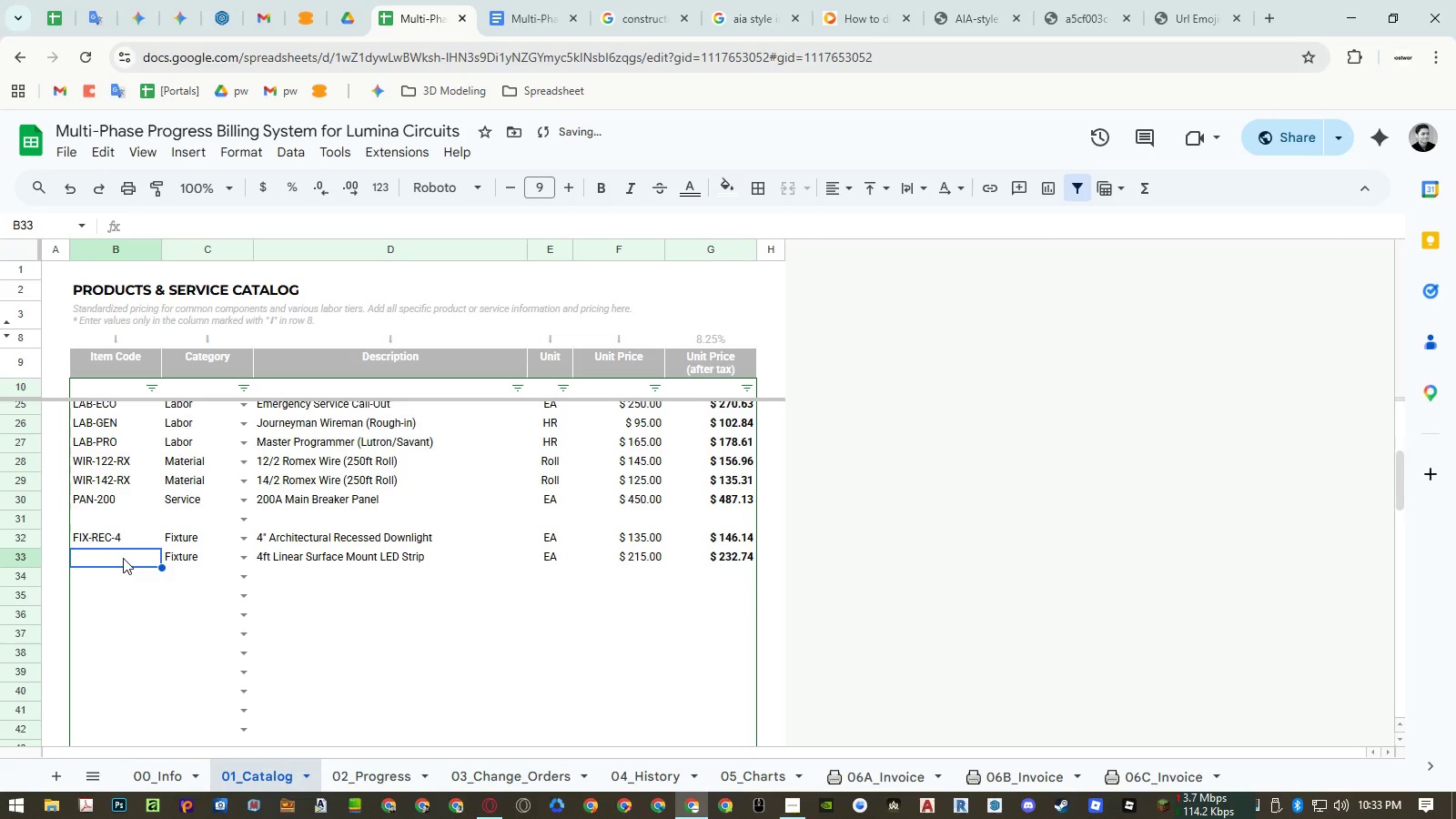 
type(FIX-)
 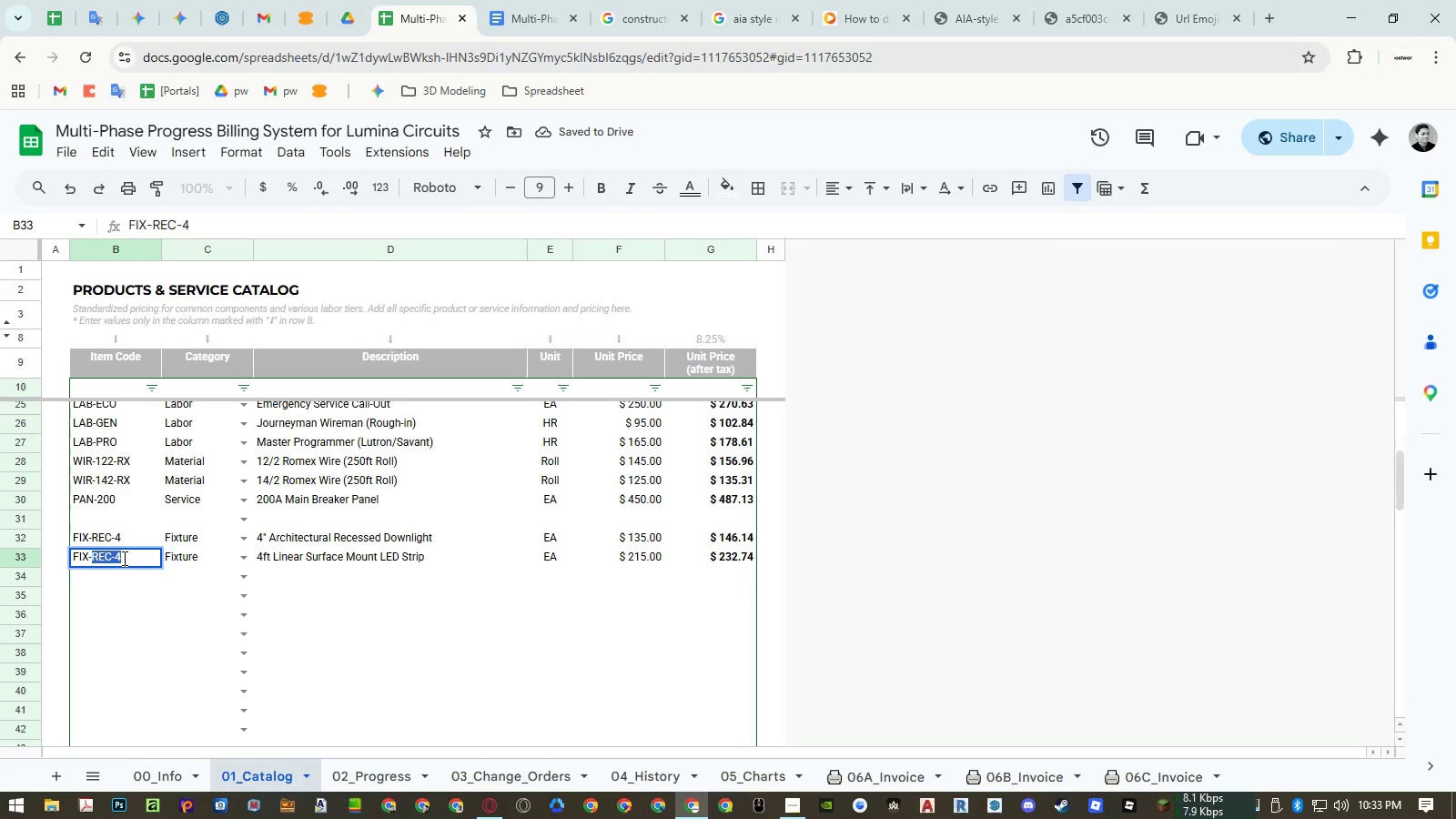 
hold_key(key=ShiftLeft, duration=0.61)
 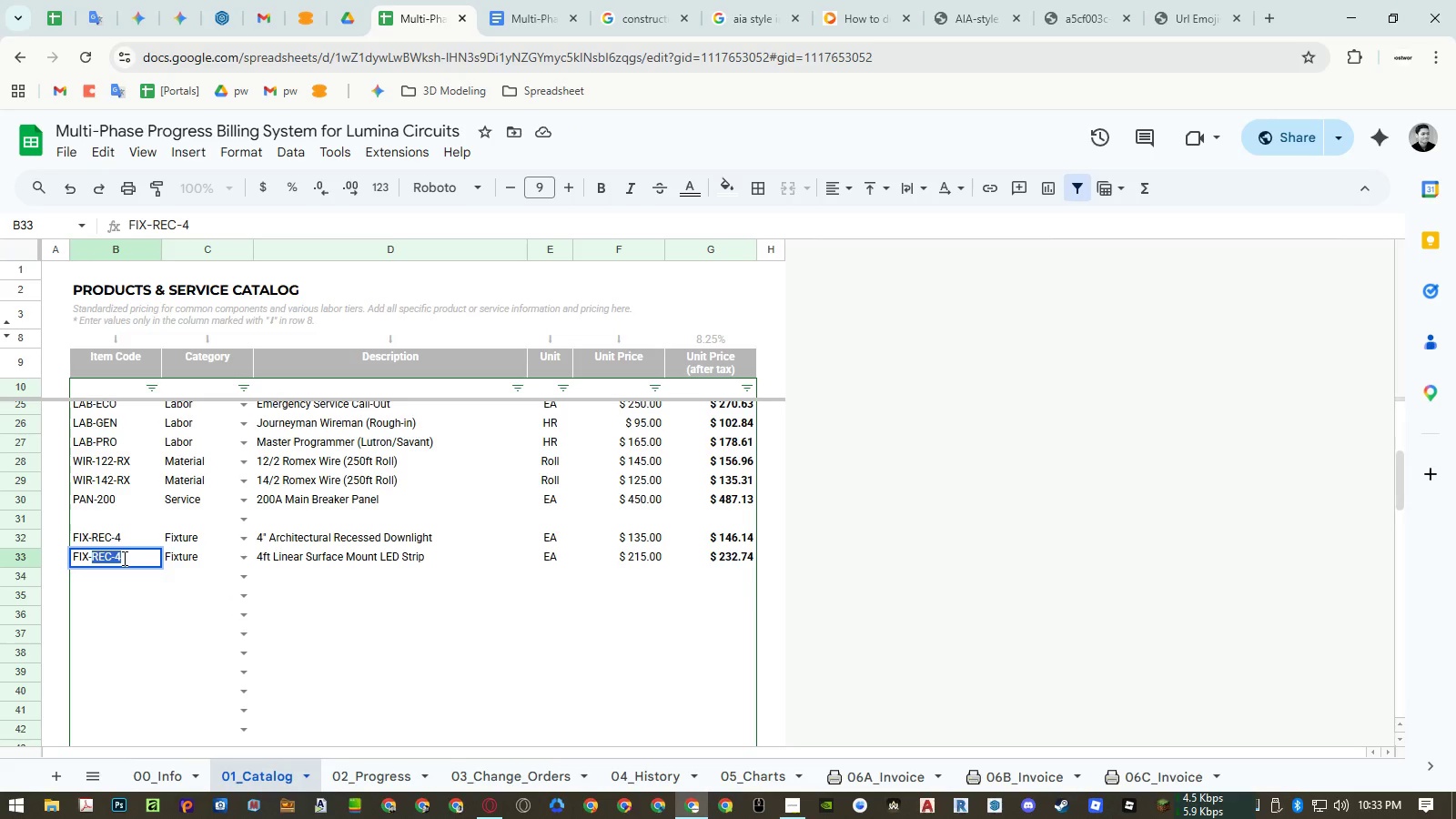 
hold_key(key=ShiftLeft, duration=2.58)
 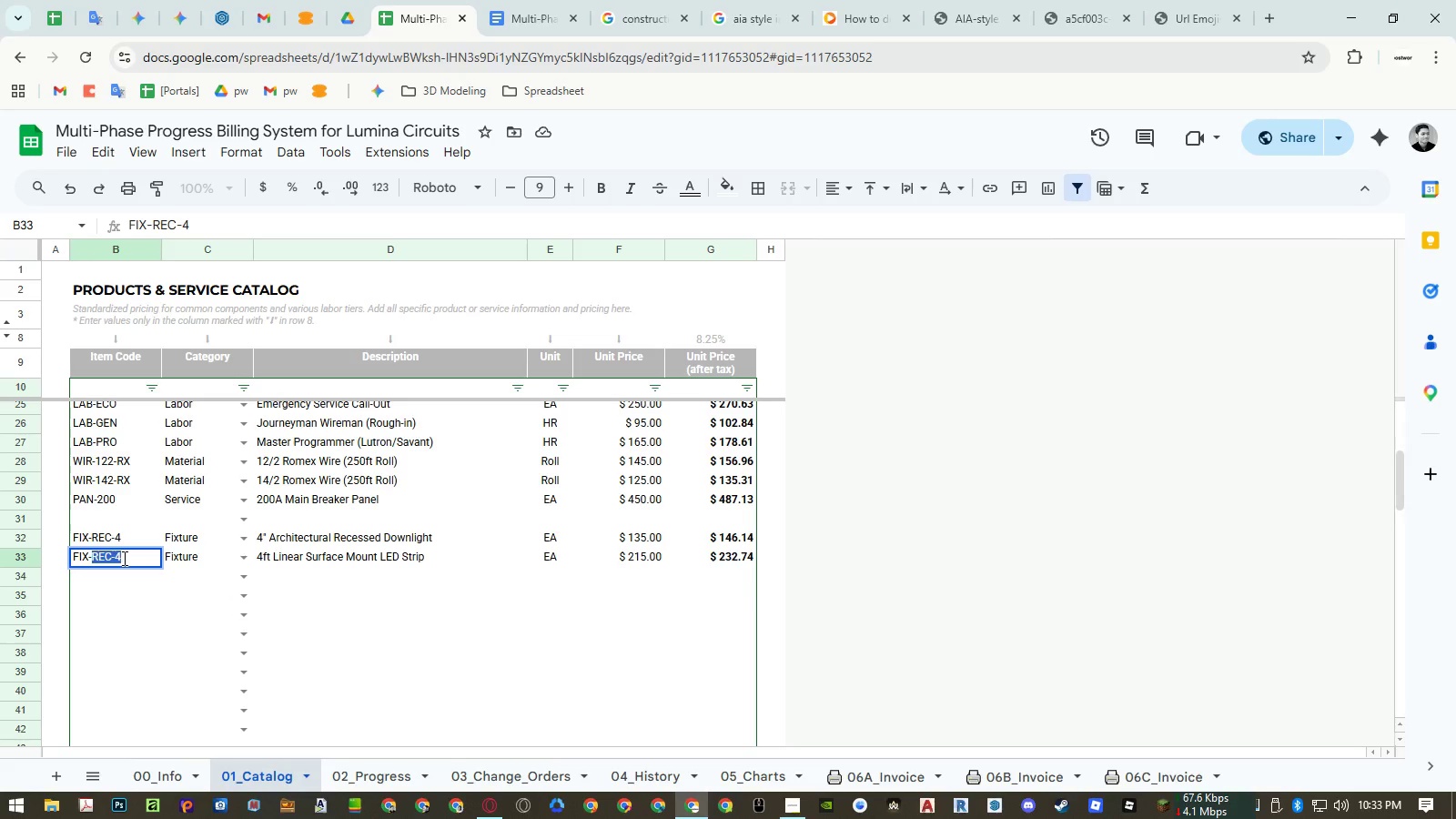 
type(Lin)
key(Backspace)
key(Backspace)
type(IN-S)
 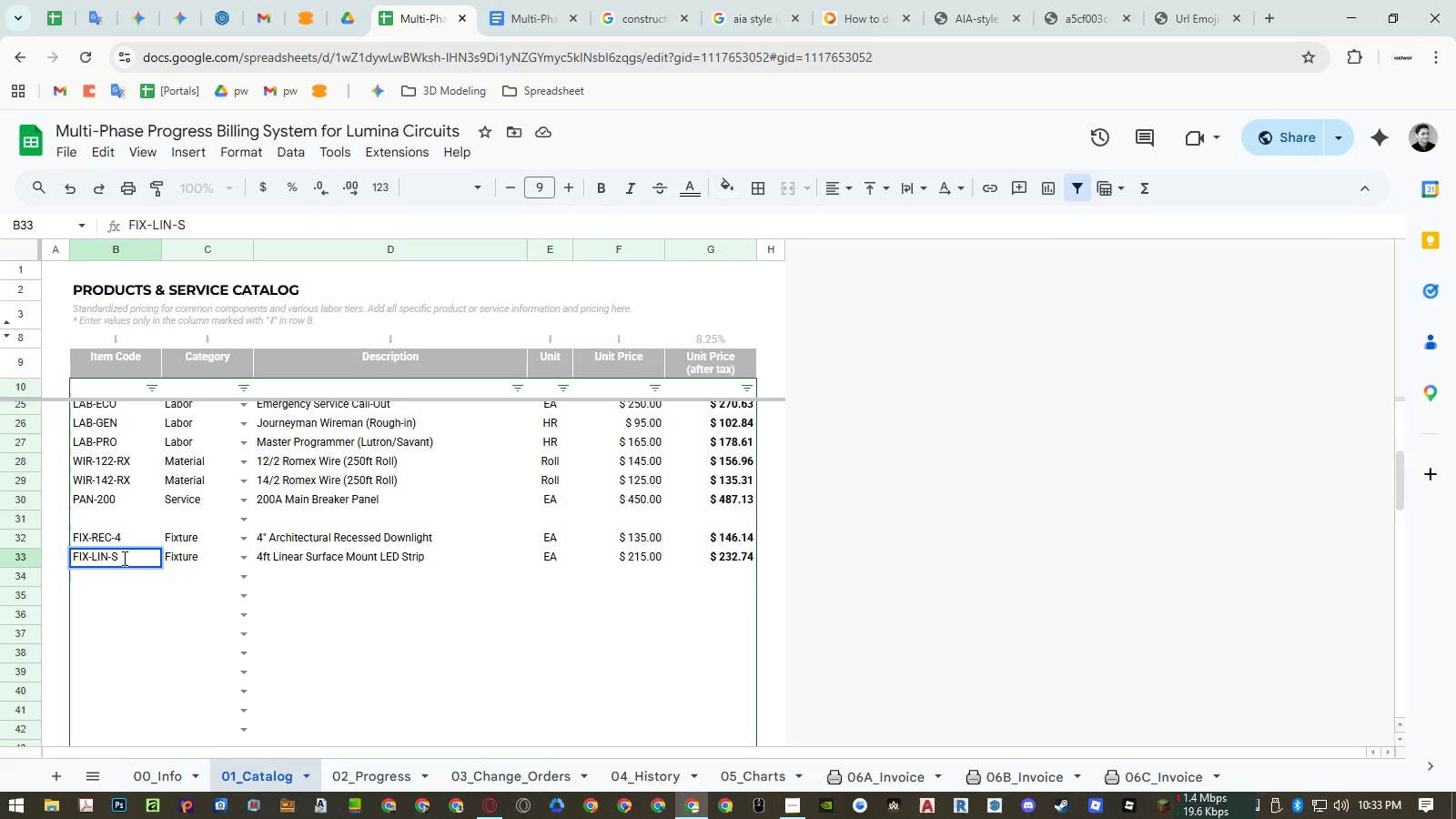 
key(Backspace)
 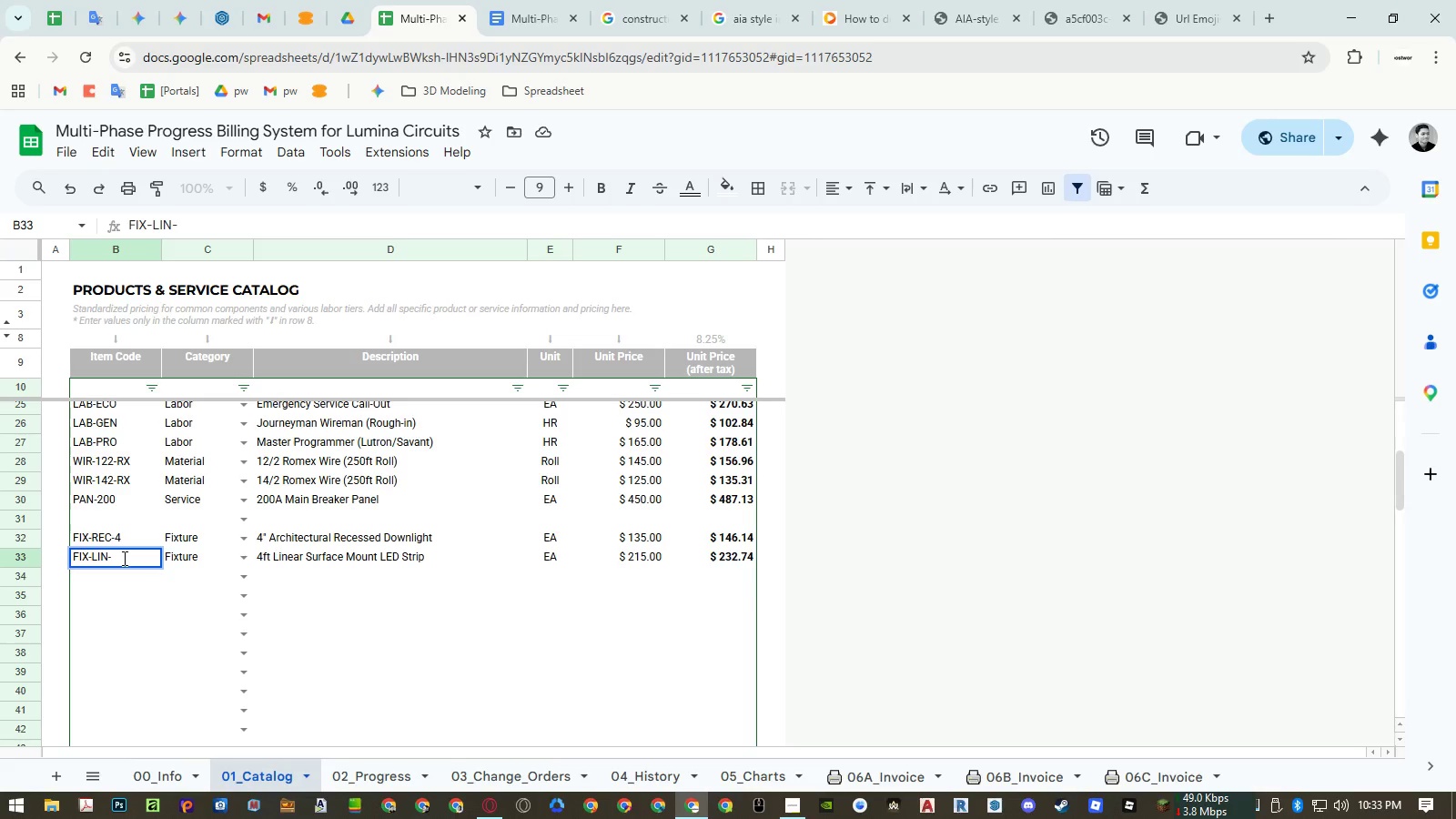 
hold_key(key=ShiftLeft, duration=1.5)
 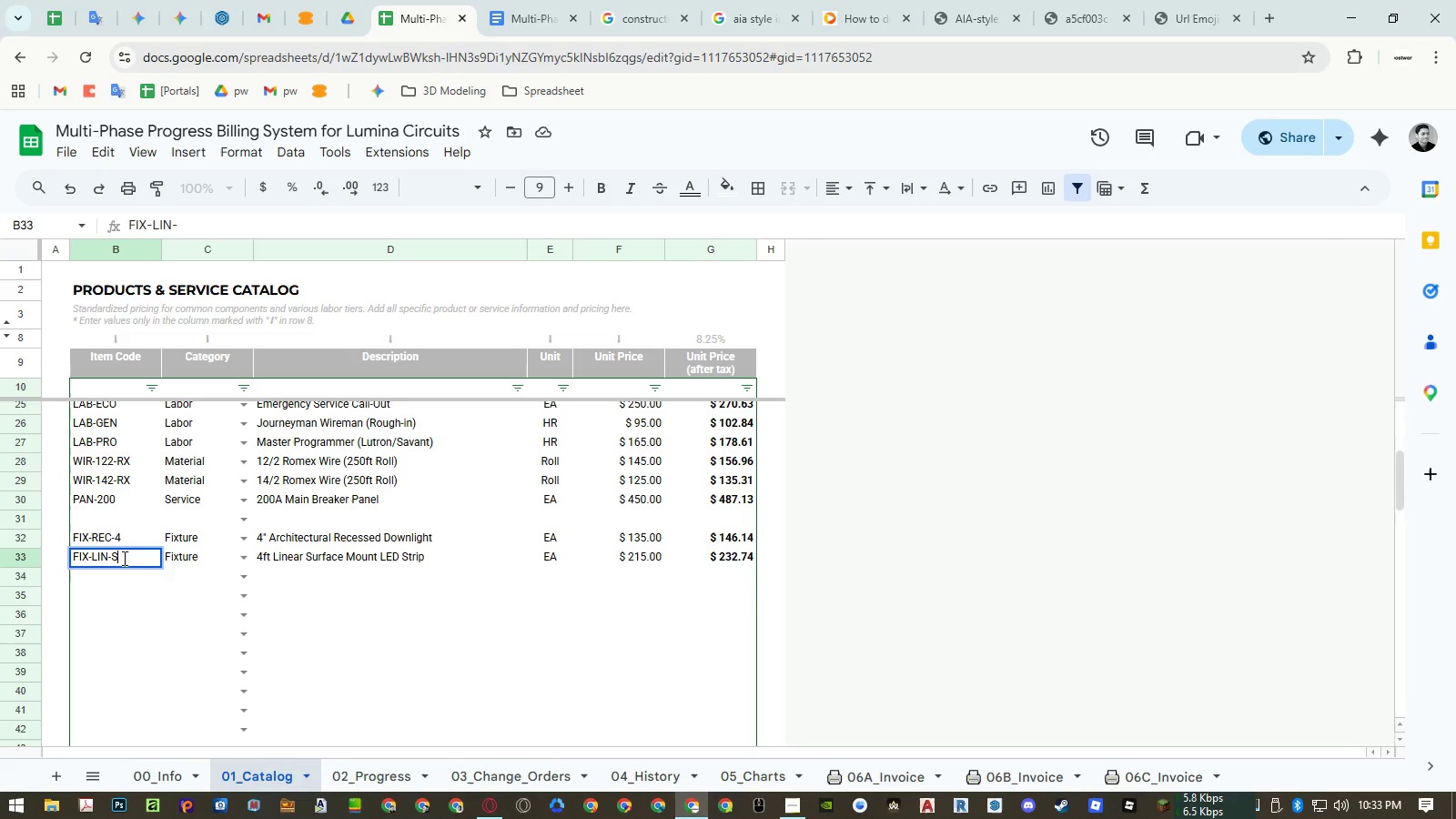 
key(Shift+S)
 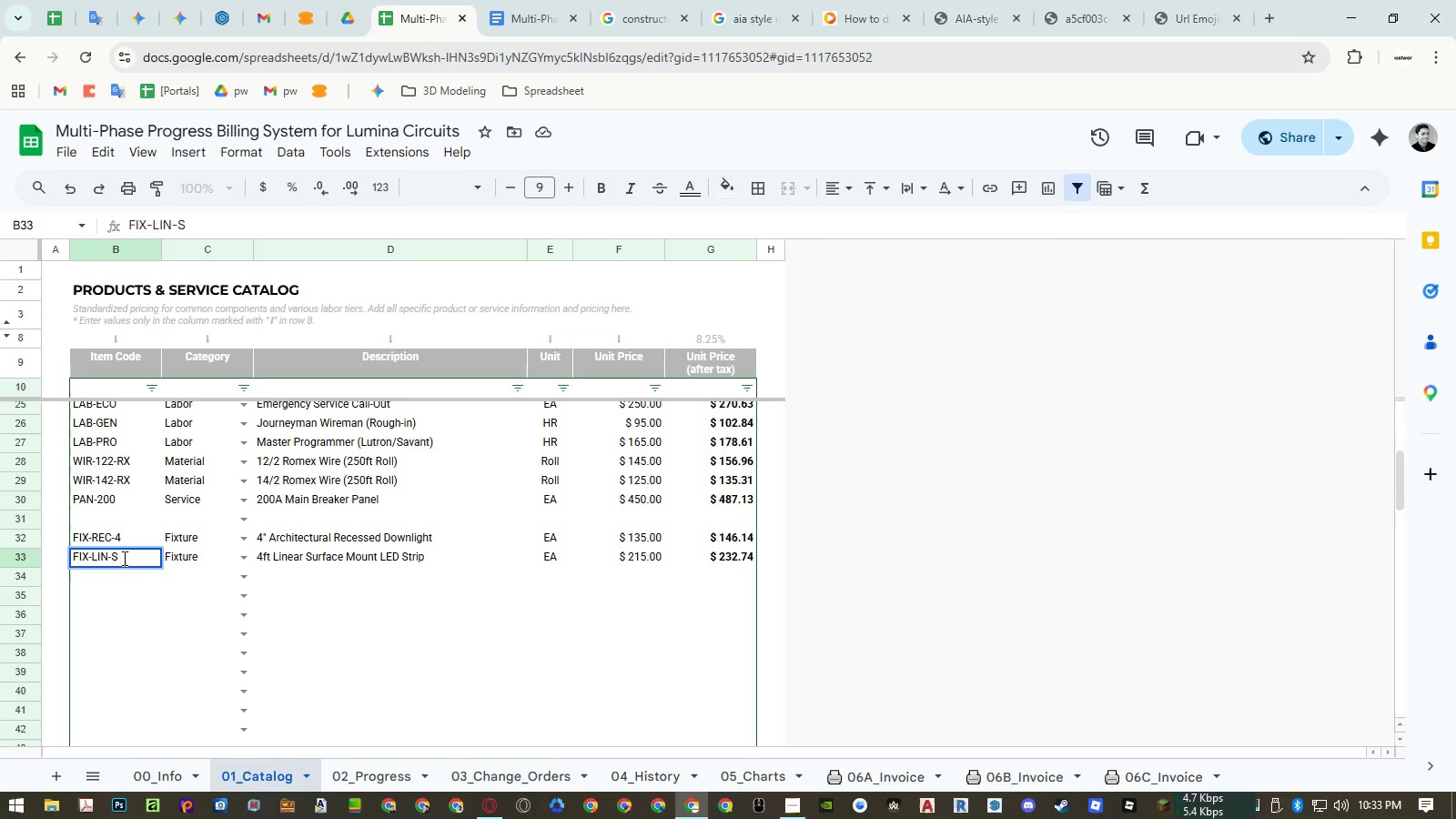 
key(Enter)
 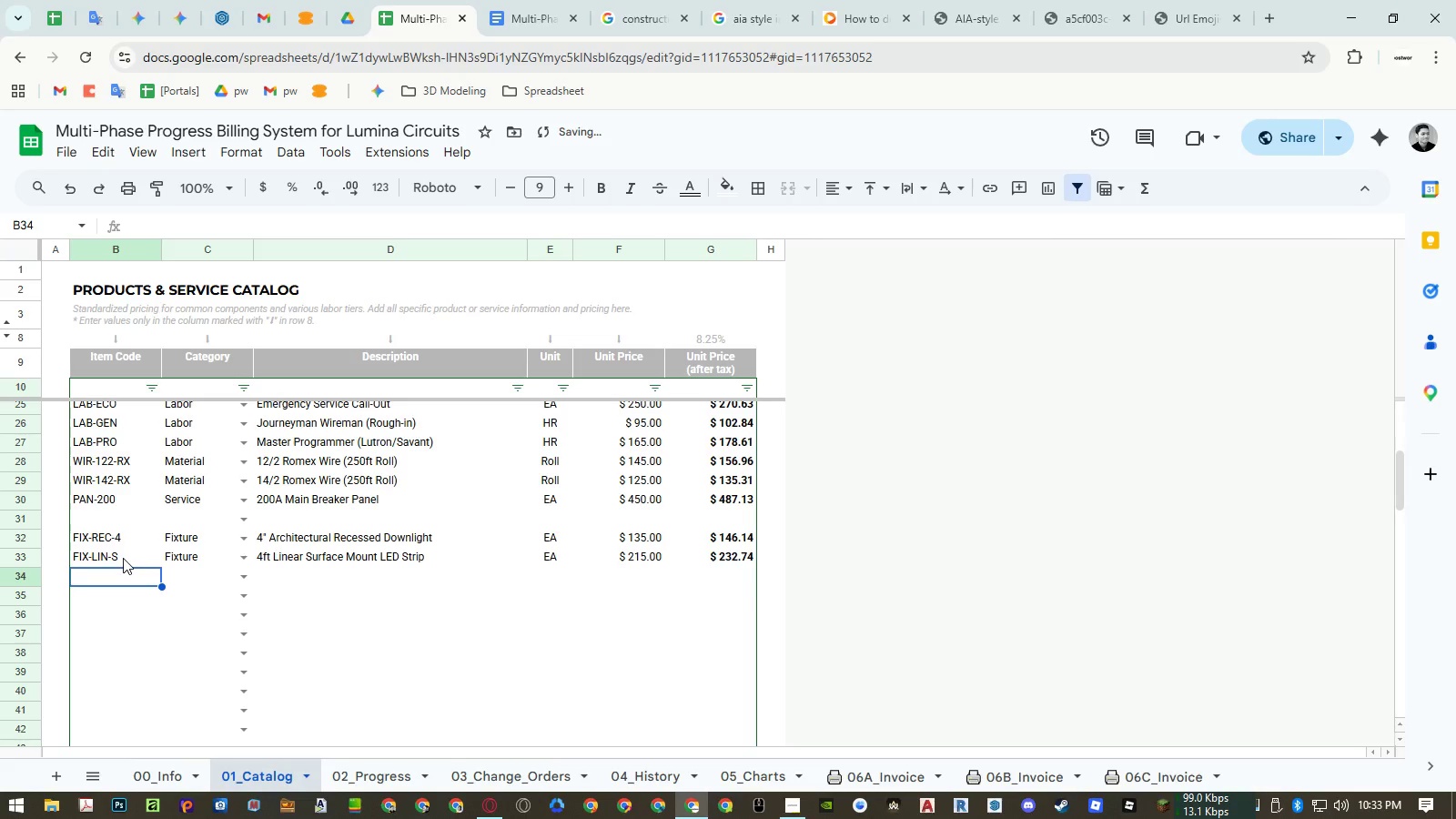 
key(ArrowRight)
 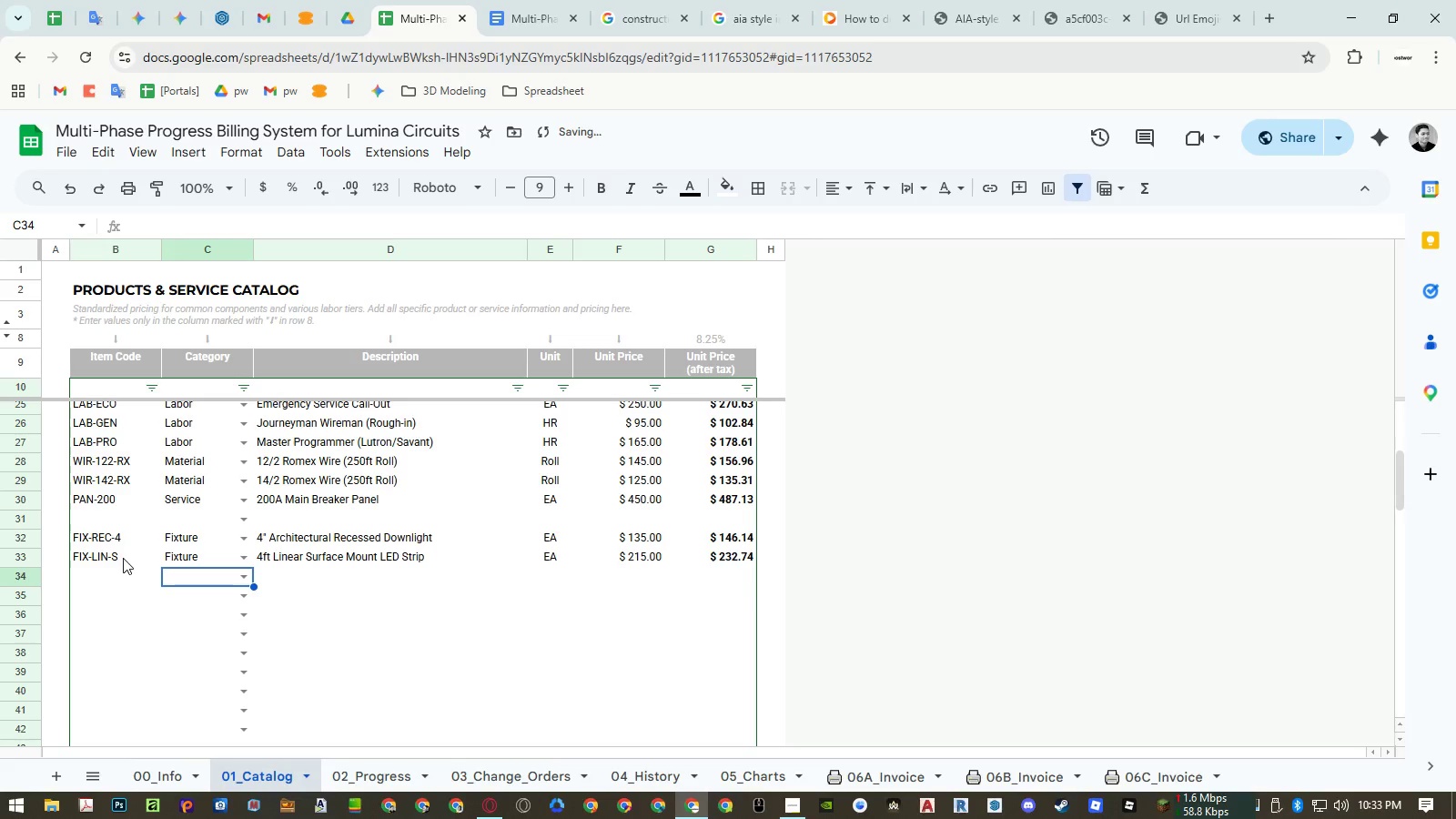 
type(fi)
 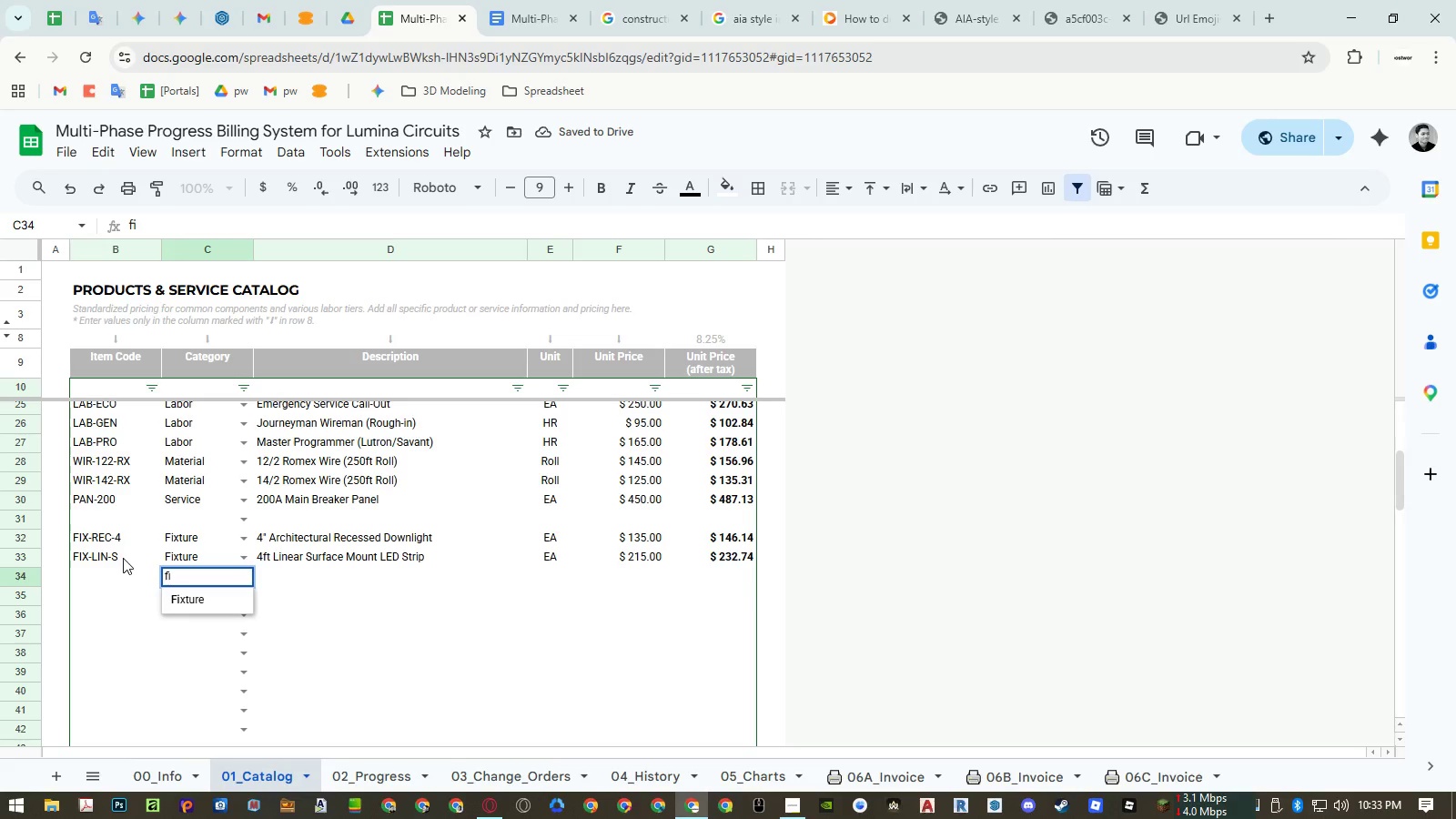 
key(ArrowDown)
 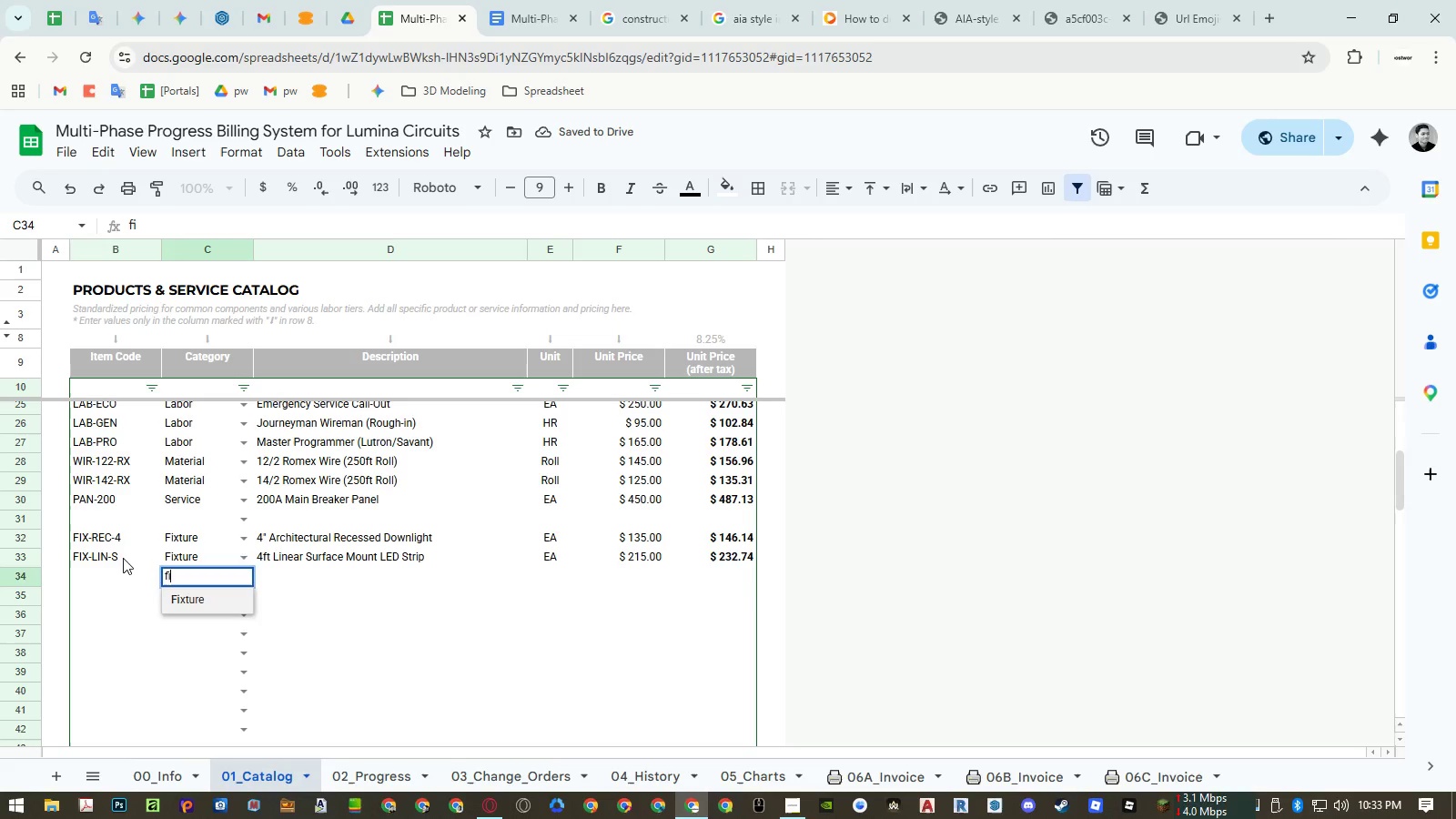 
key(Enter)
 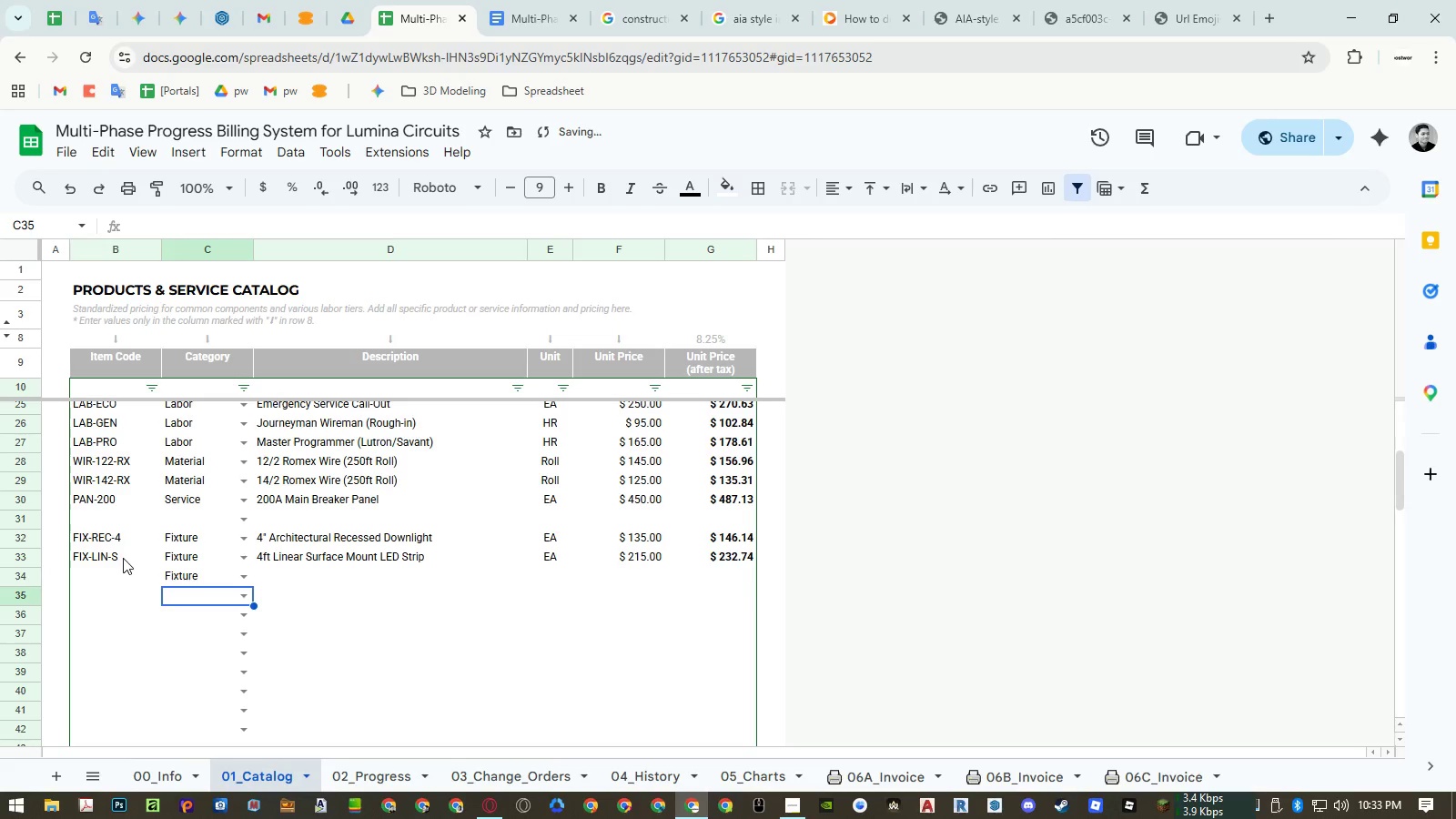 
key(ArrowRight)
 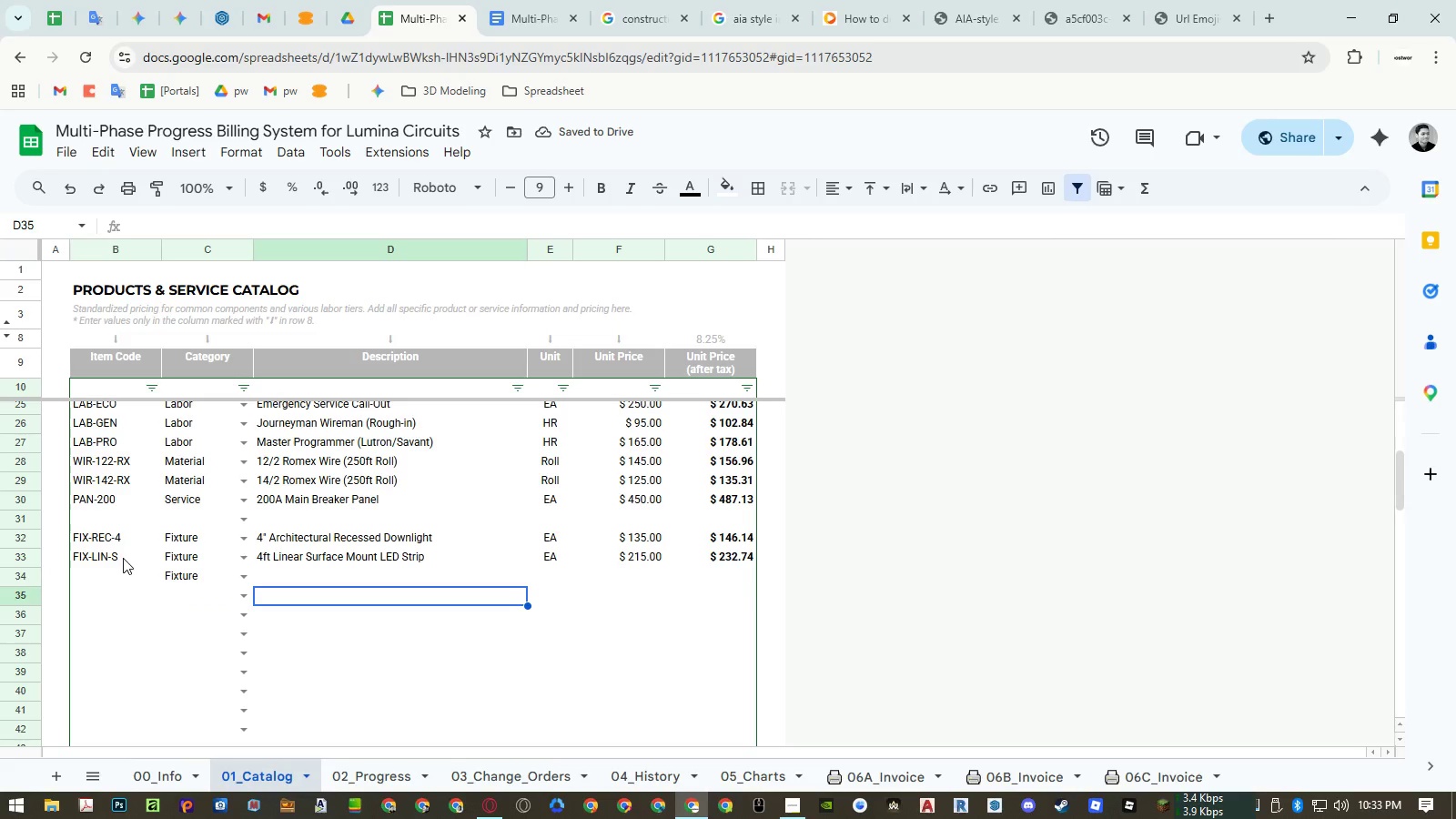 
key(ArrowUp)
 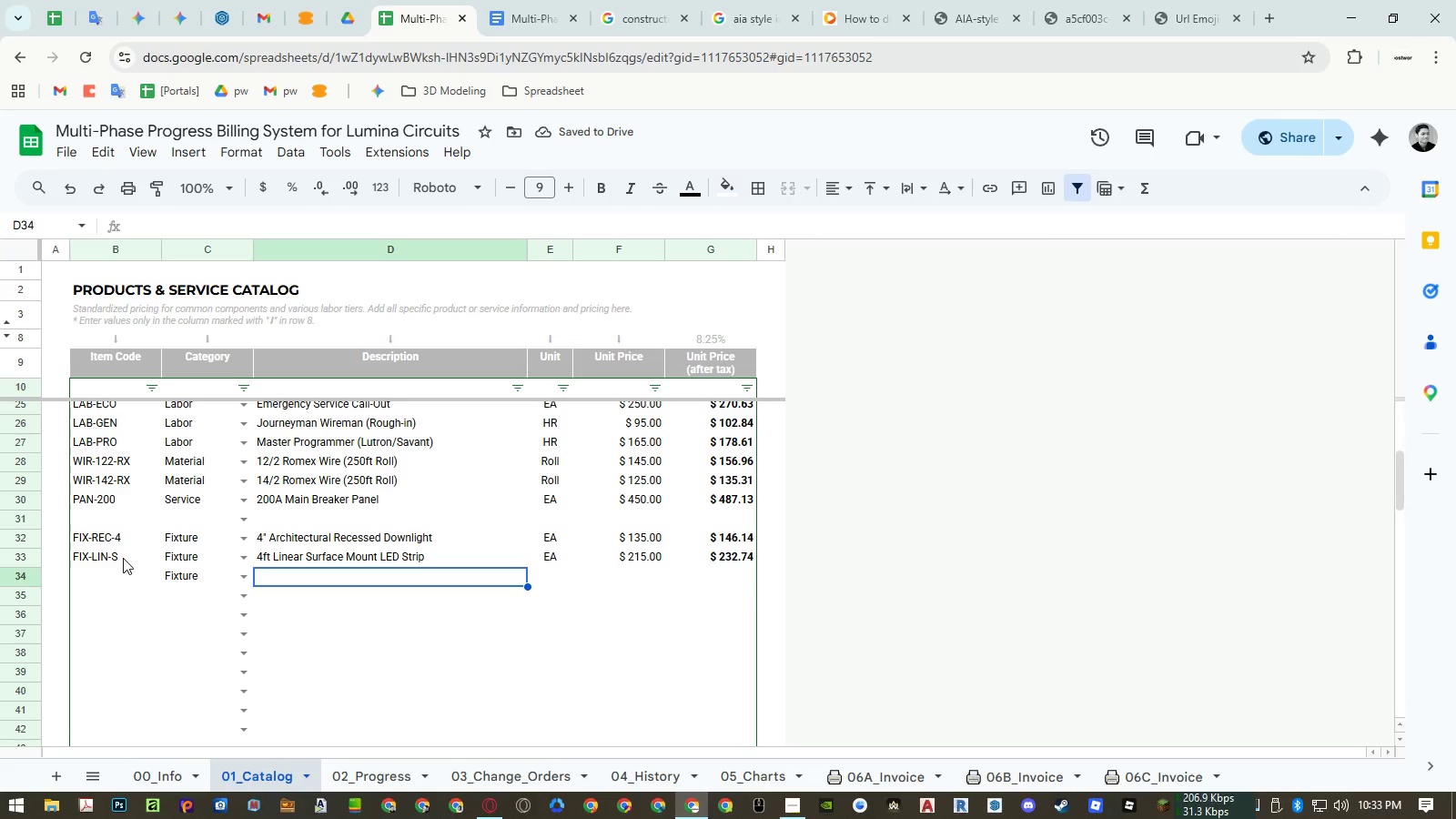 
type(Kitchen Island Designer Pendant)
 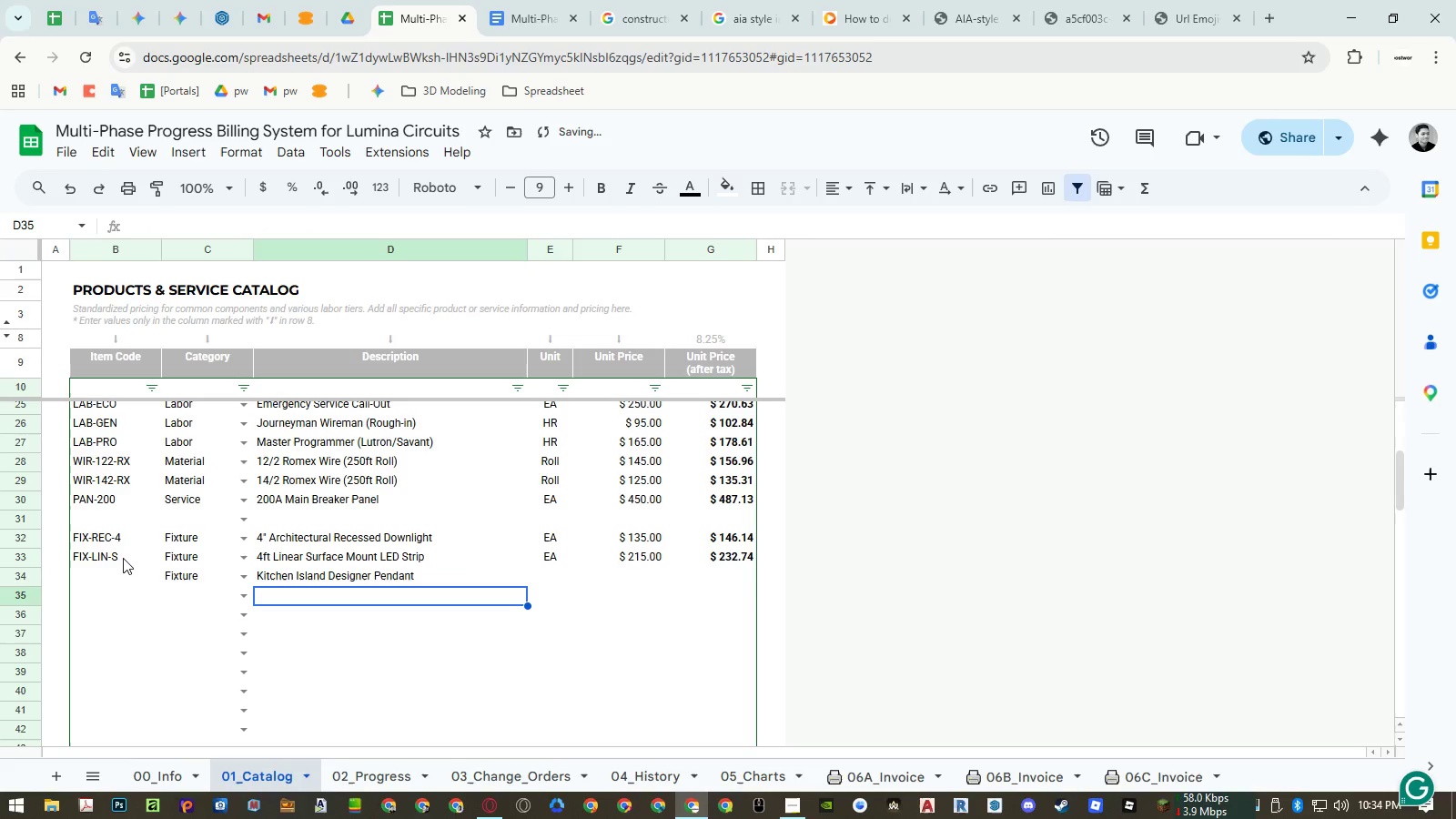 
 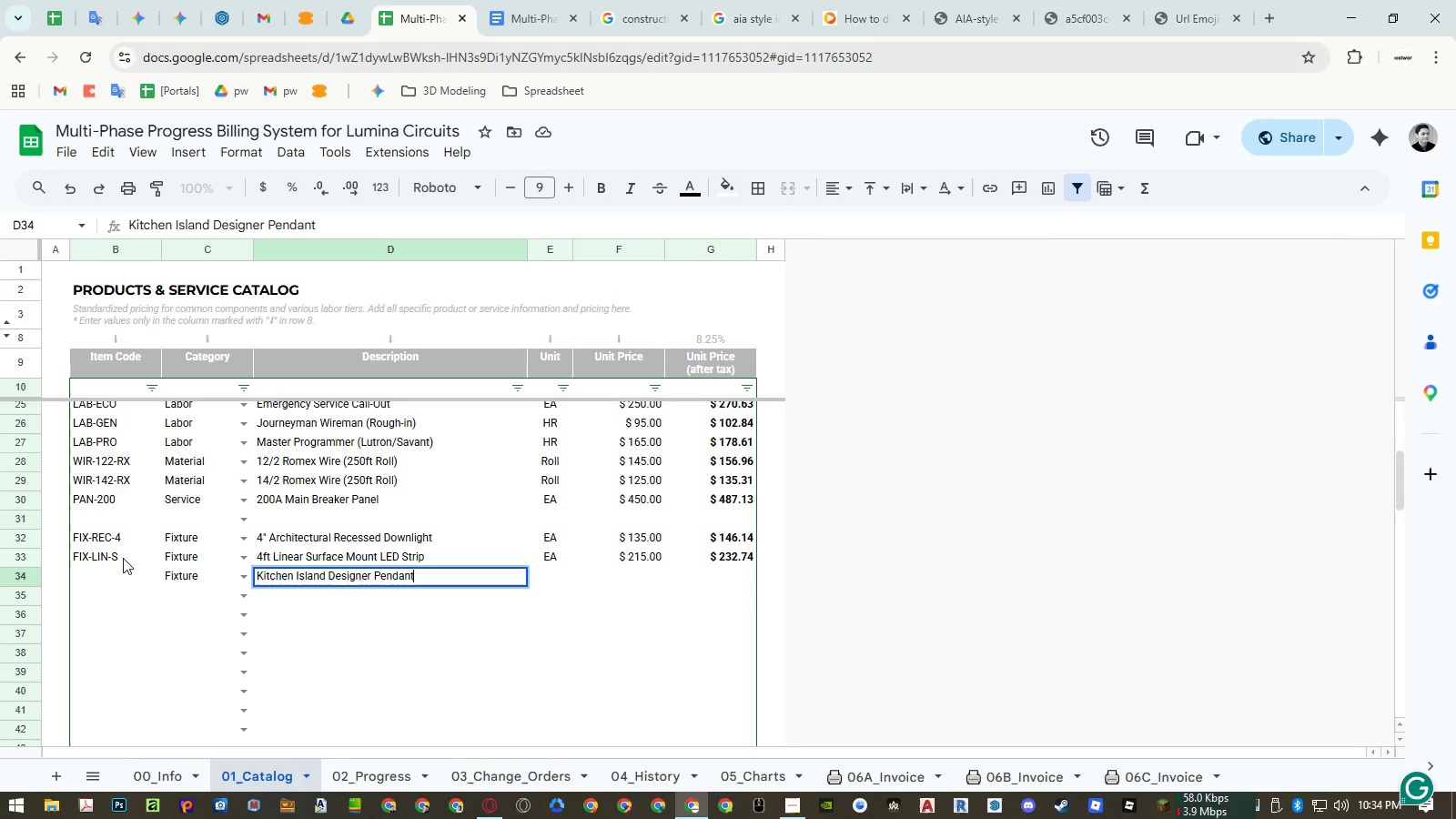 
key(Enter)
 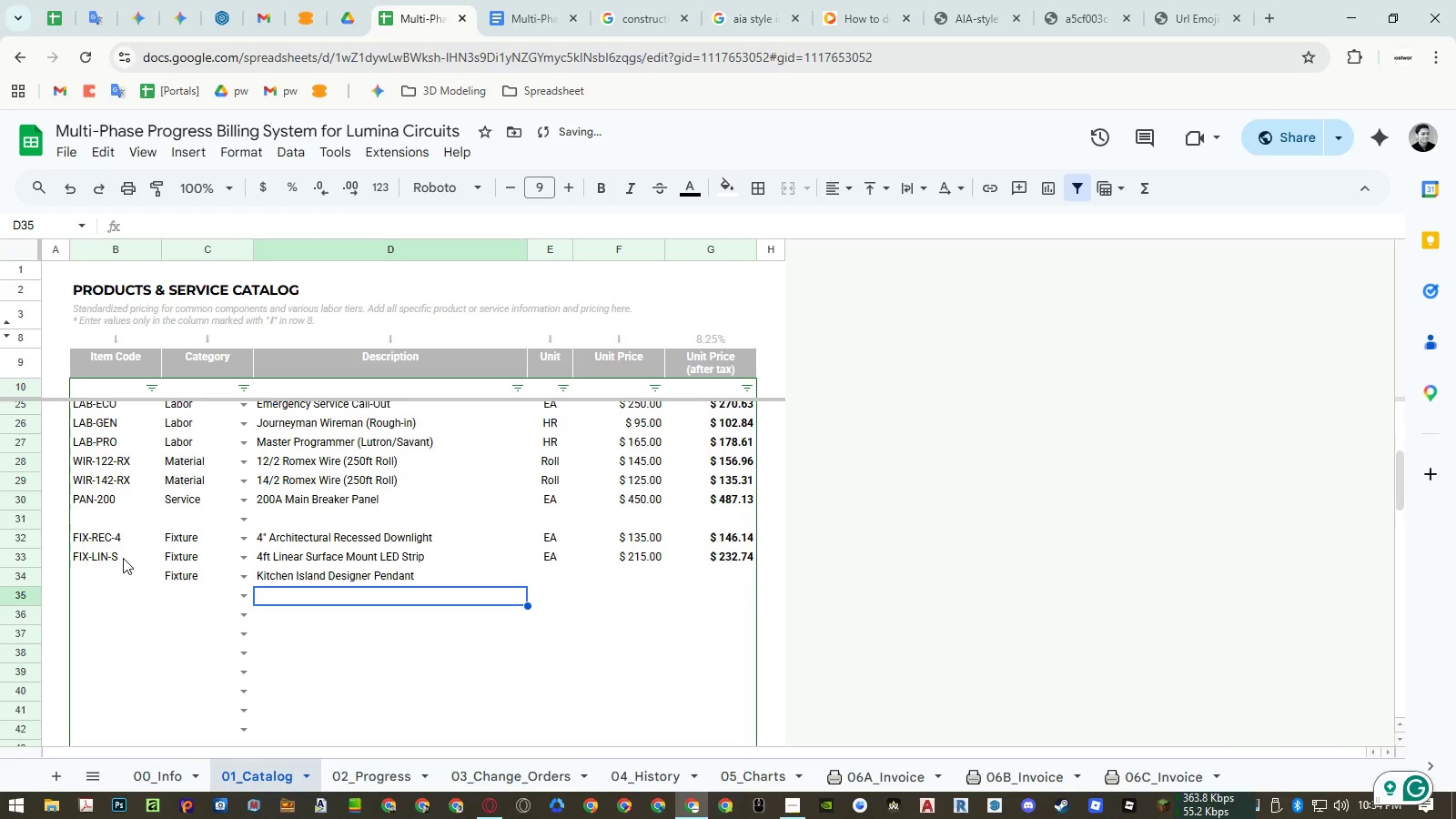 
key(ArrowUp)
 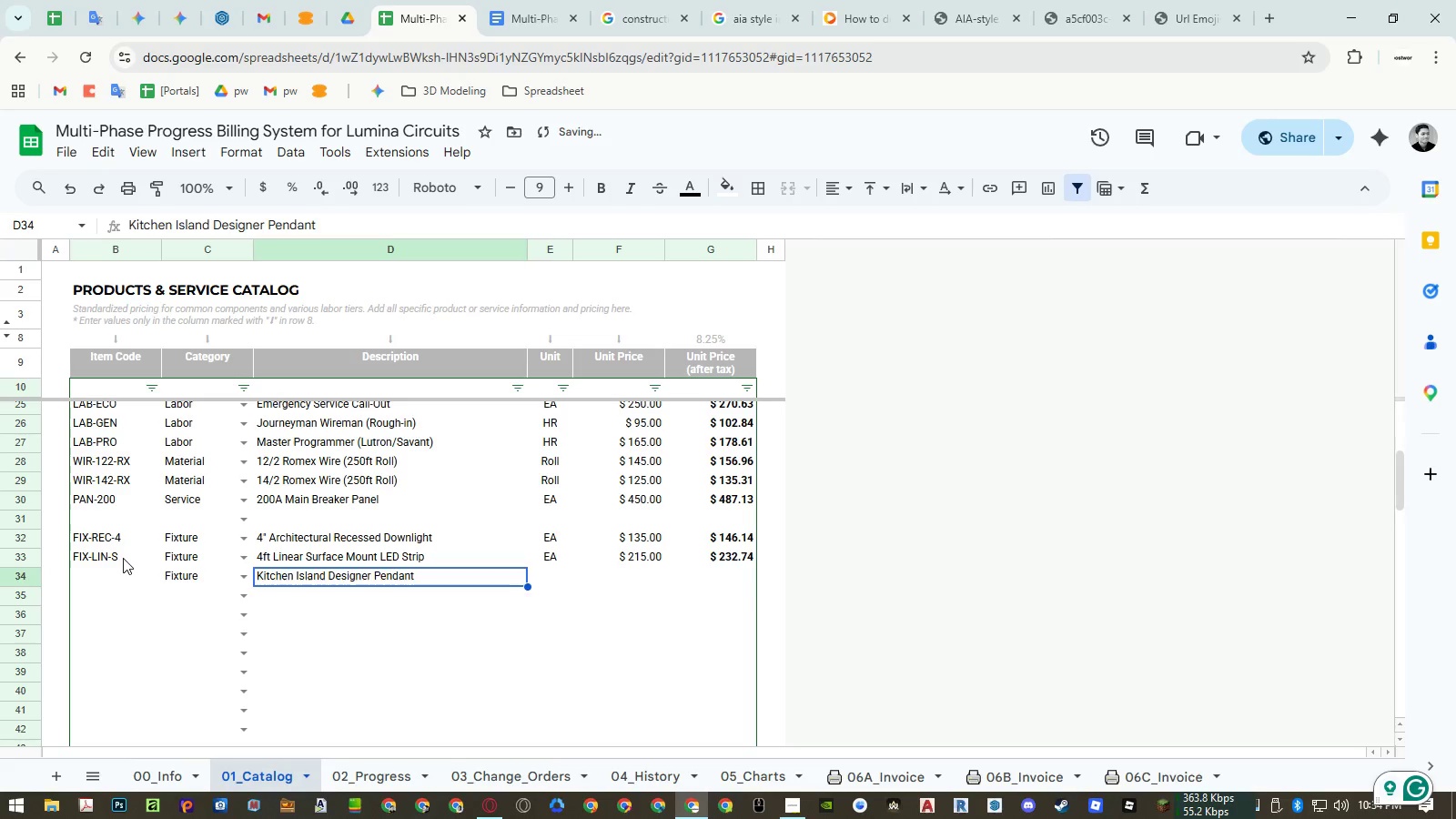 
key(ArrowLeft)
 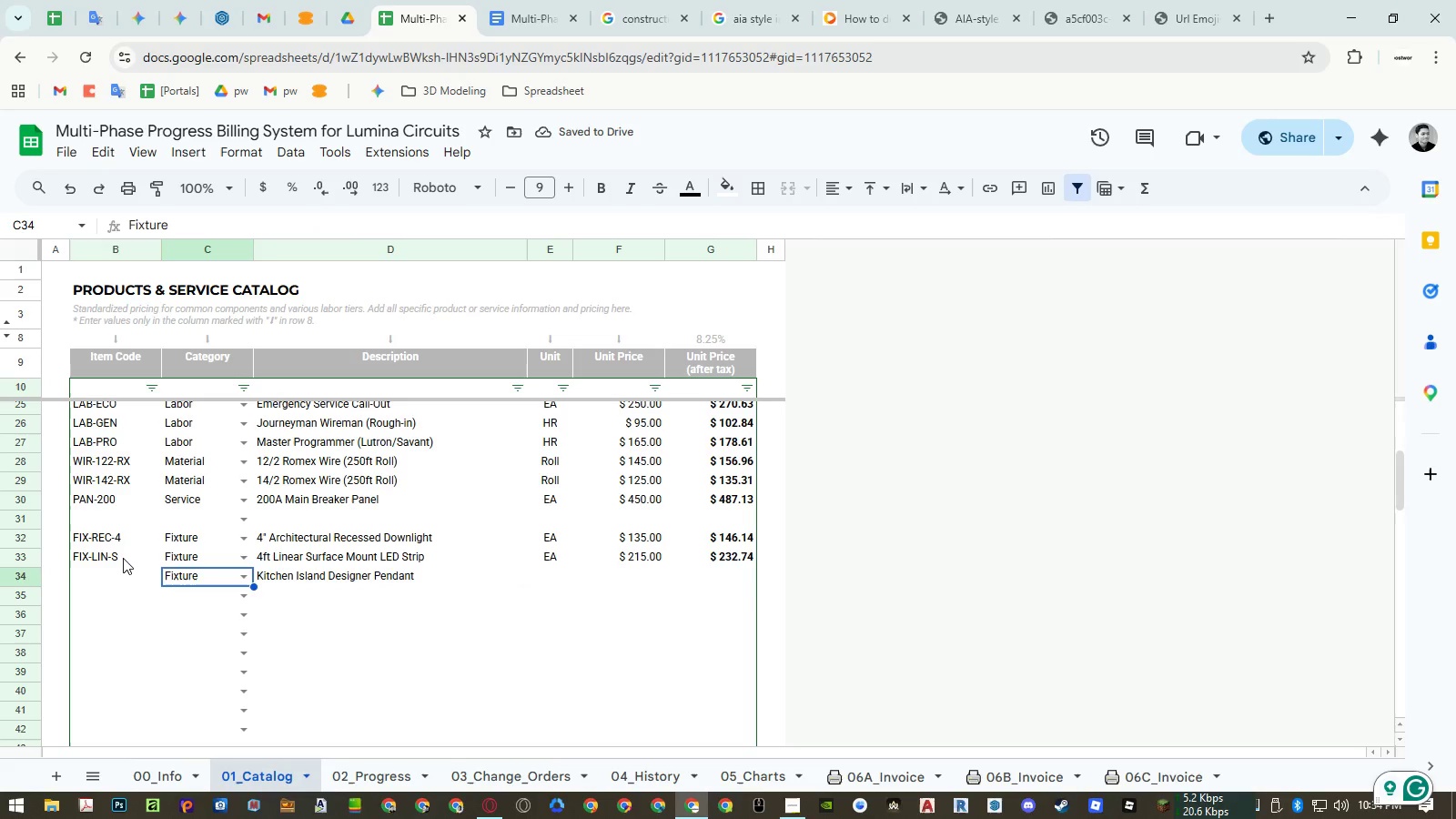 
key(ArrowLeft)
 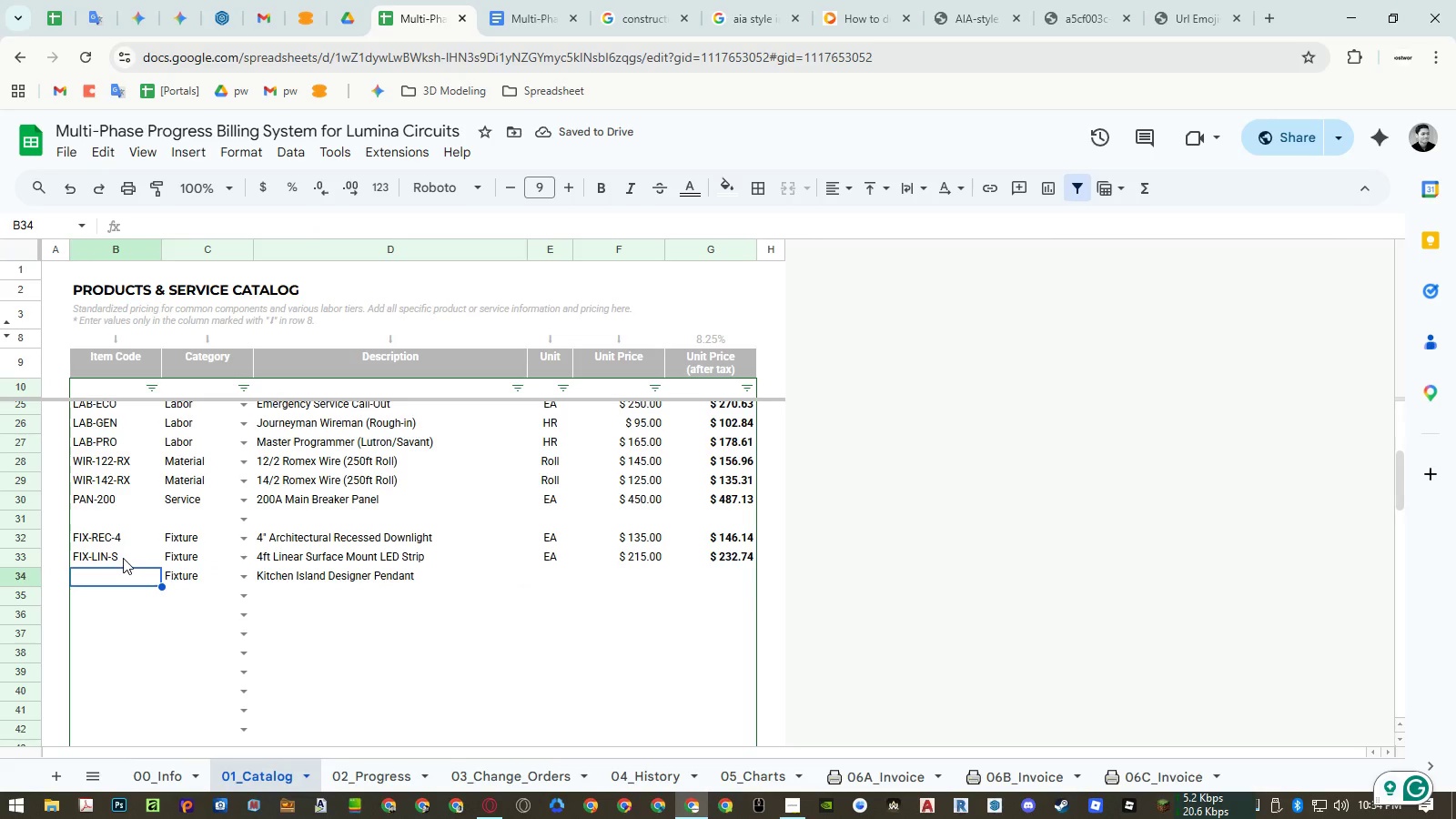 
type(FIX-PEN-K)
 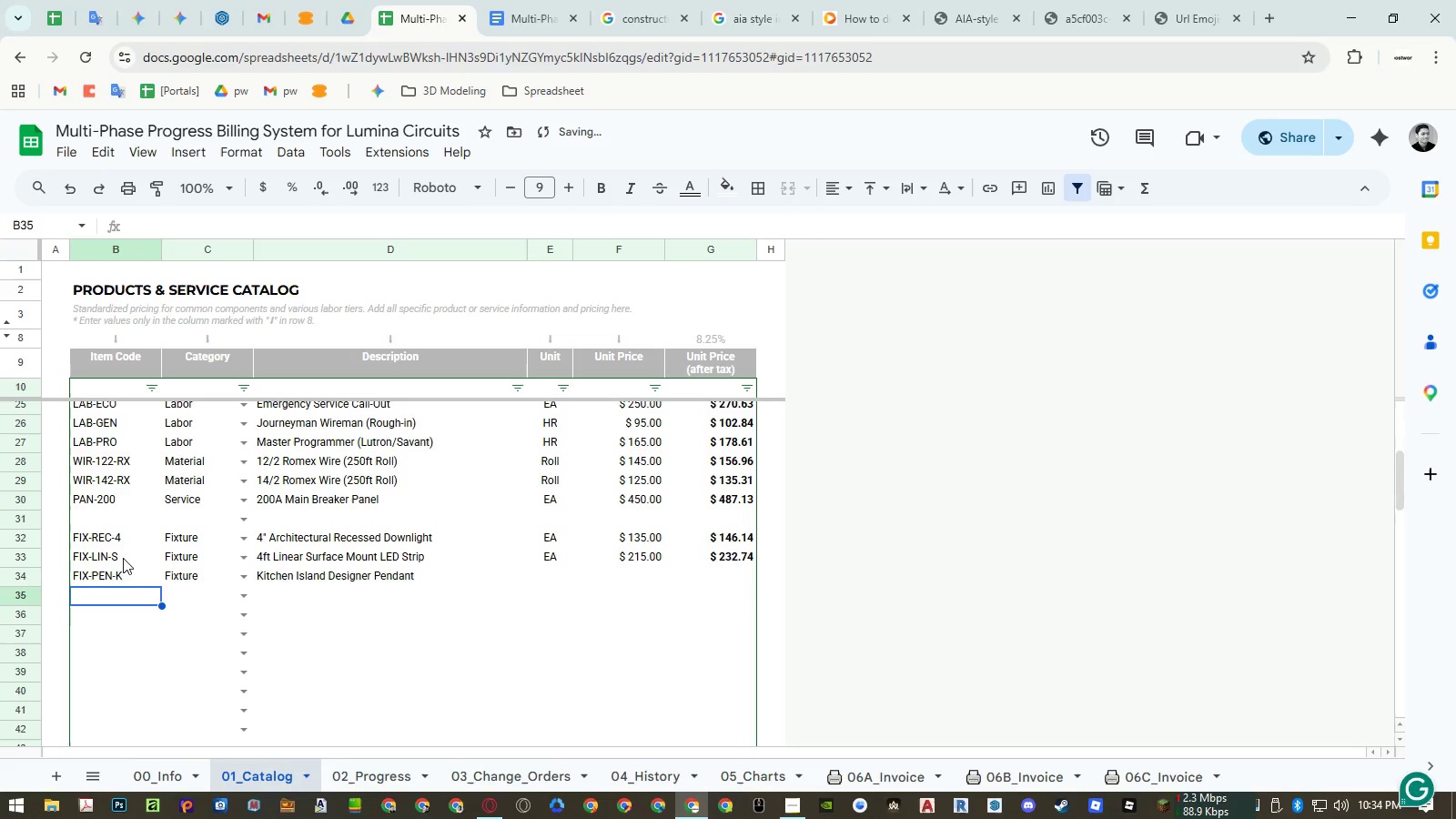 
 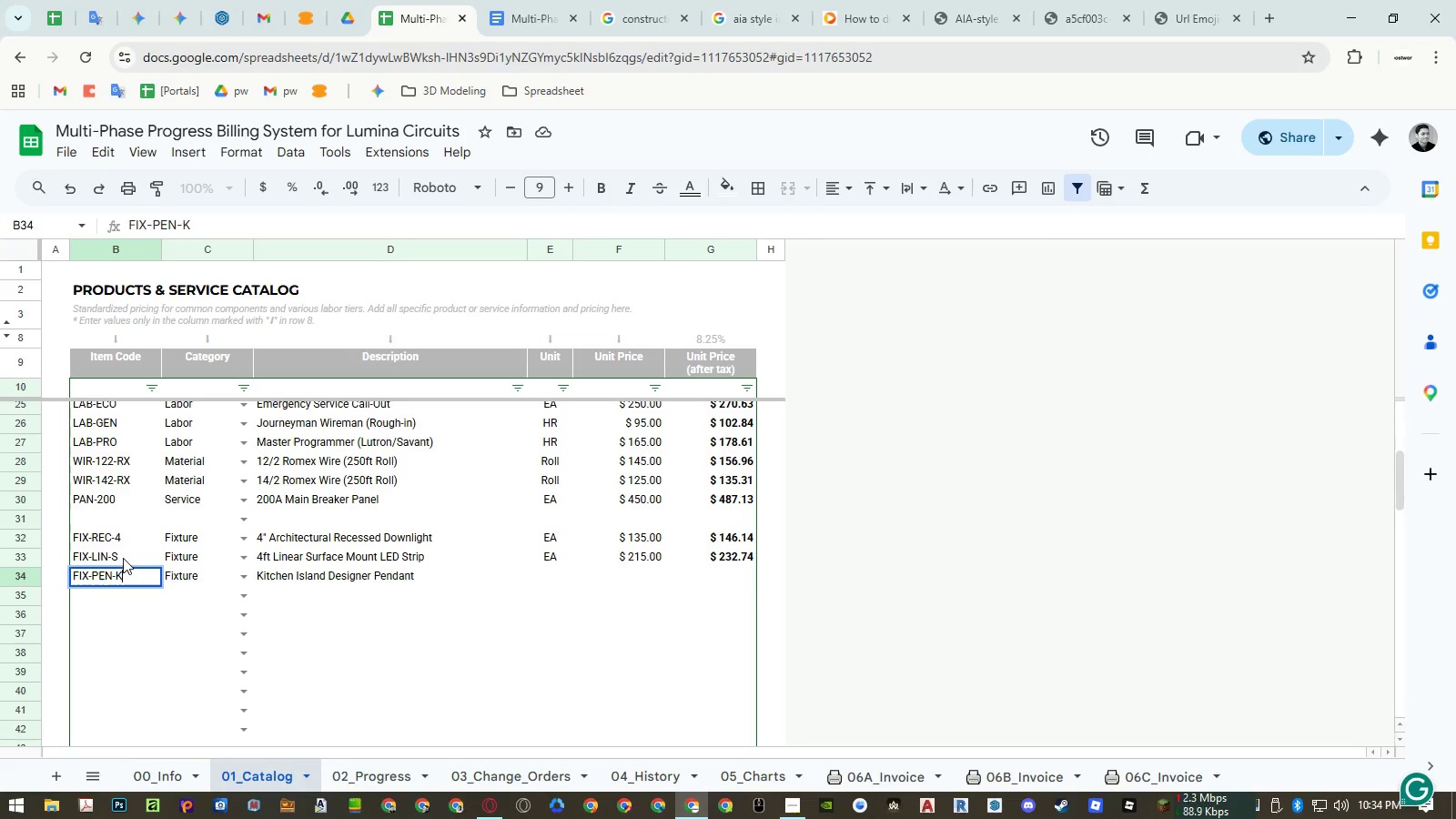 
key(Enter)
 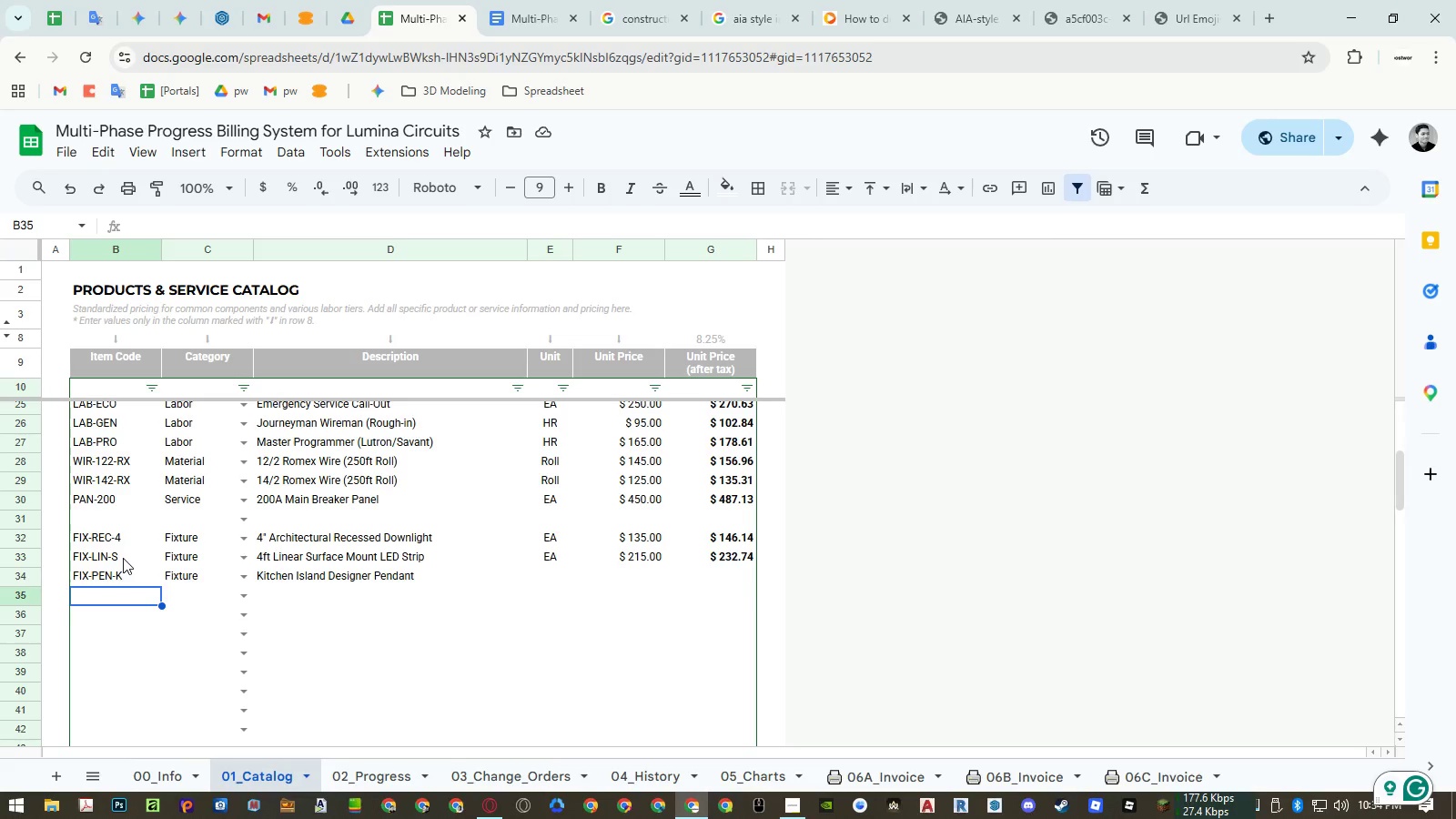 
wait(7.12)
 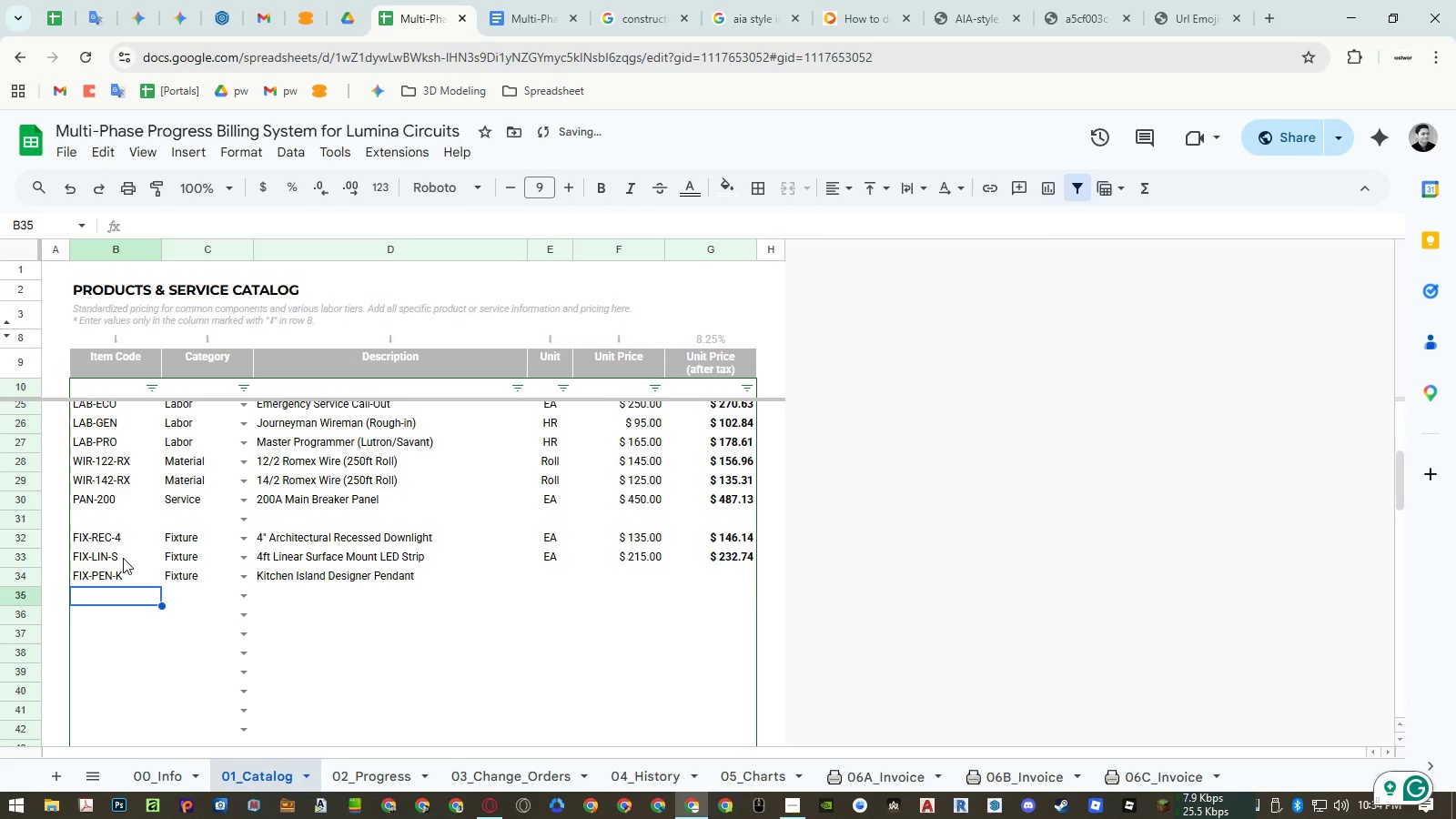 
double_click([542, 581])
 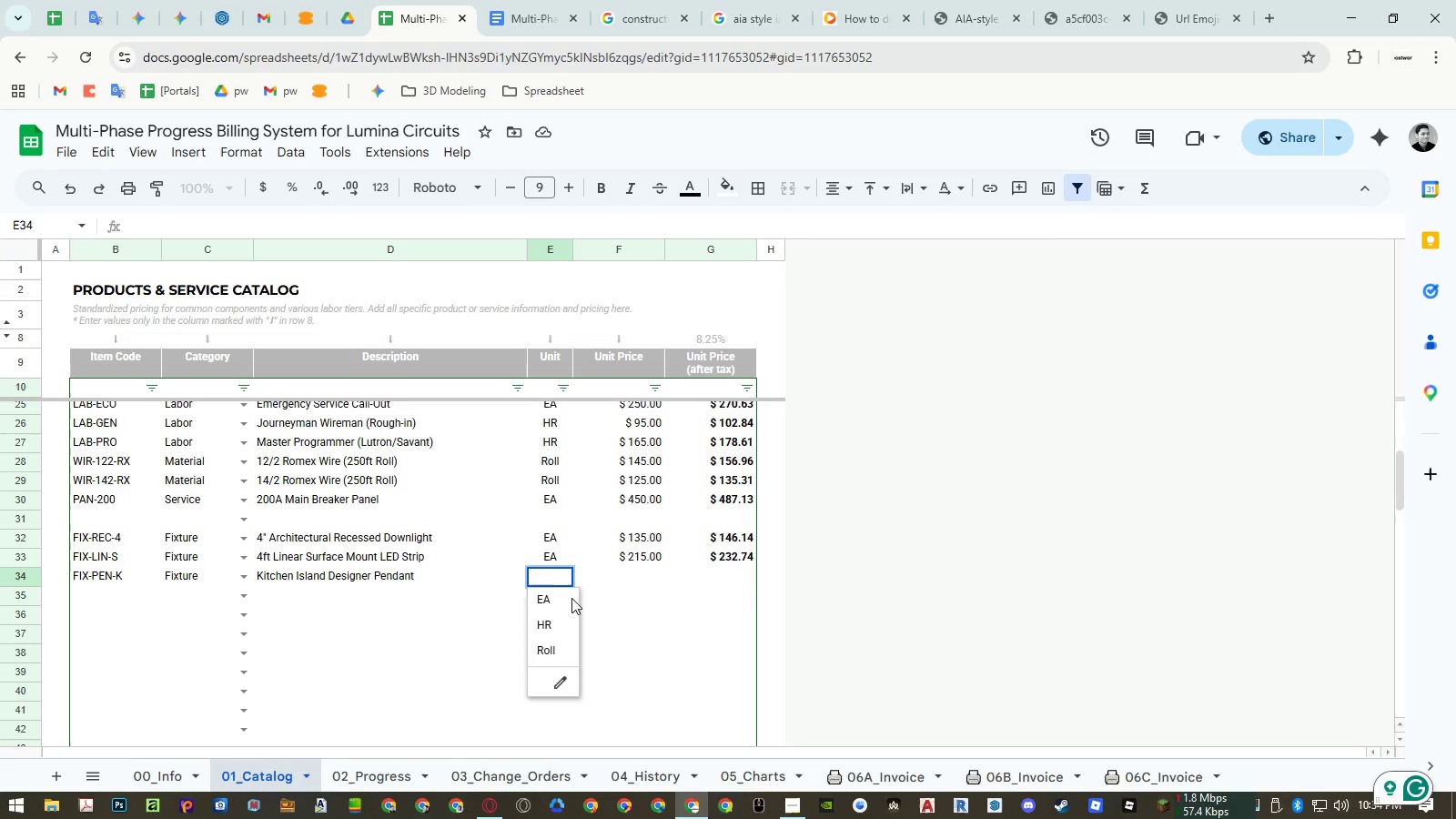 
double_click([631, 583])
 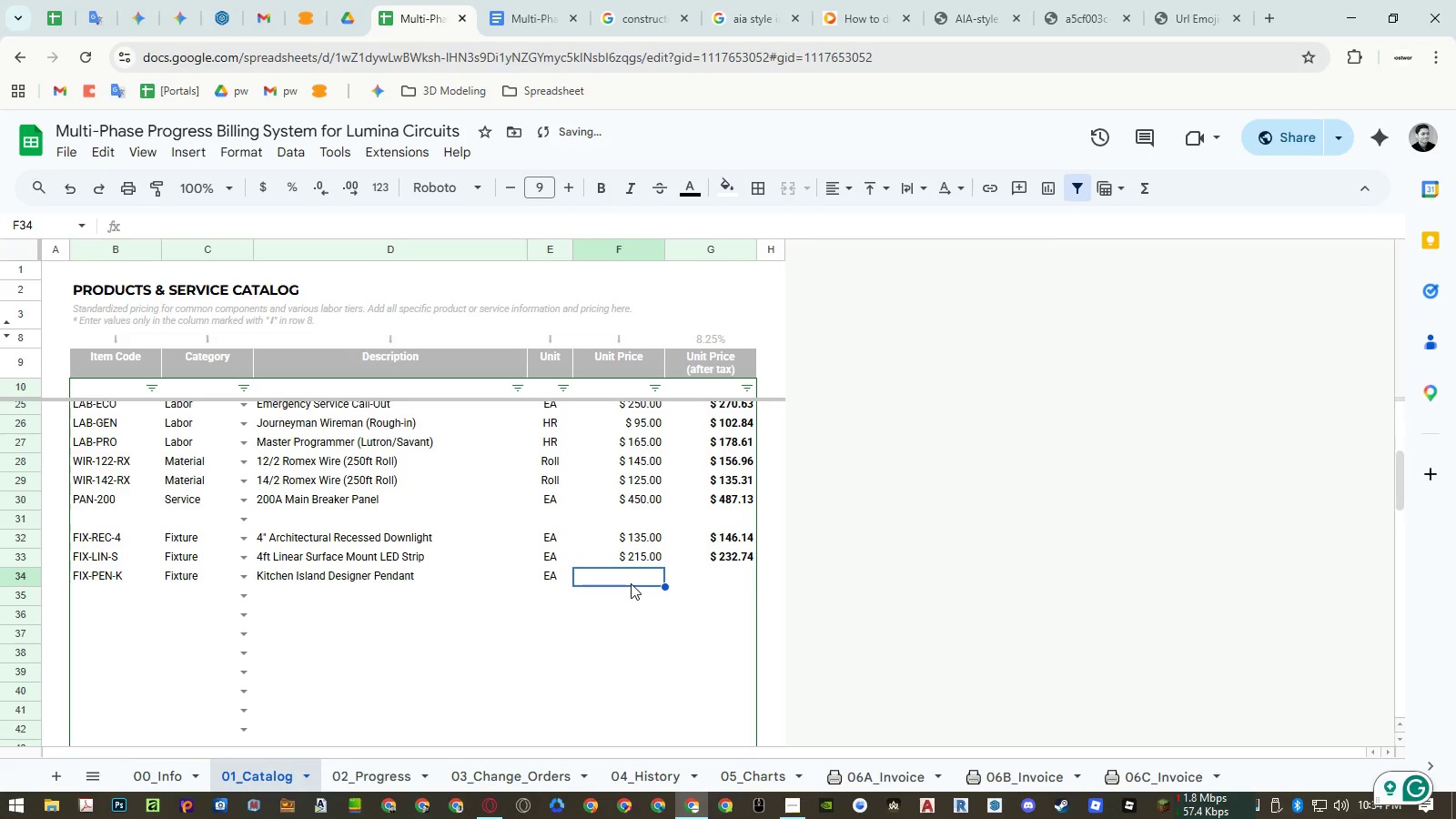 
key(Numpad4)
 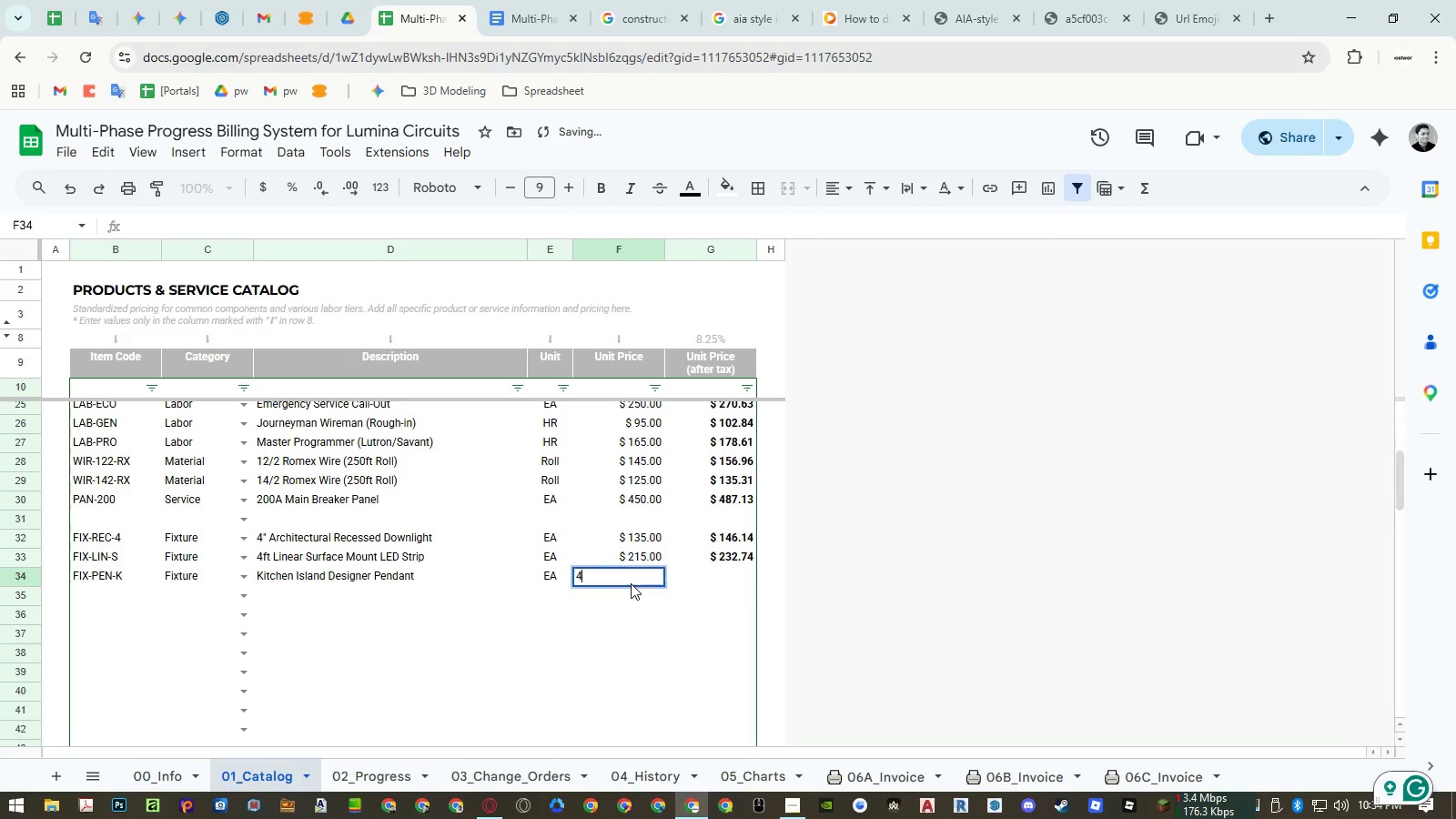 
key(Numpad9)
 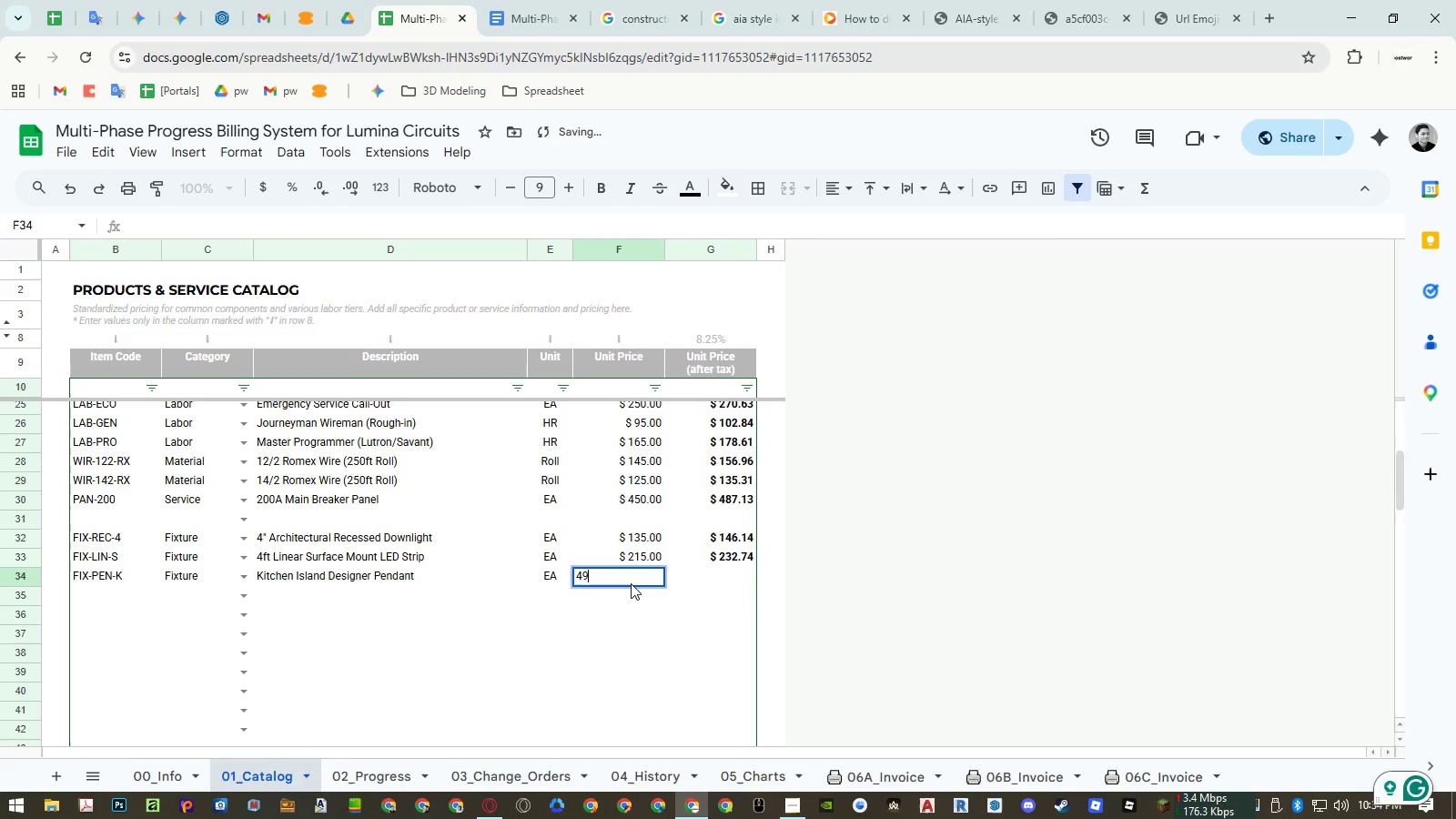 
key(Numpad5)
 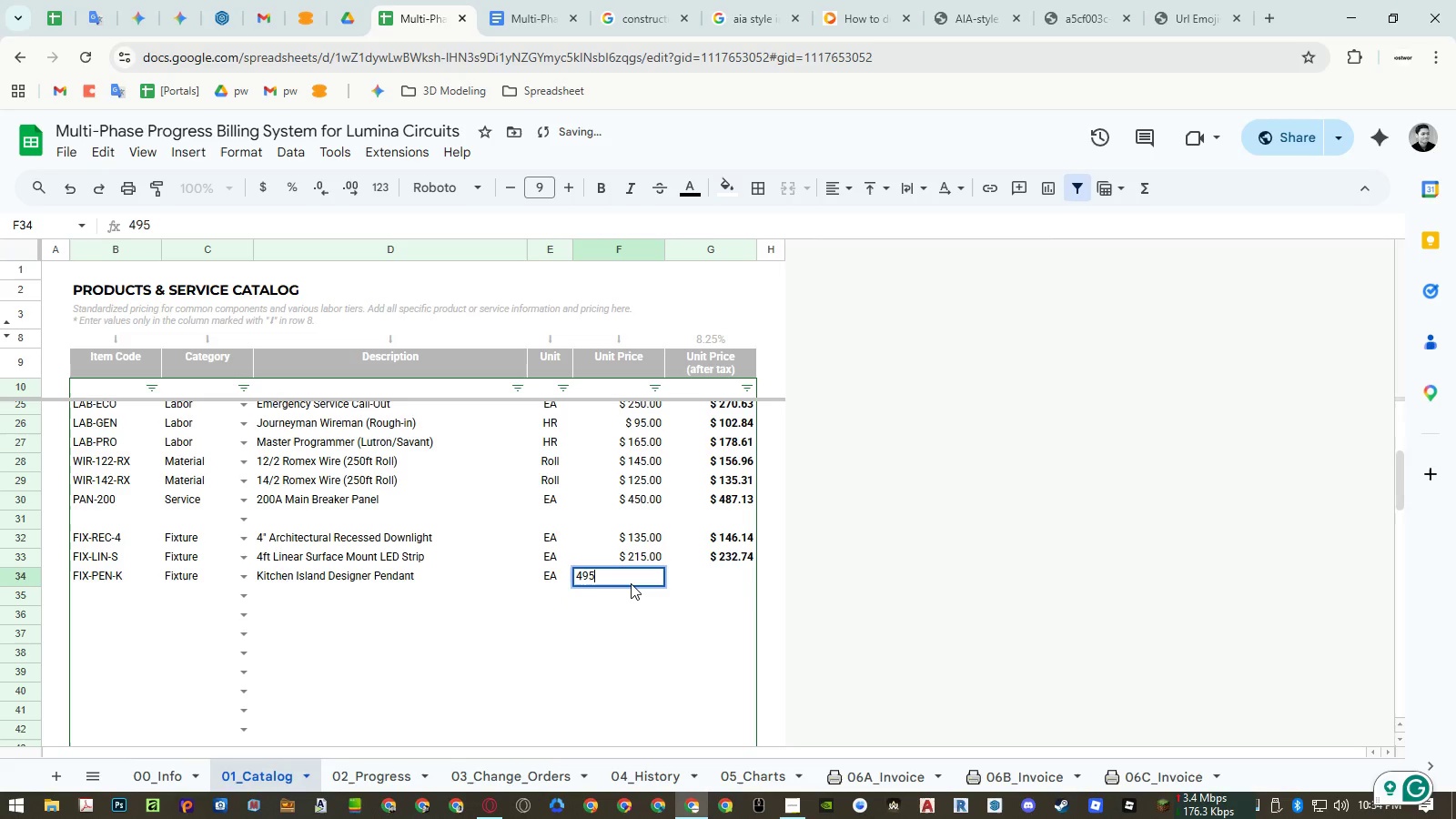 
key(NumpadEnter)
 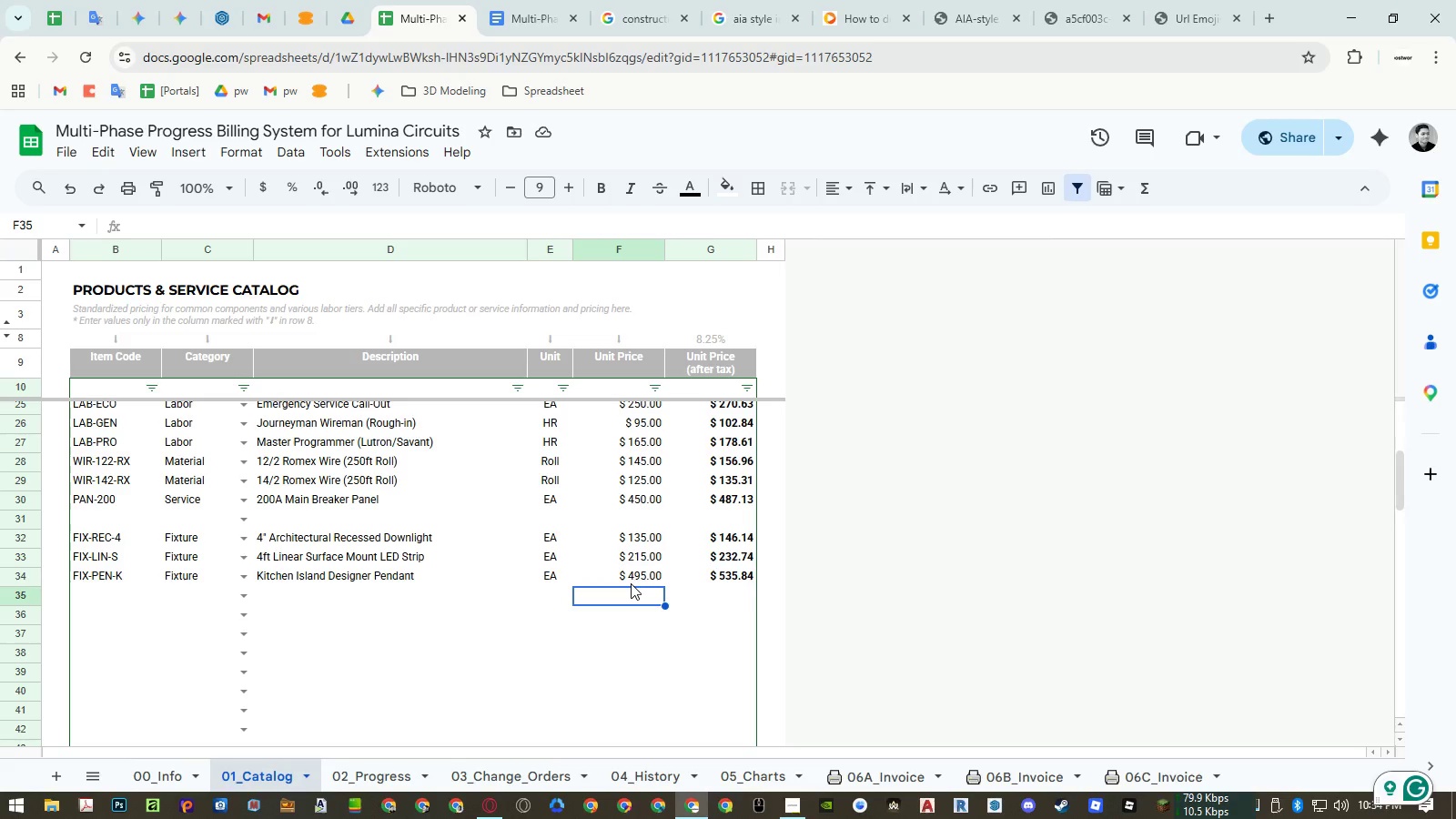 
wait(7.97)
 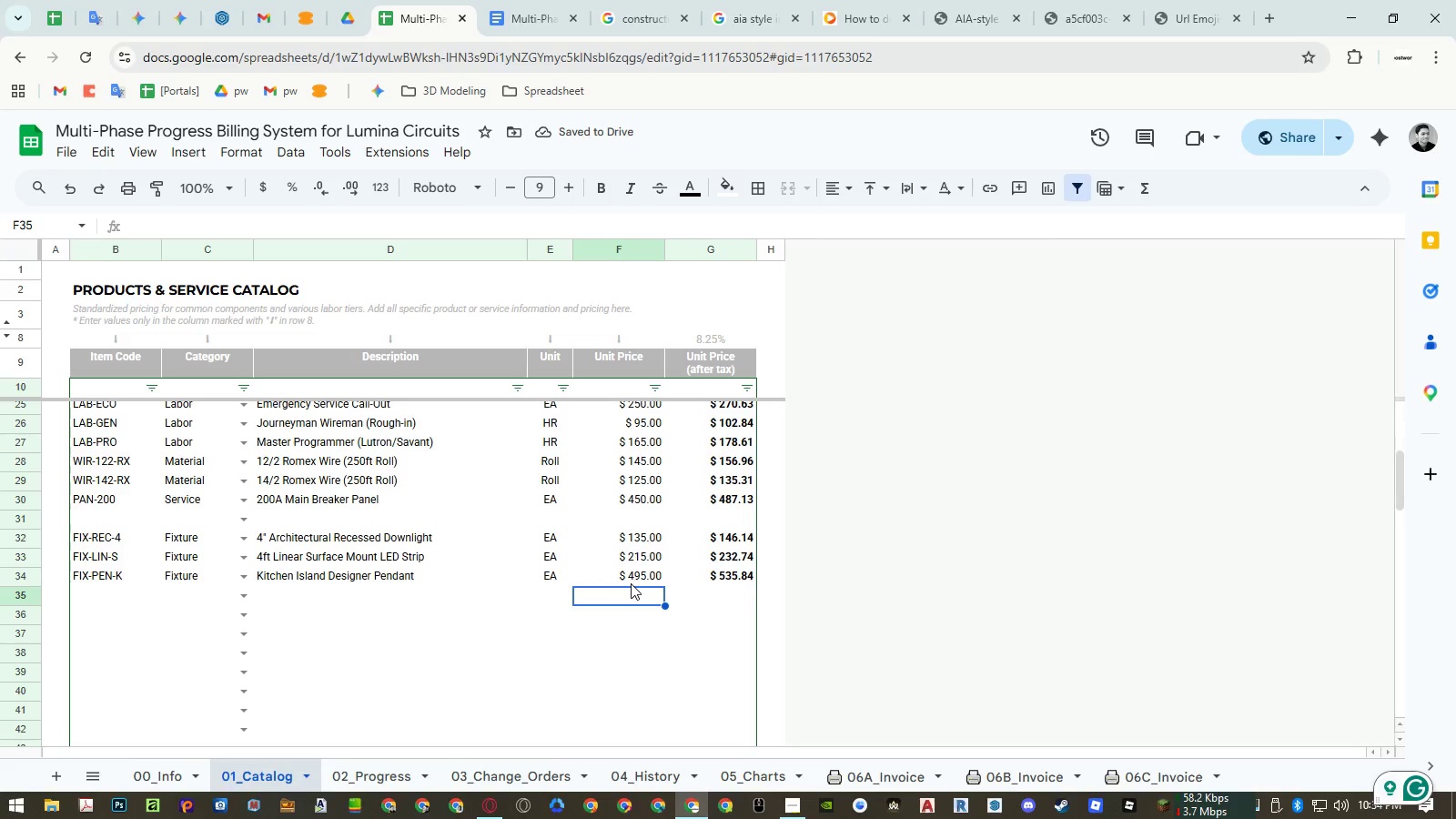 
left_click([403, 604])
 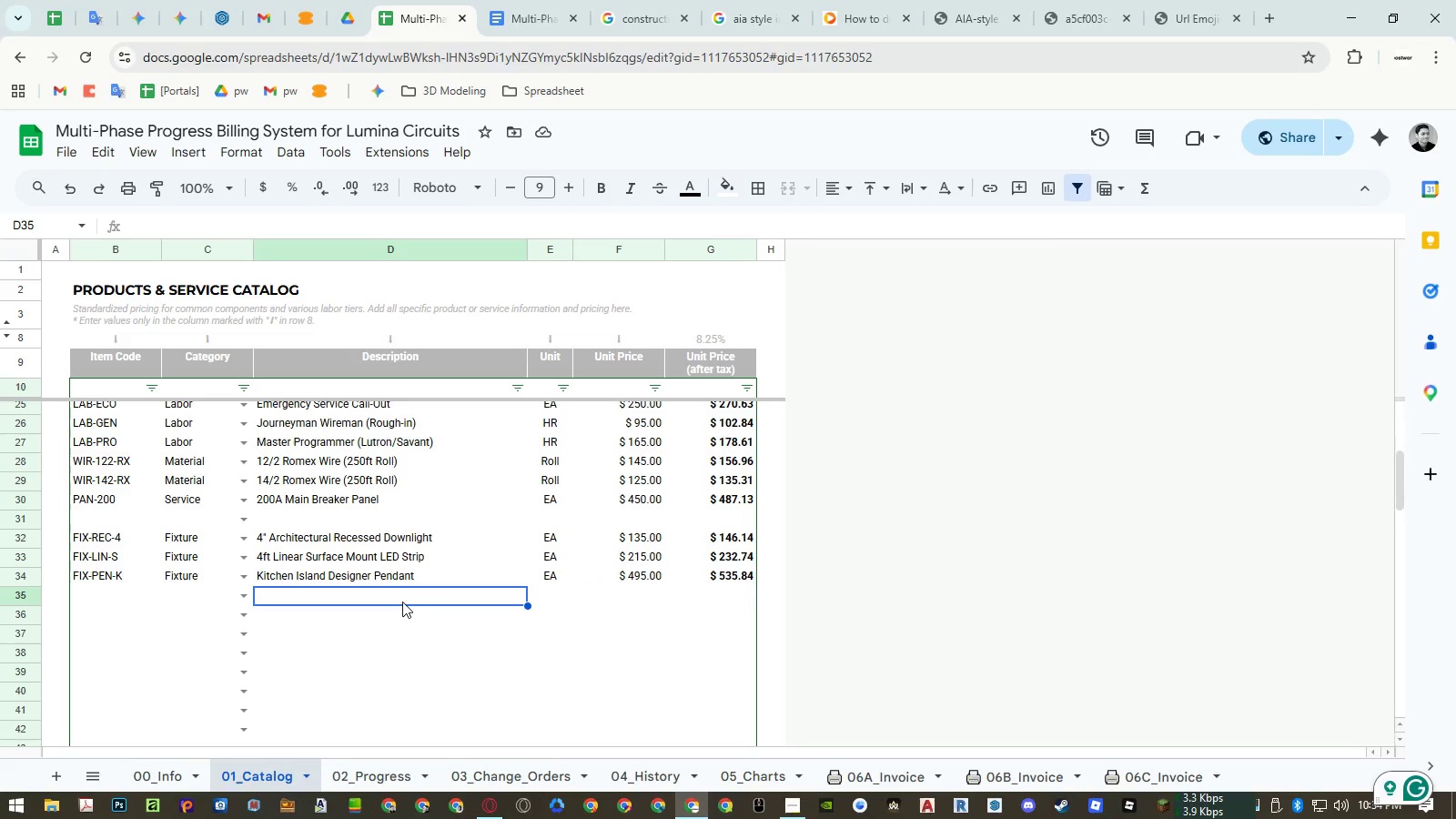 
type(Low Voltage)
key(Backspace)
key(Backspace)
key(Backspace)
key(Backspace)
key(Backspace)
key(Backspace)
key(Backspace)
key(Backspace)
type(-VL)
key(Backspace)
type(Oll)
key(Backspace)
type(tage Landscape Spotlight)
 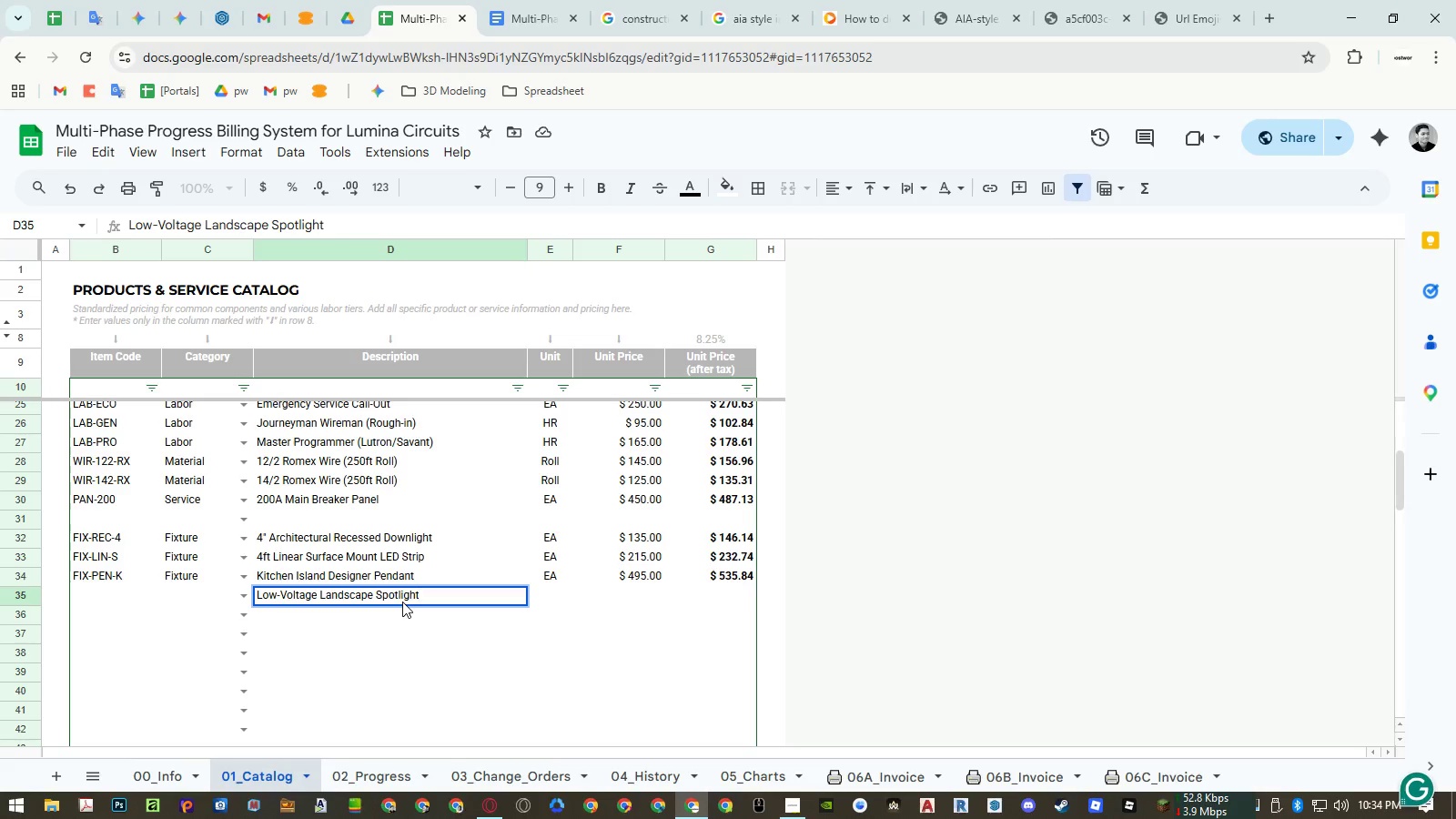 
key(ArrowRight)
 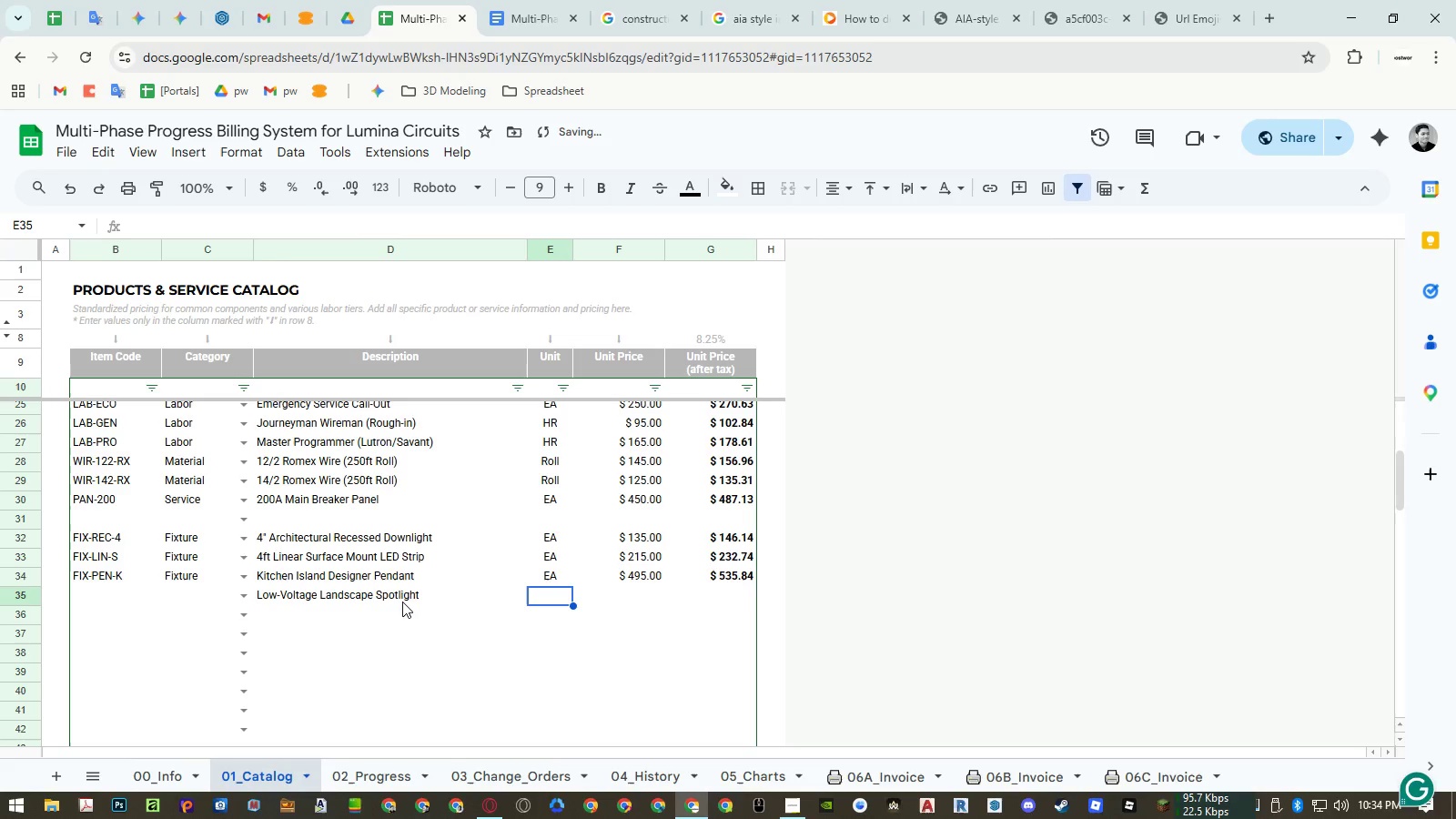 
key(Shift+E)
 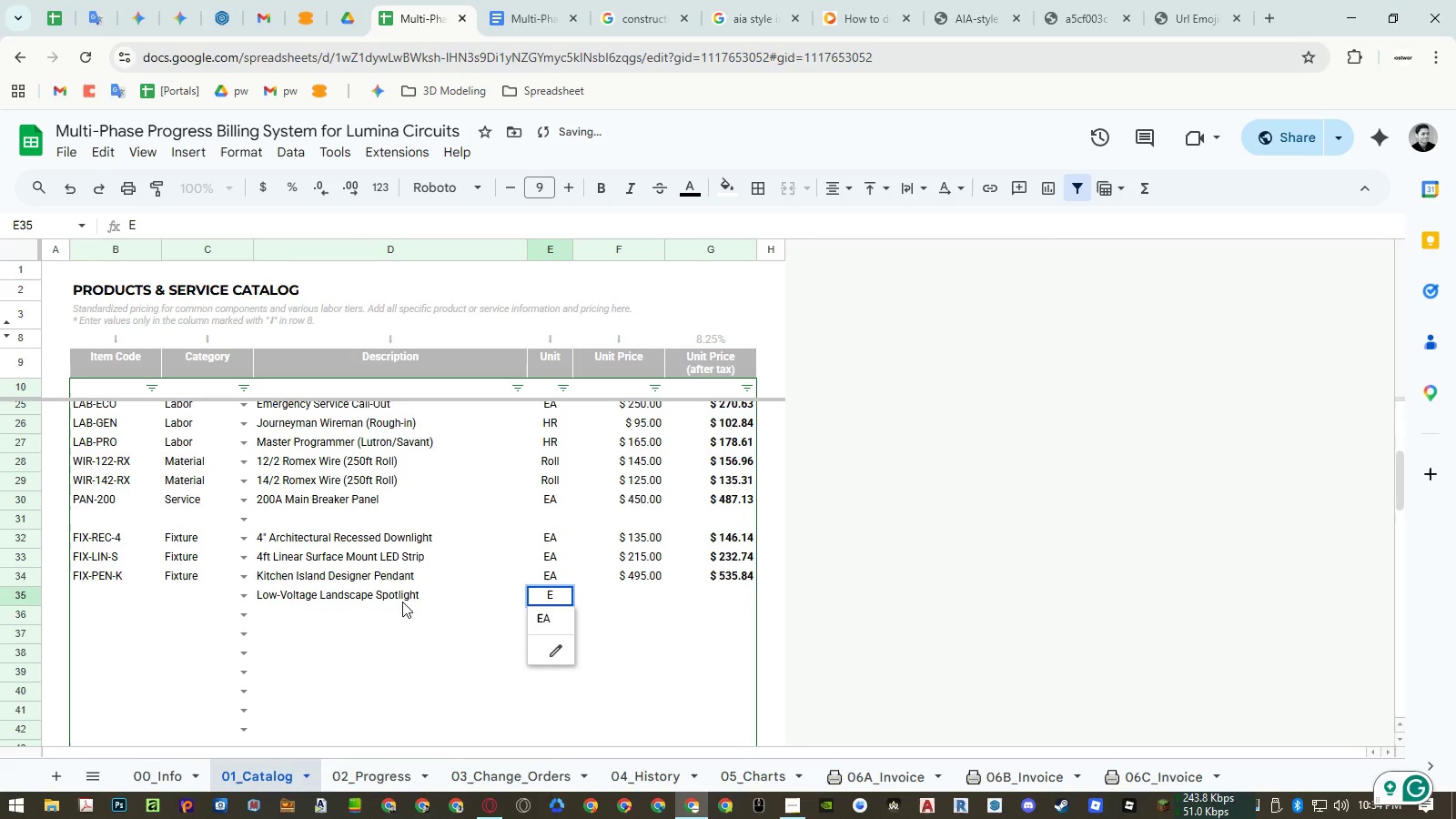 
key(ArrowDown)
 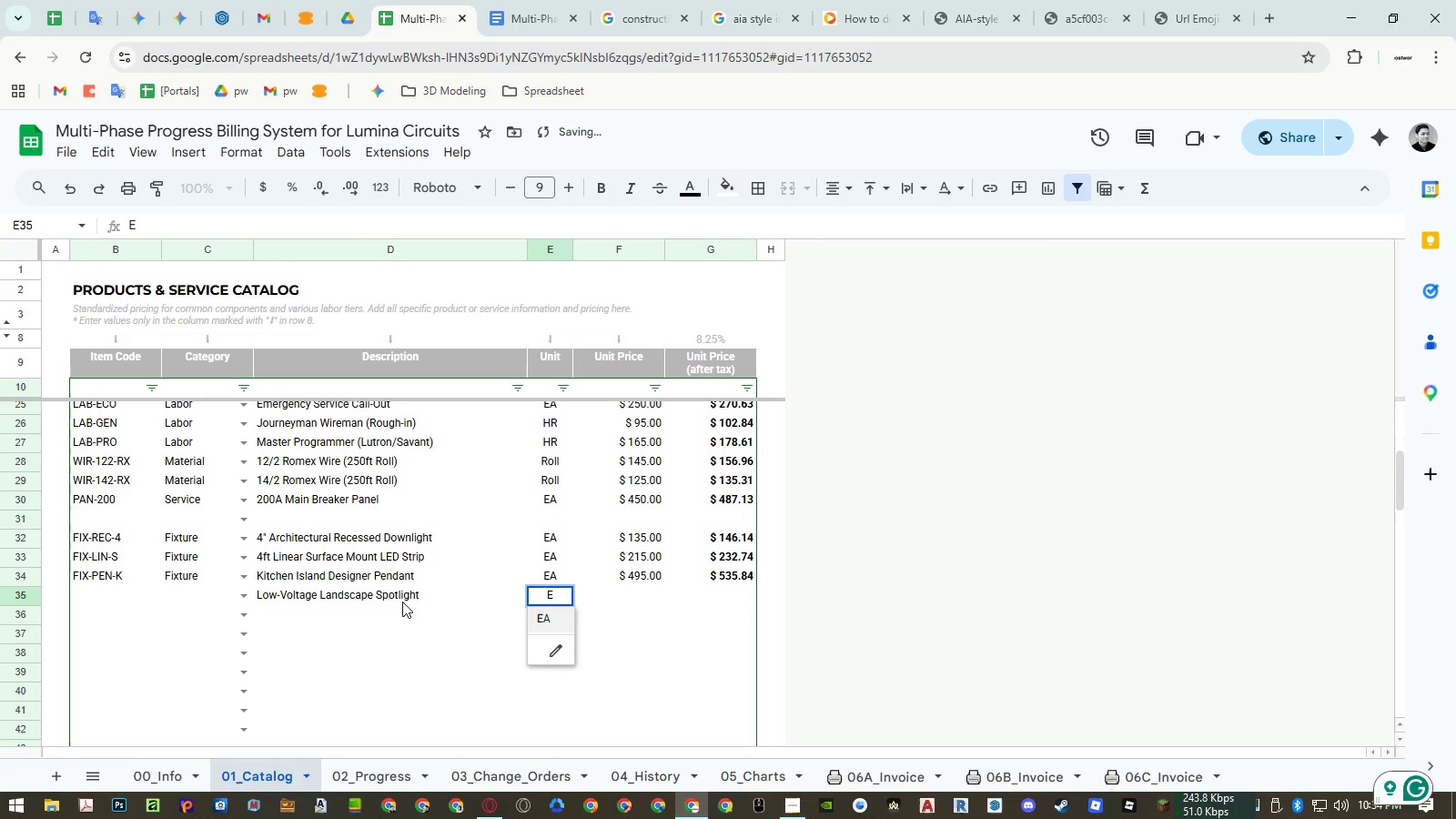 
key(Enter)
 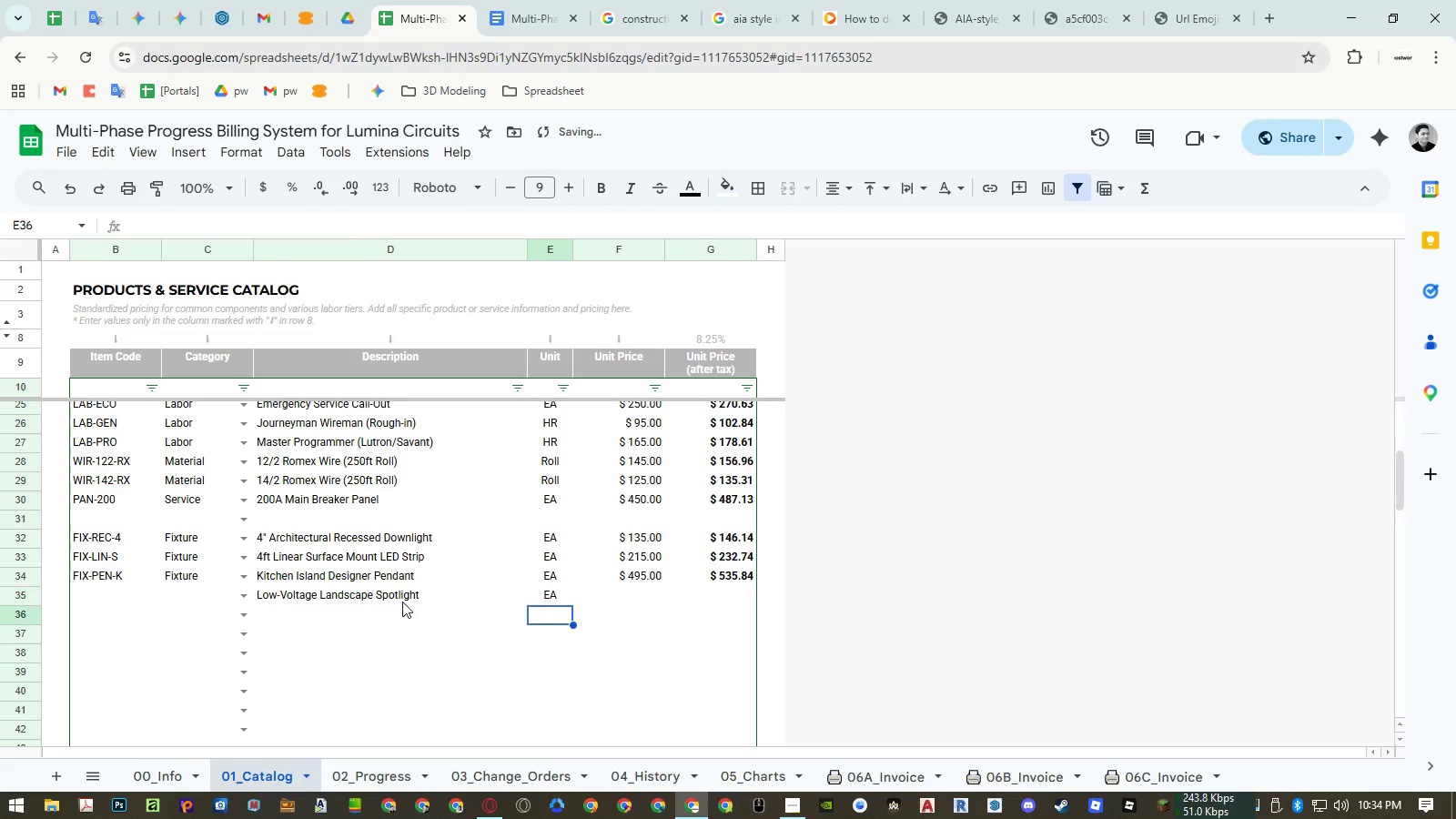 
key(ArrowUp)
 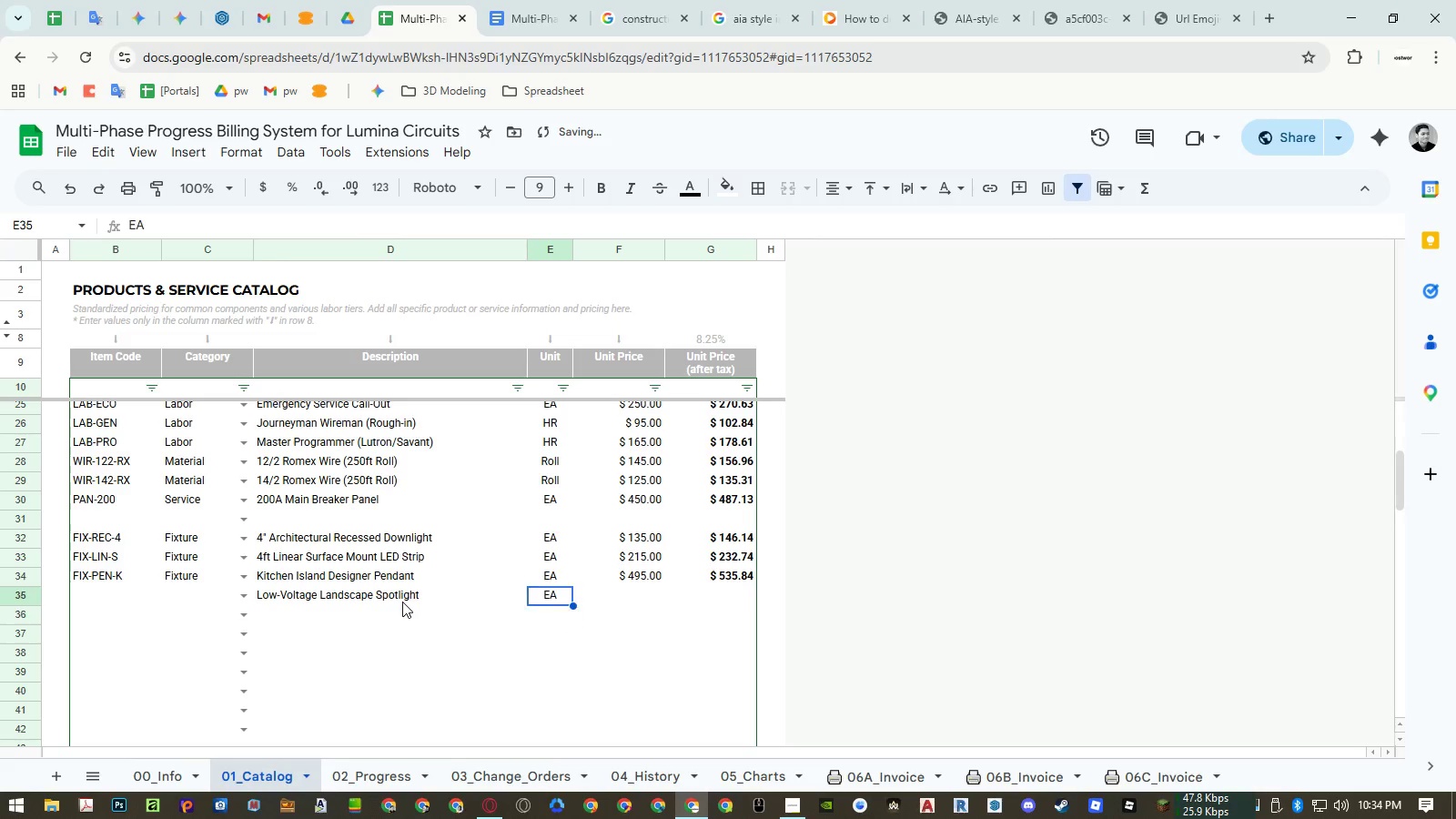 
key(ArrowRight)
 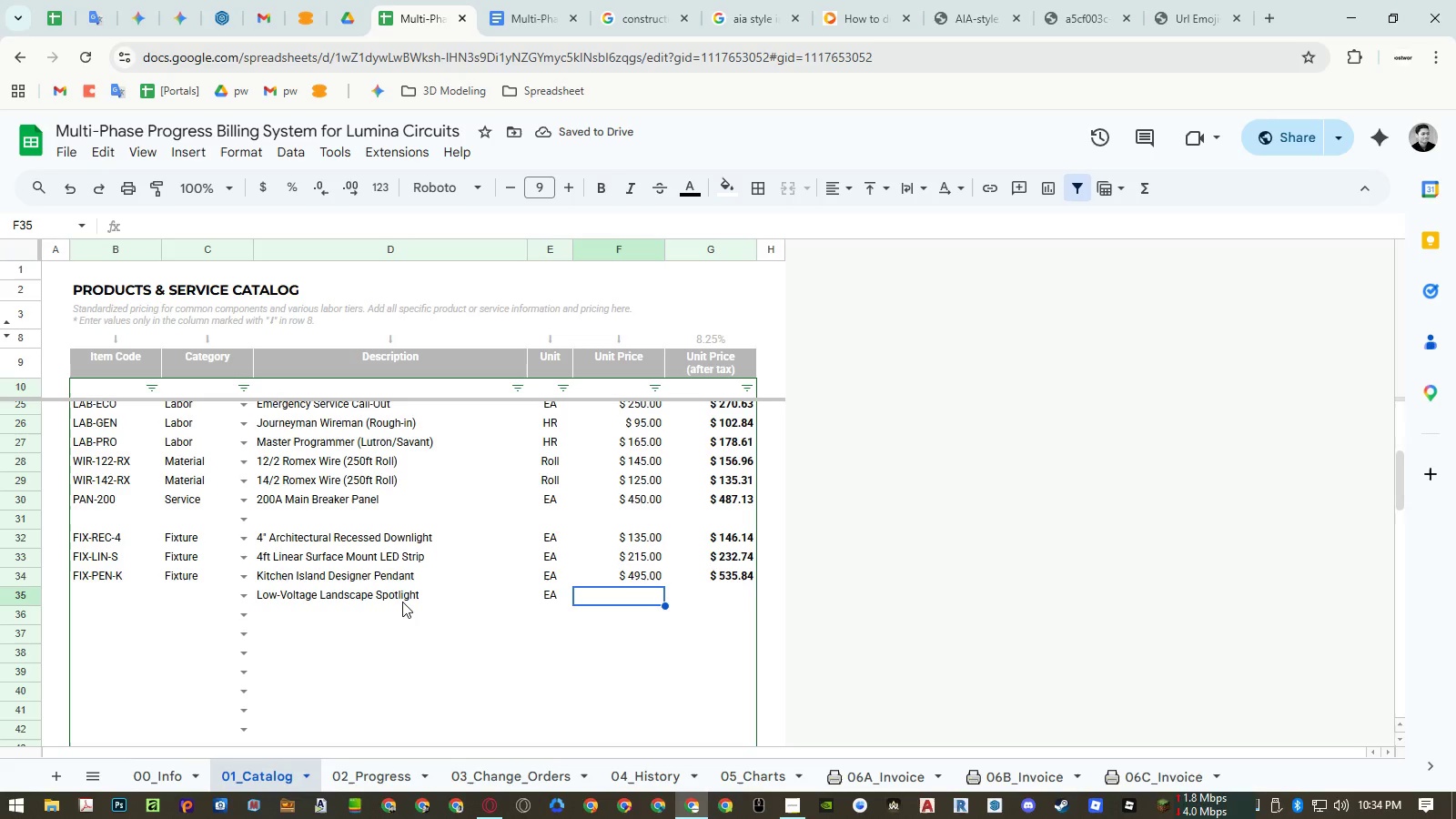 
key(Numpad1)
 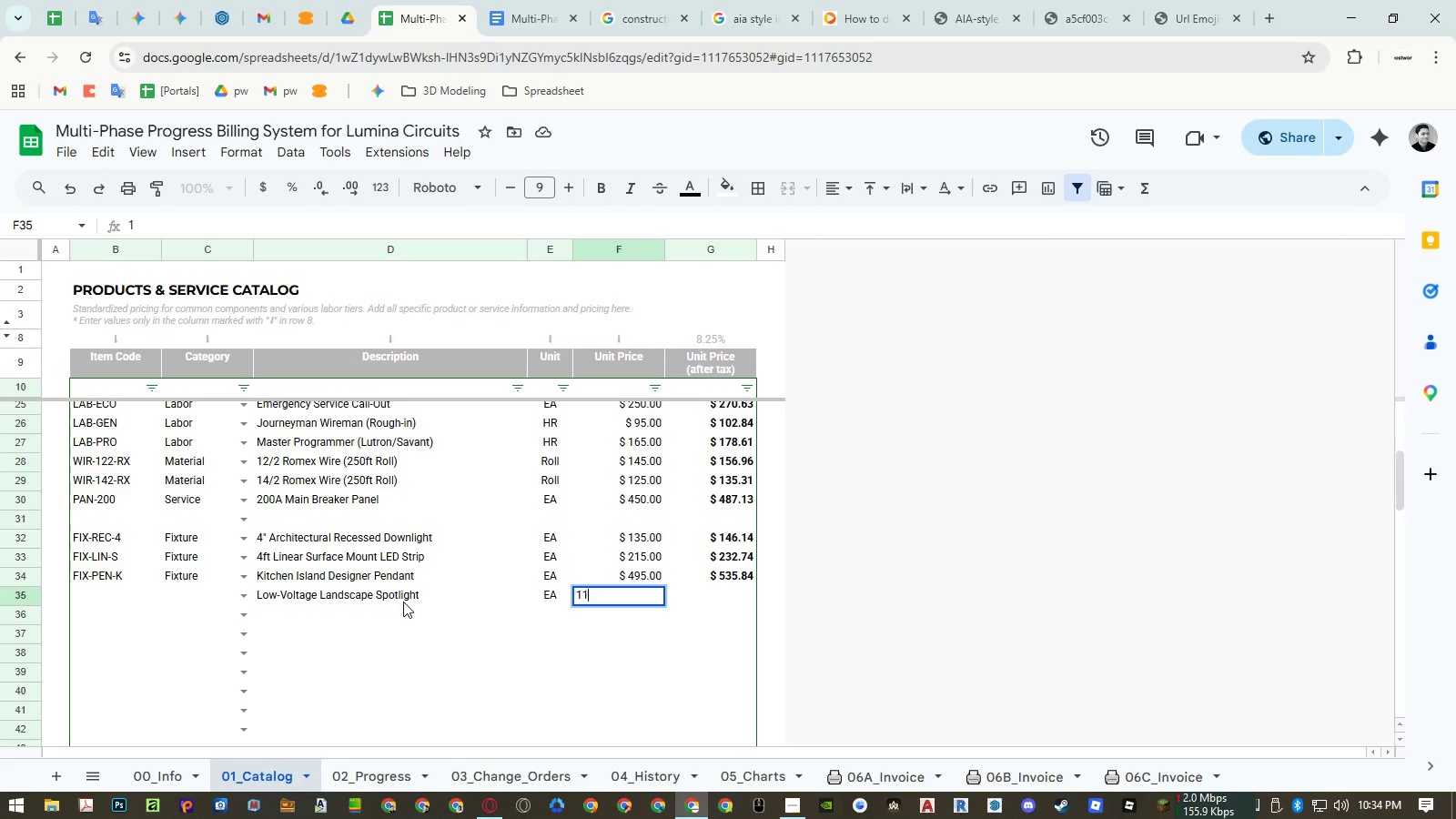 
key(Numpad1)
 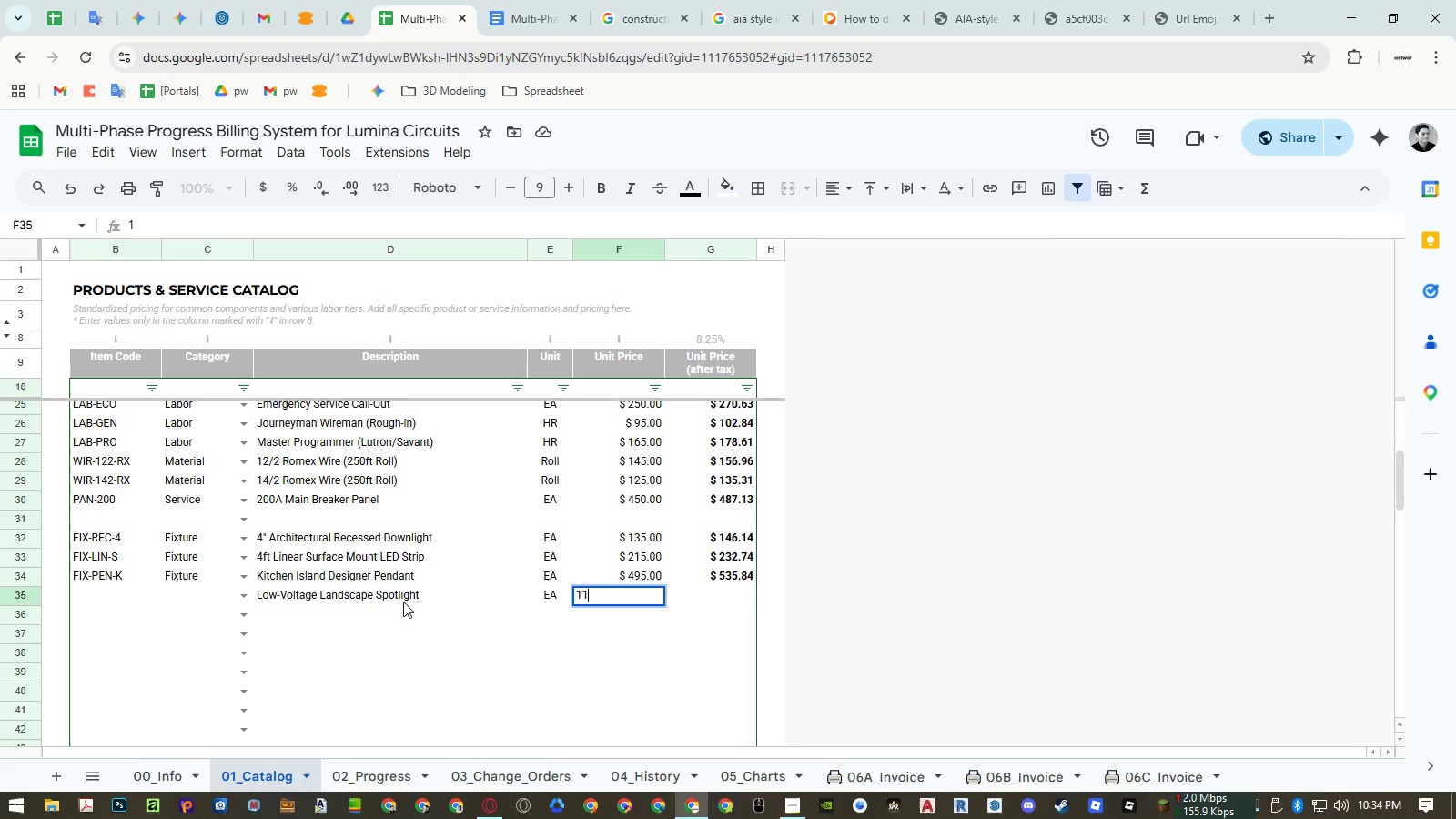 
key(Numpad0)
 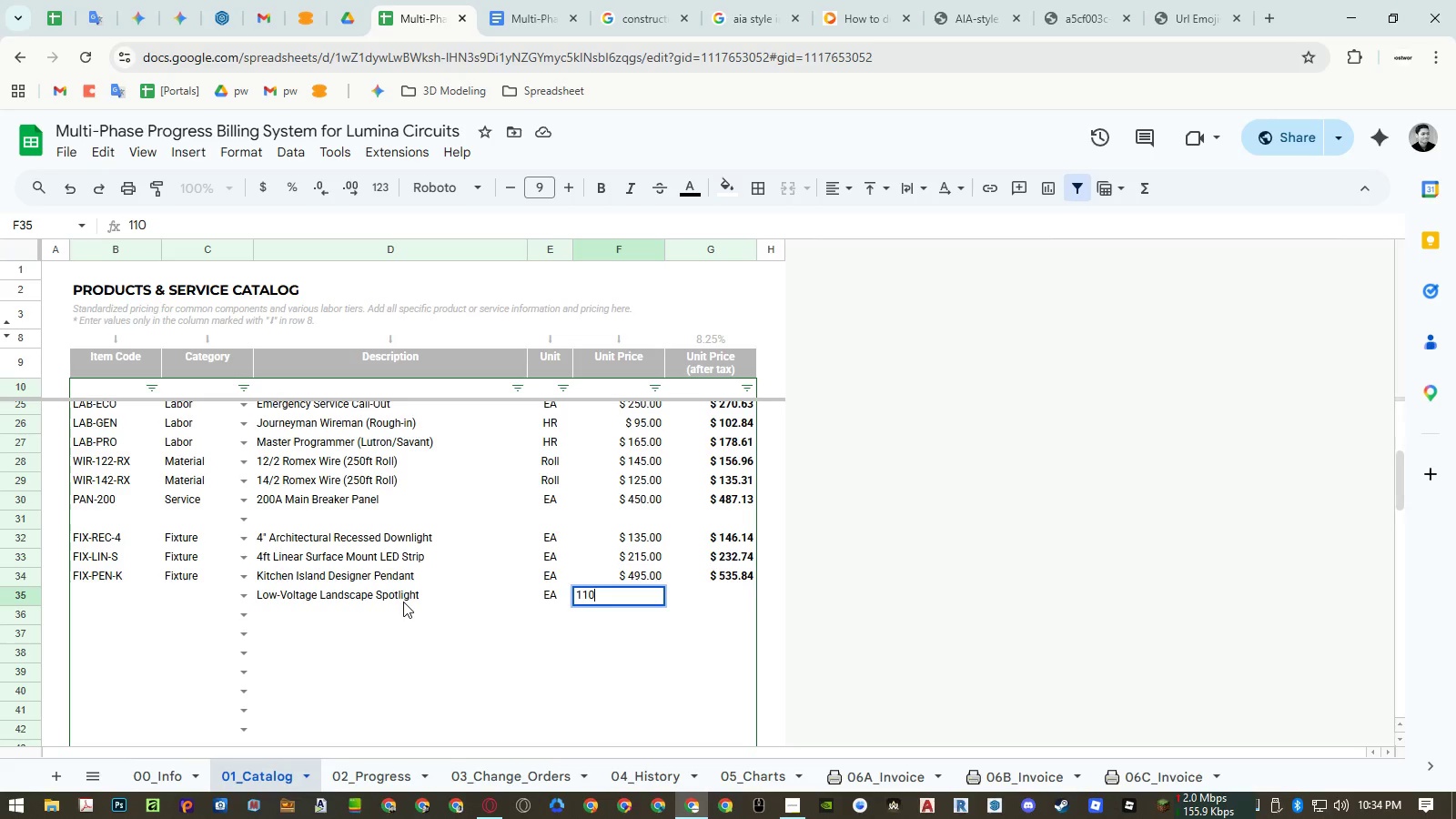 
key(NumpadEnter)
 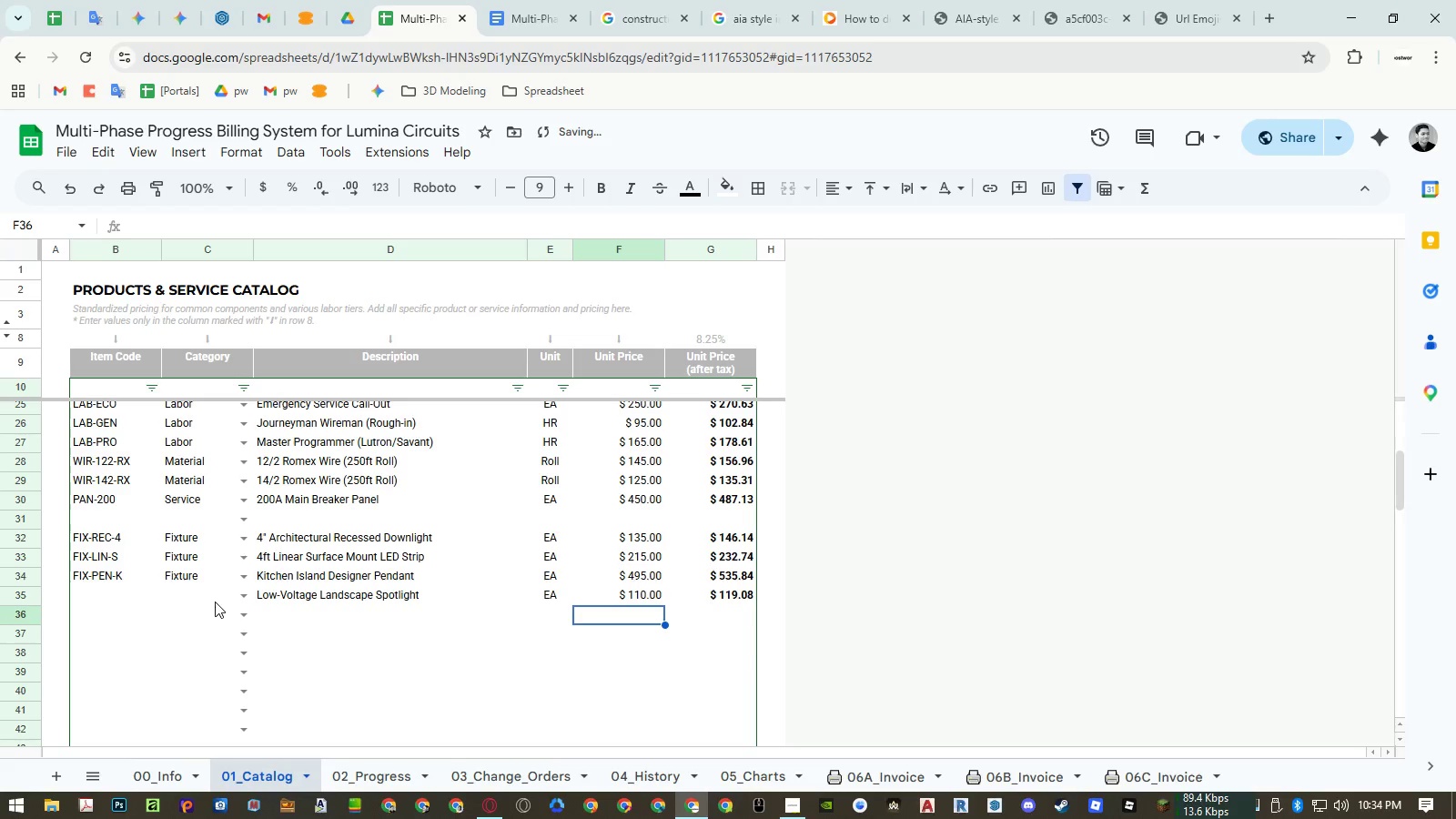 
double_click([215, 602])
 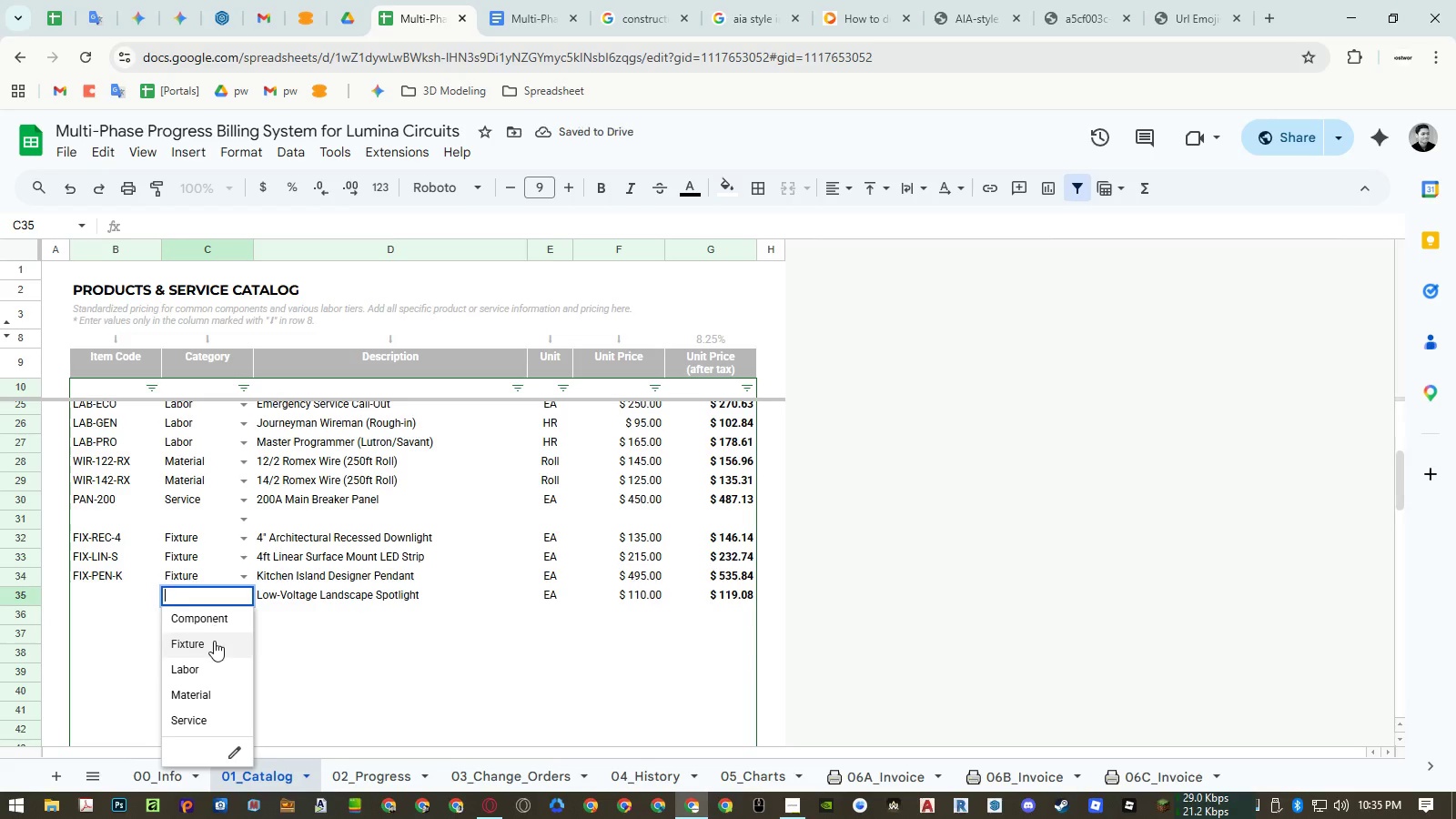 
left_click([213, 644])
 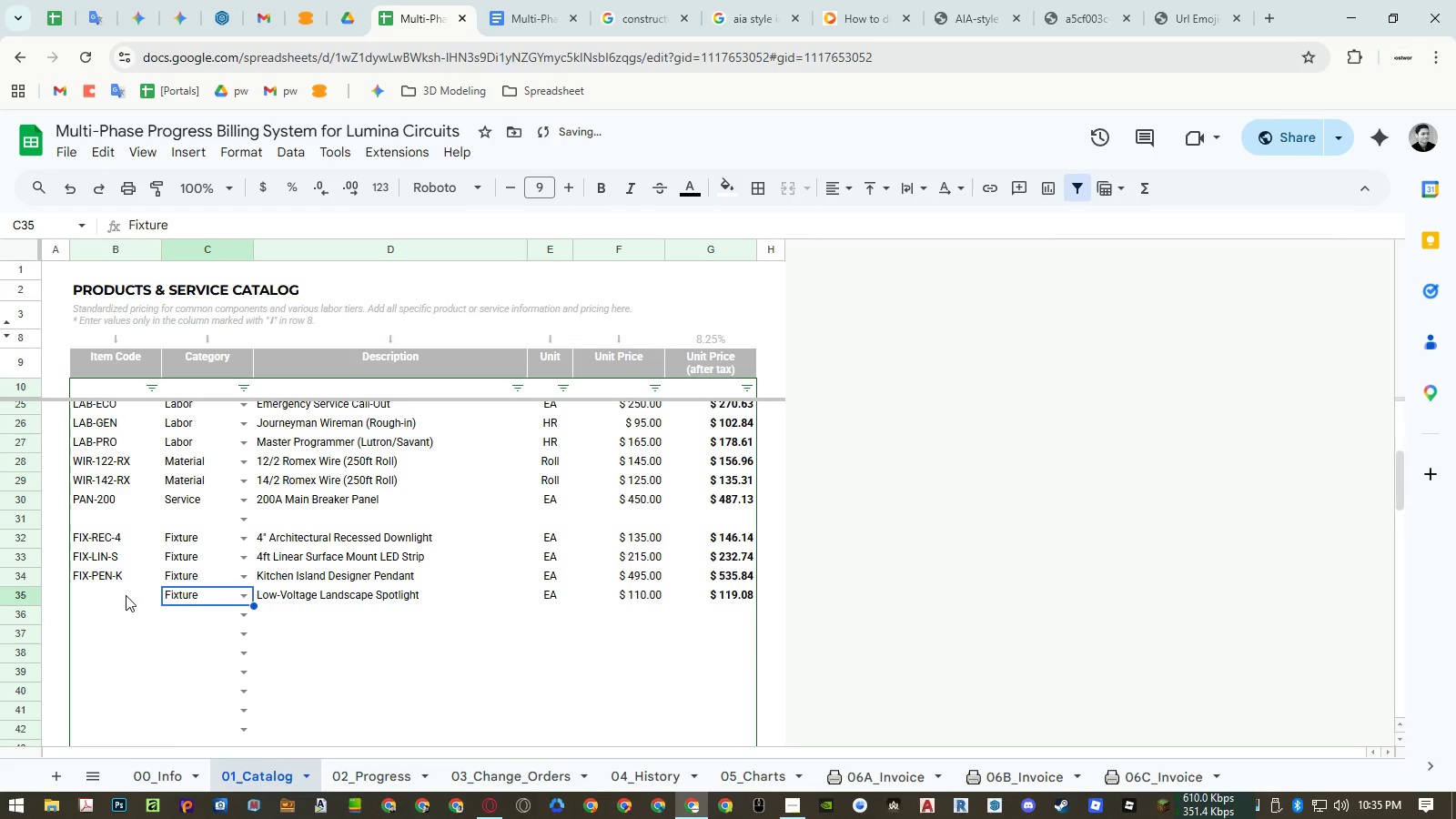 
left_click([126, 595])
 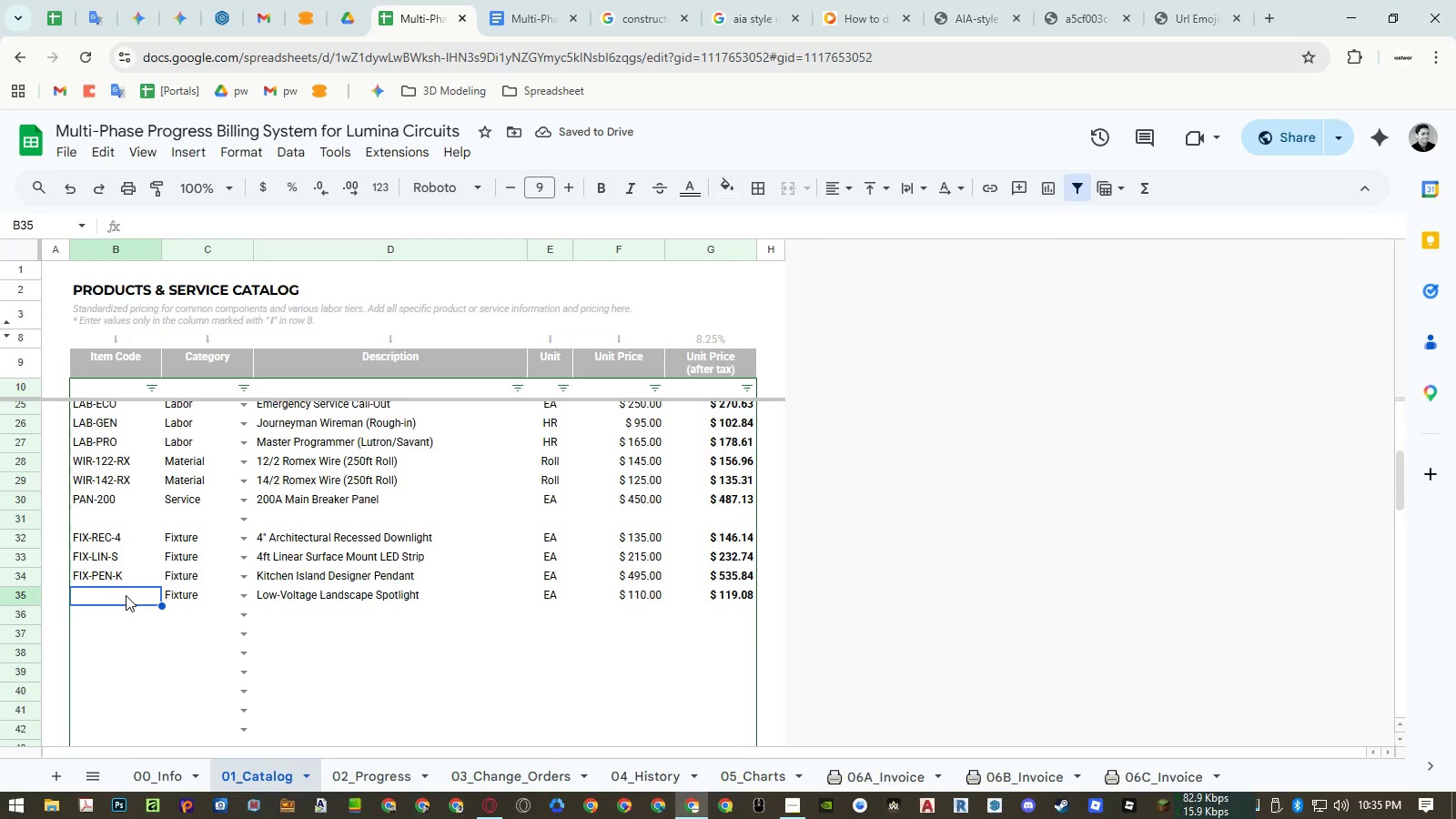 
type(FIX-LAN_S)
 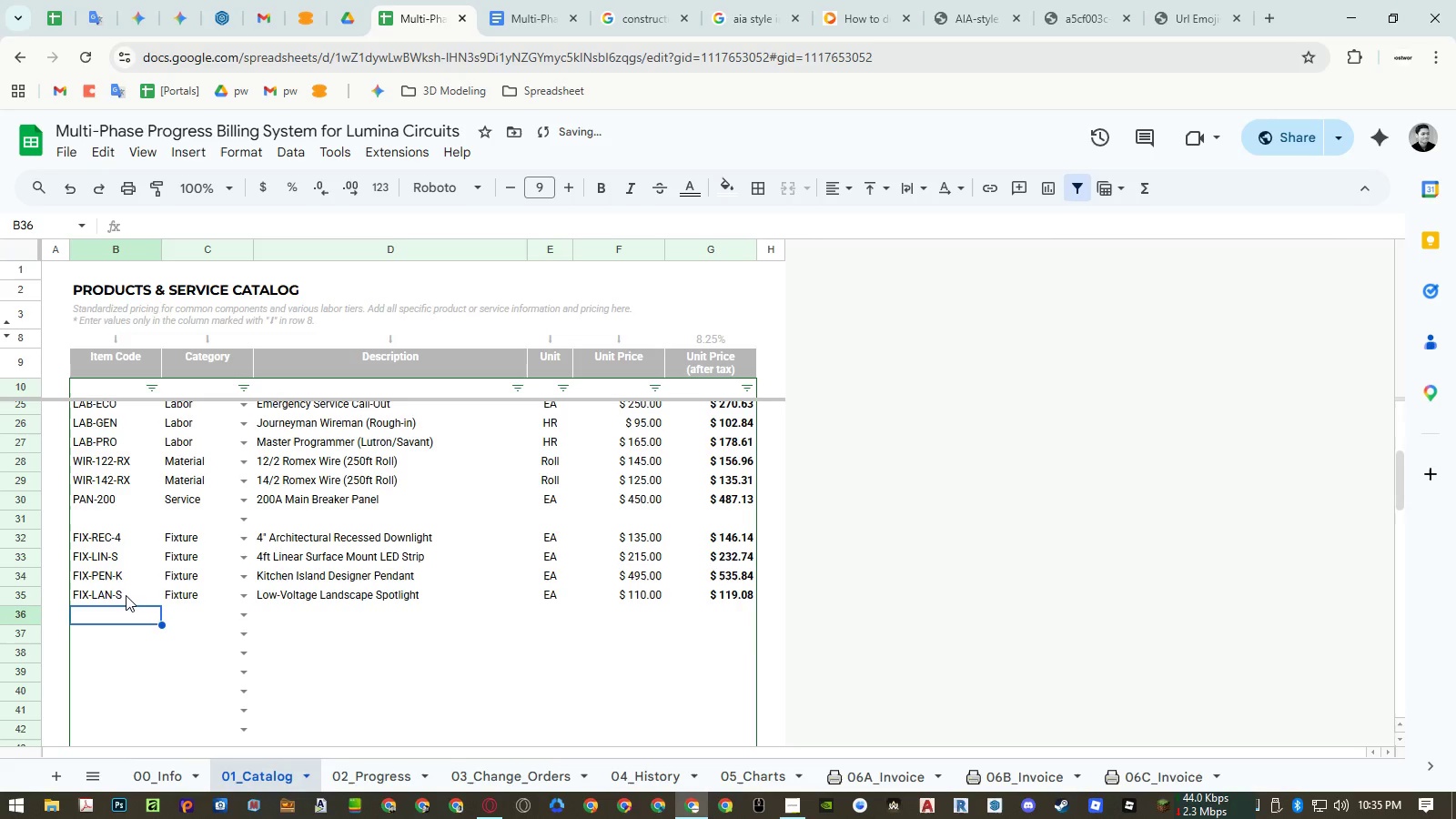 
 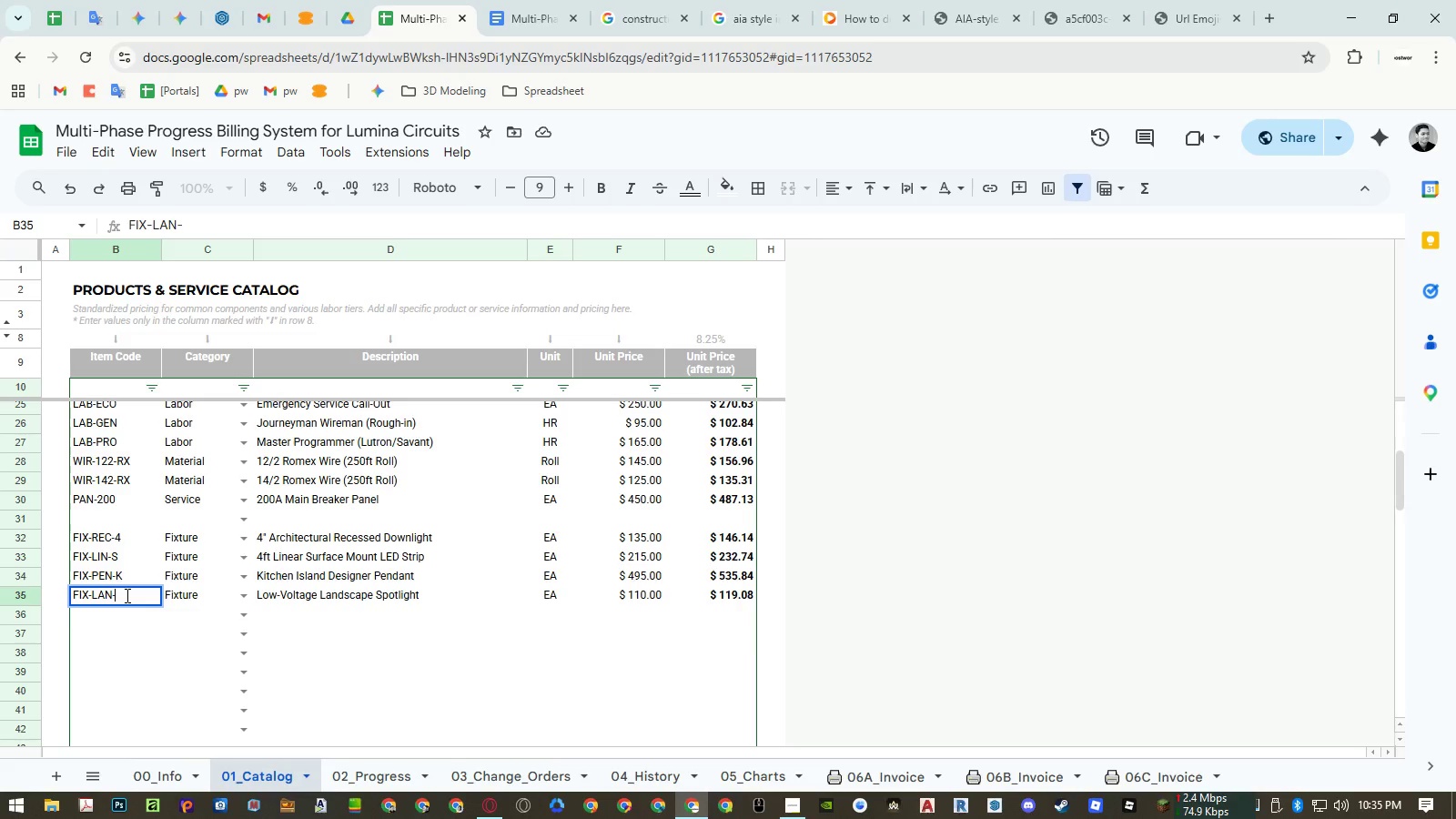 
key(Enter)
 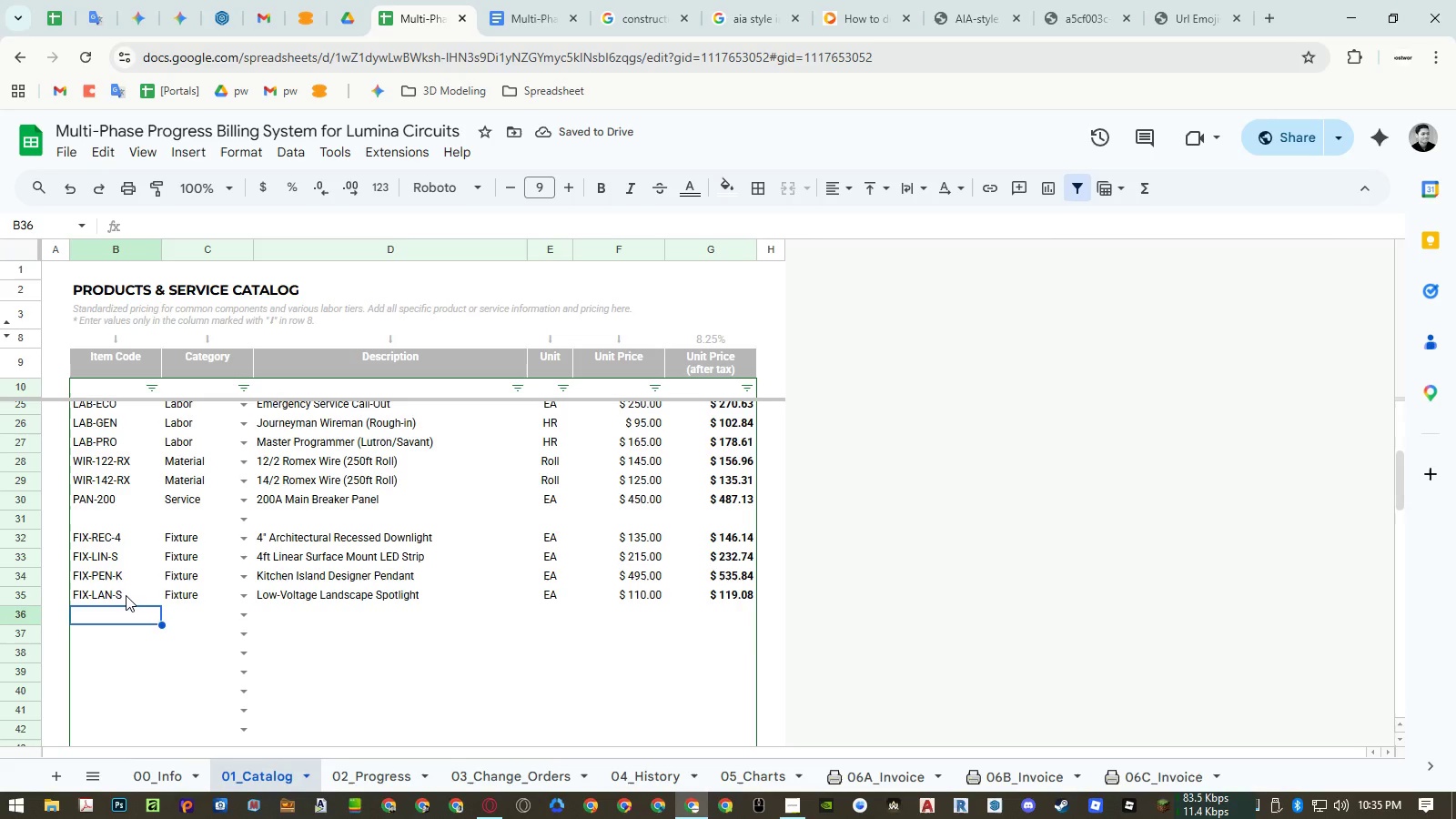 
wait(5.5)
 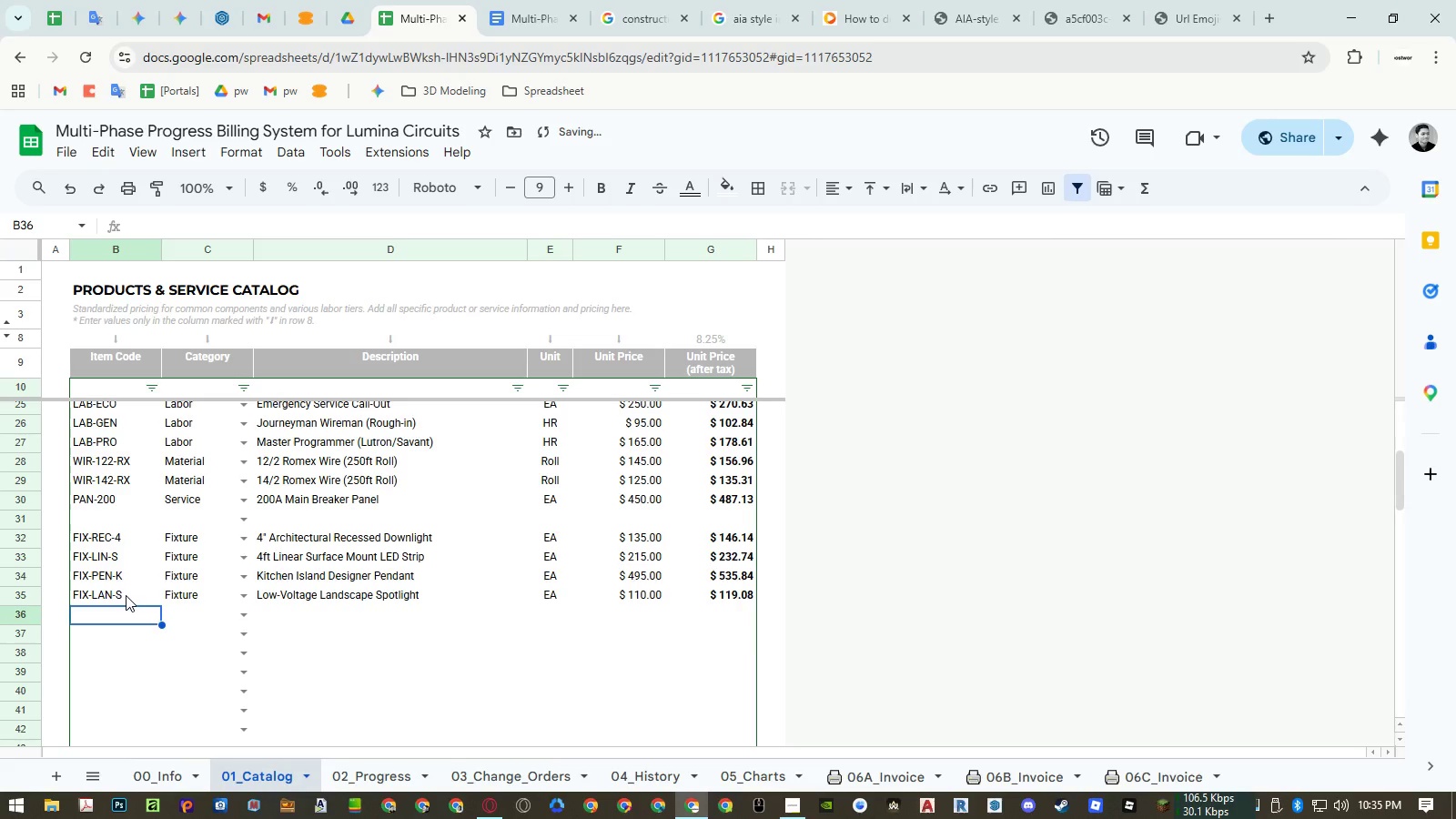 
left_click([364, 620])
 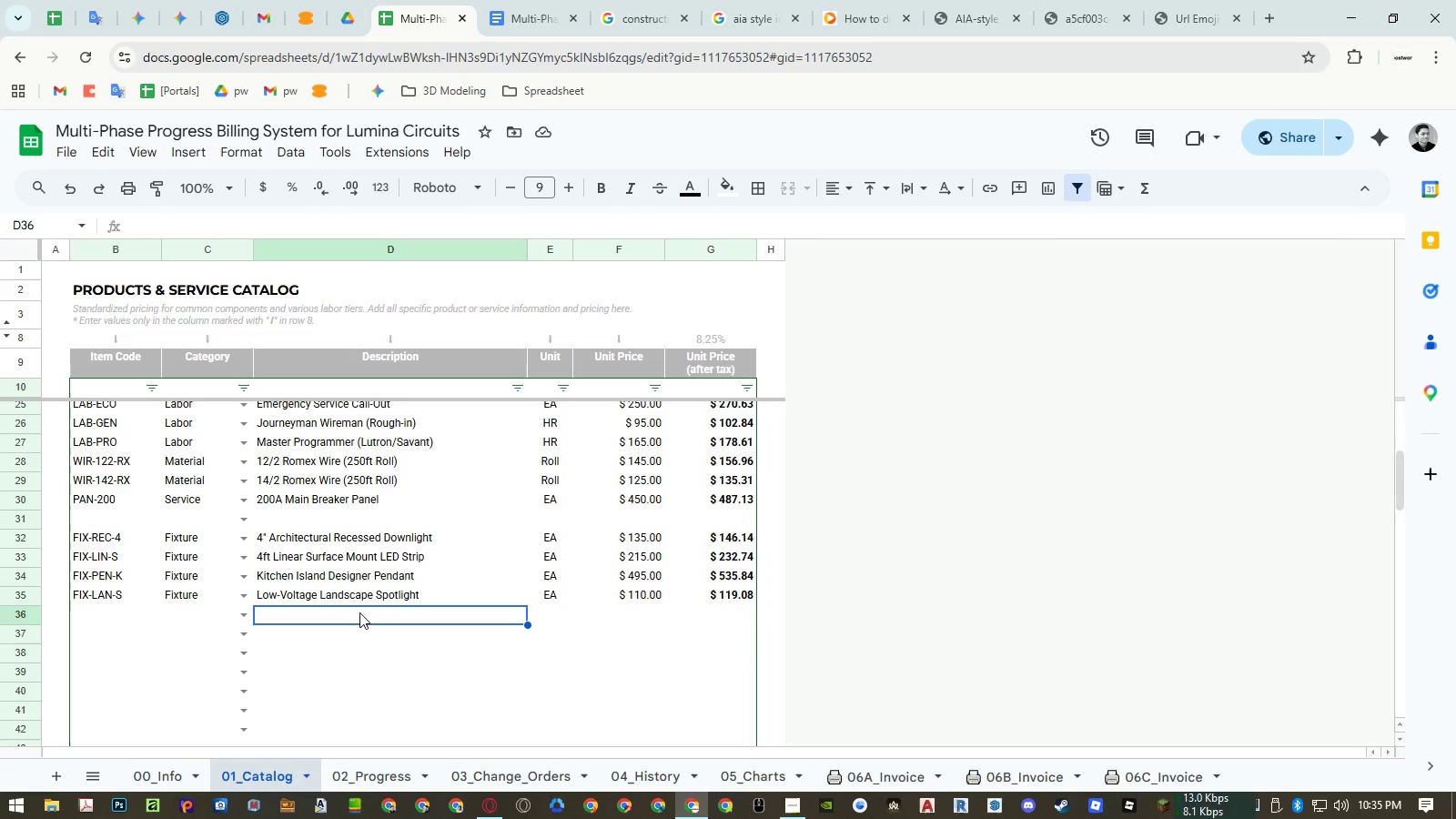 
type(RGBW Color-Changing Cove Tape (10ft))
 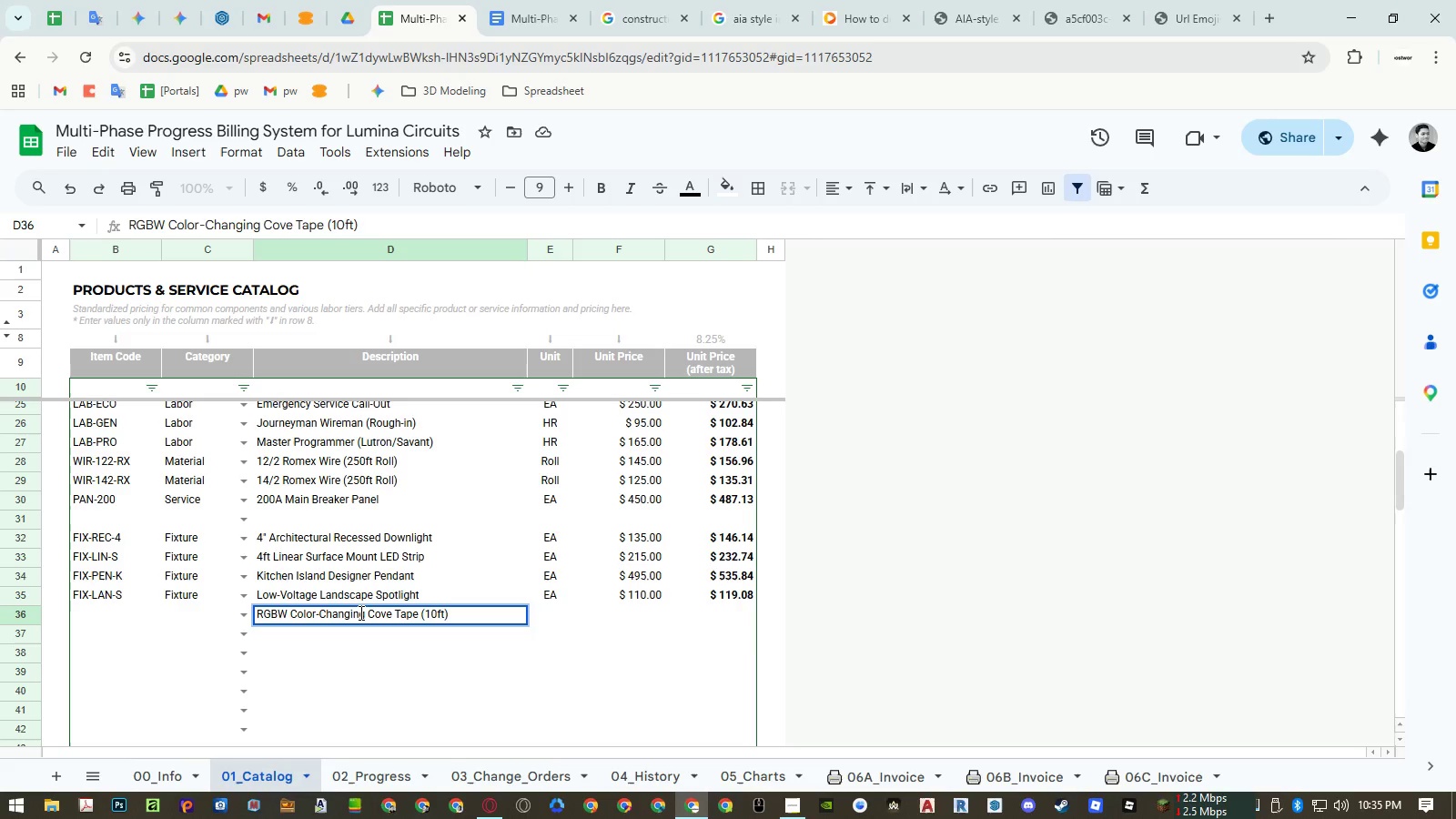 
key(Enter)
 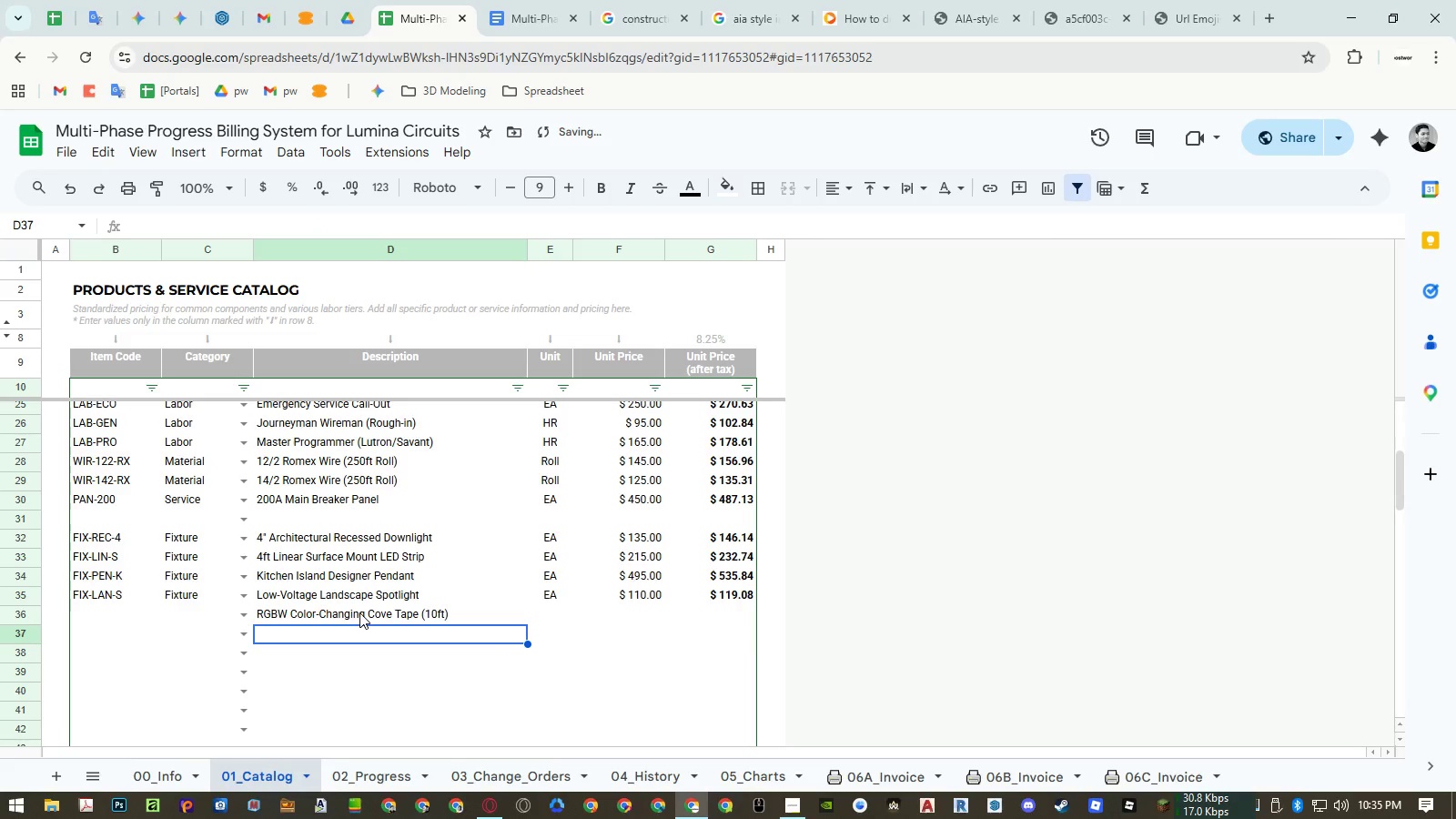 
key(ArrowUp)
 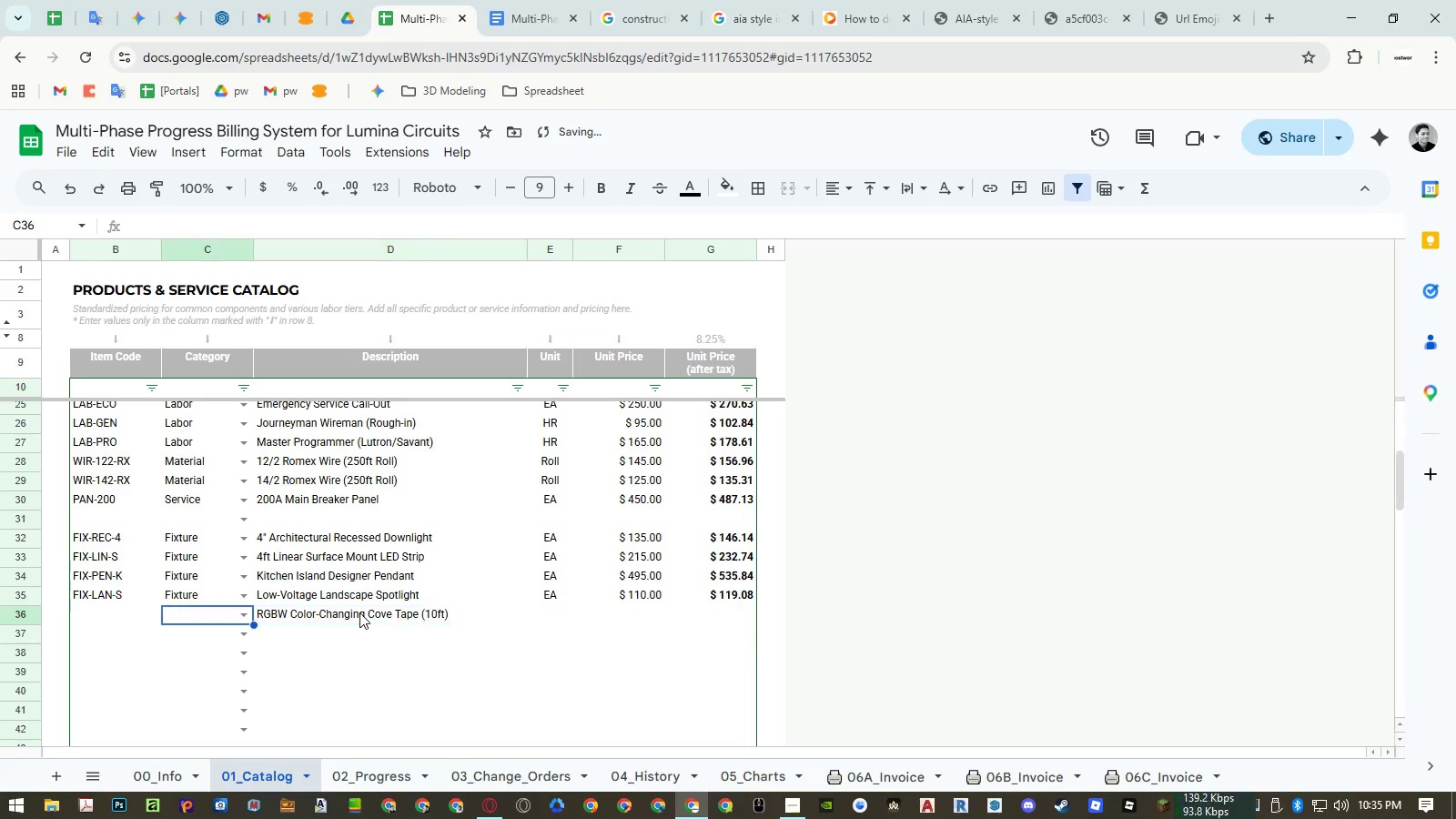 
key(ArrowLeft)
 